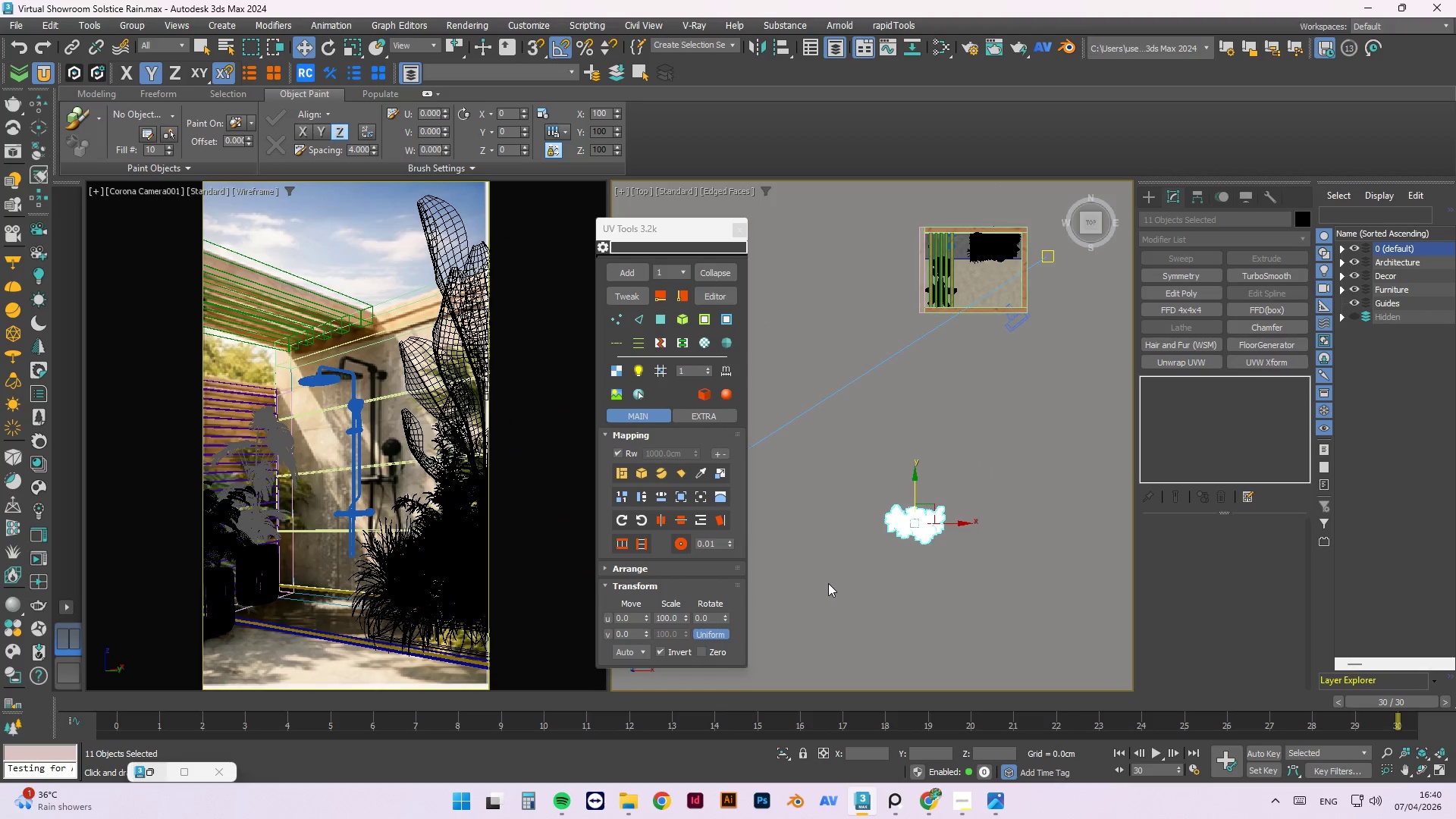 
key(Delete)
 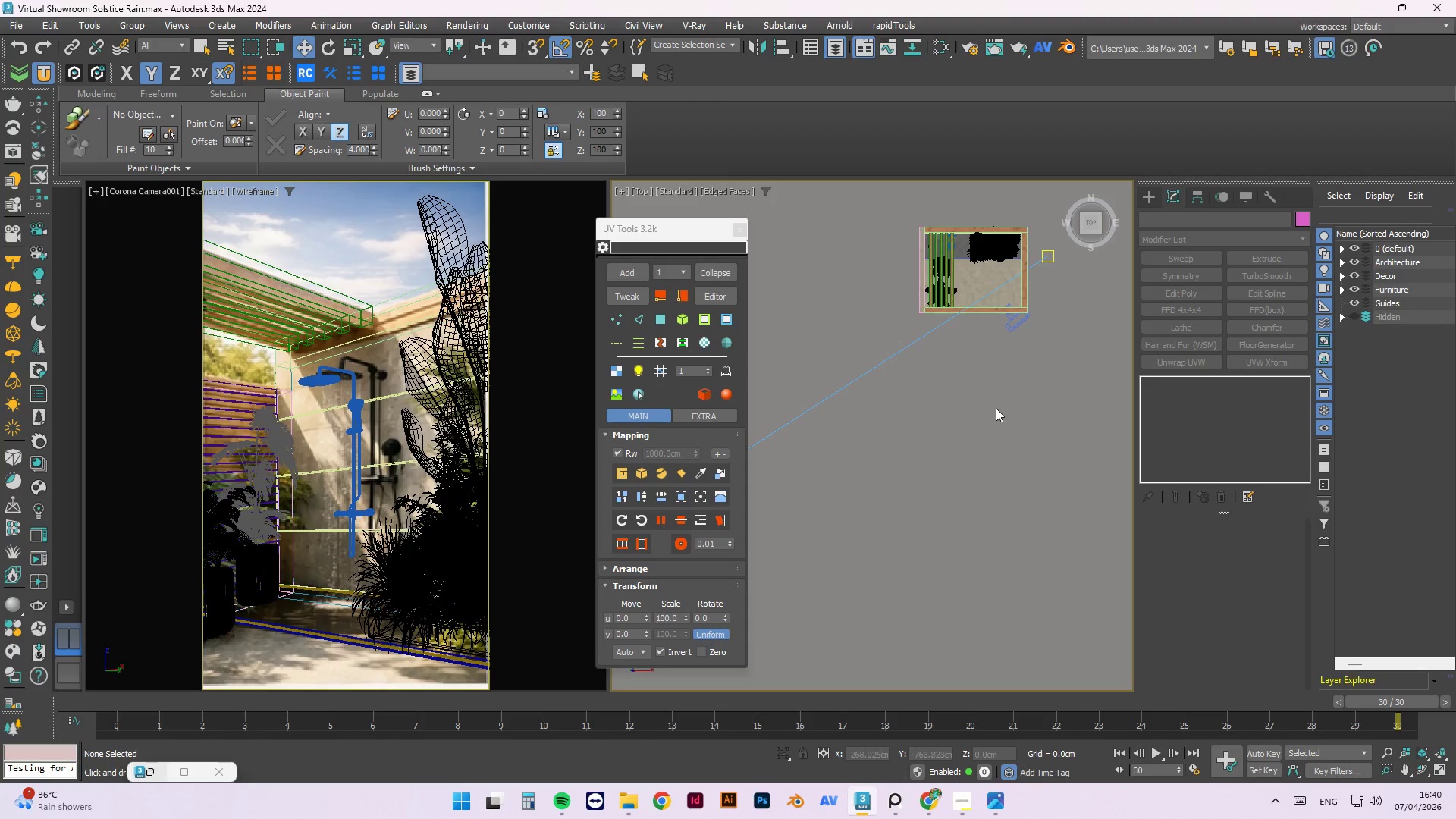 
left_click([997, 405])
 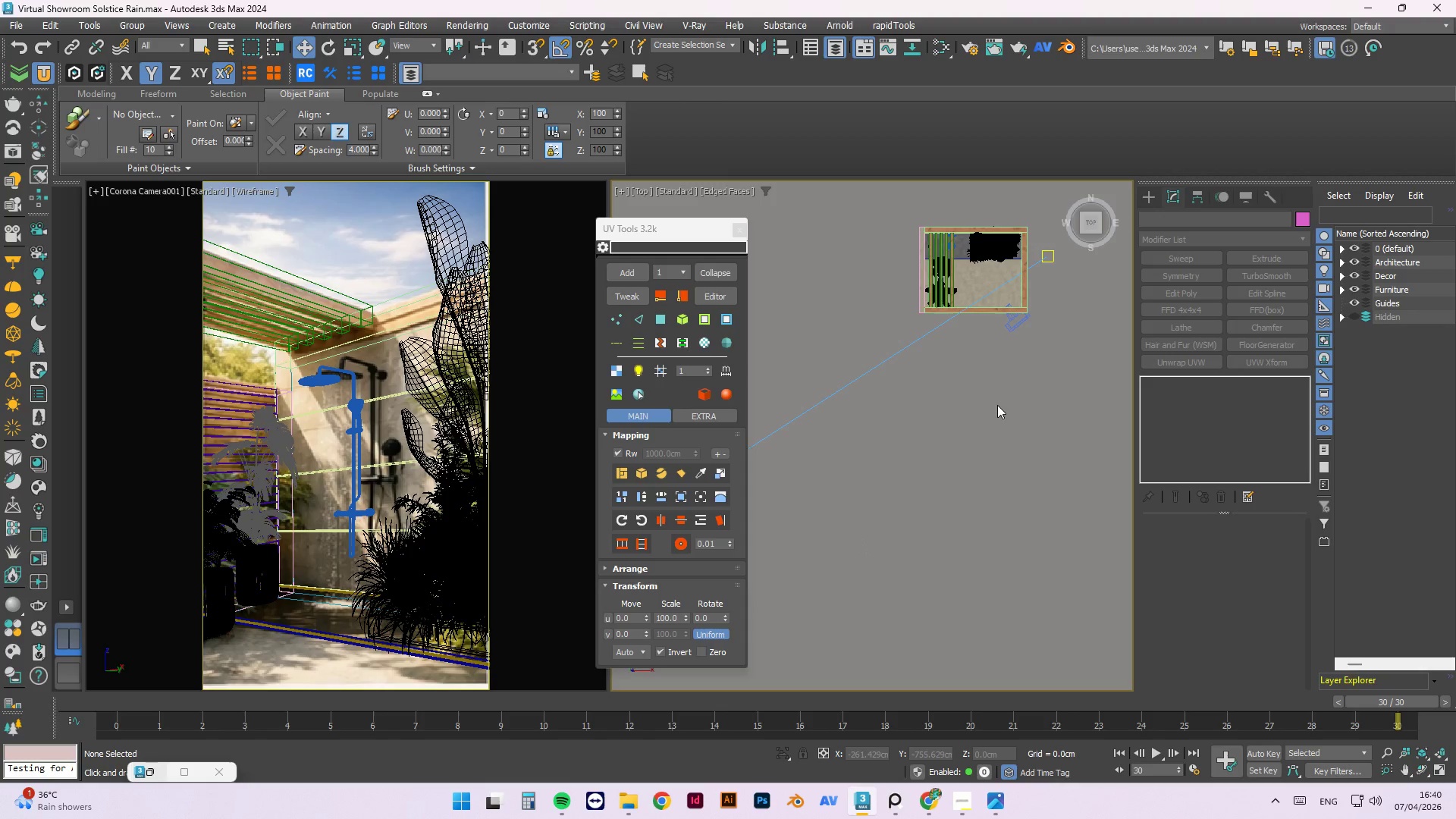 
key(F)
 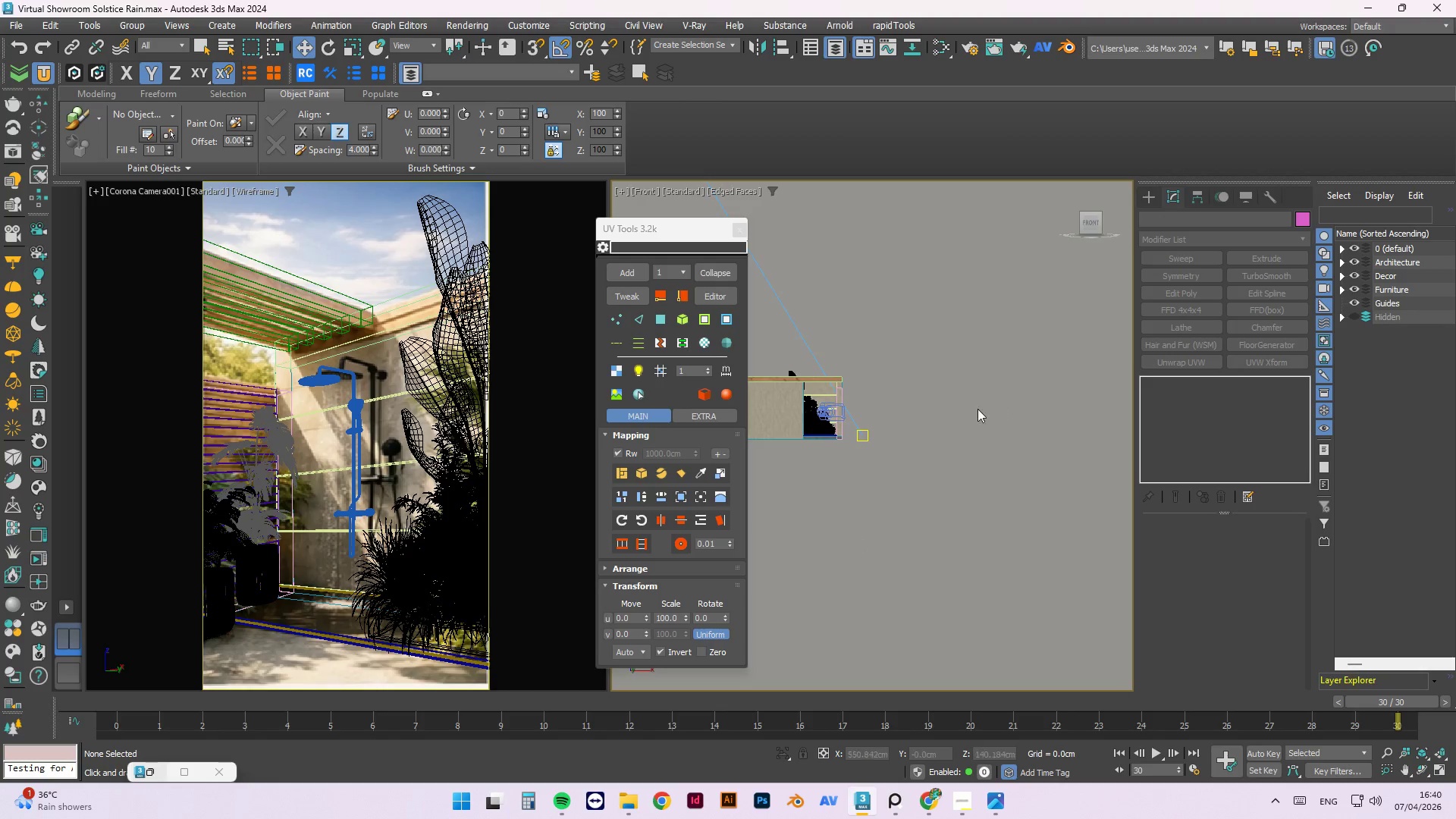 
scroll: coordinate [789, 422], scroll_direction: up, amount: 3.0
 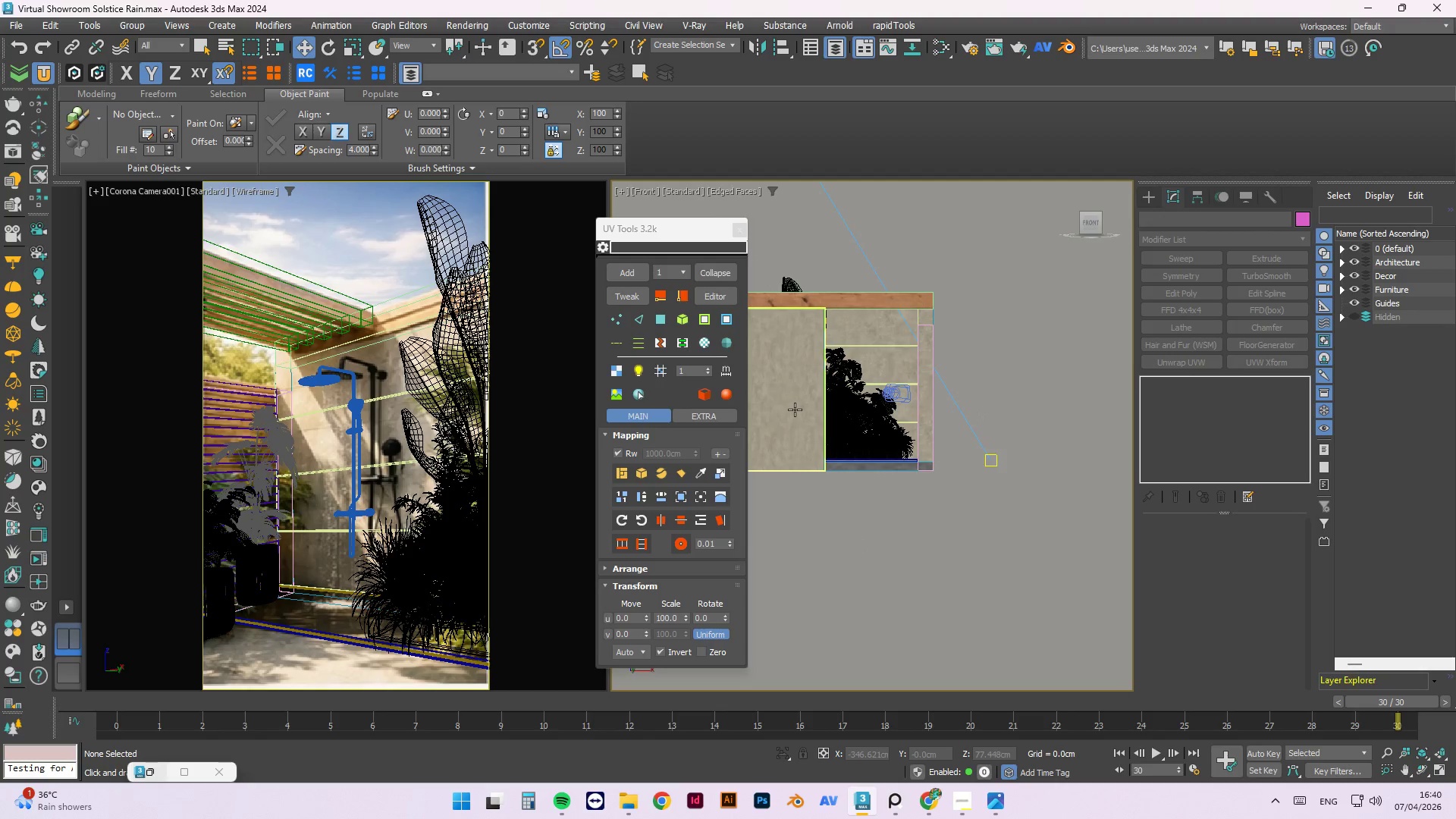 
key(F3)
 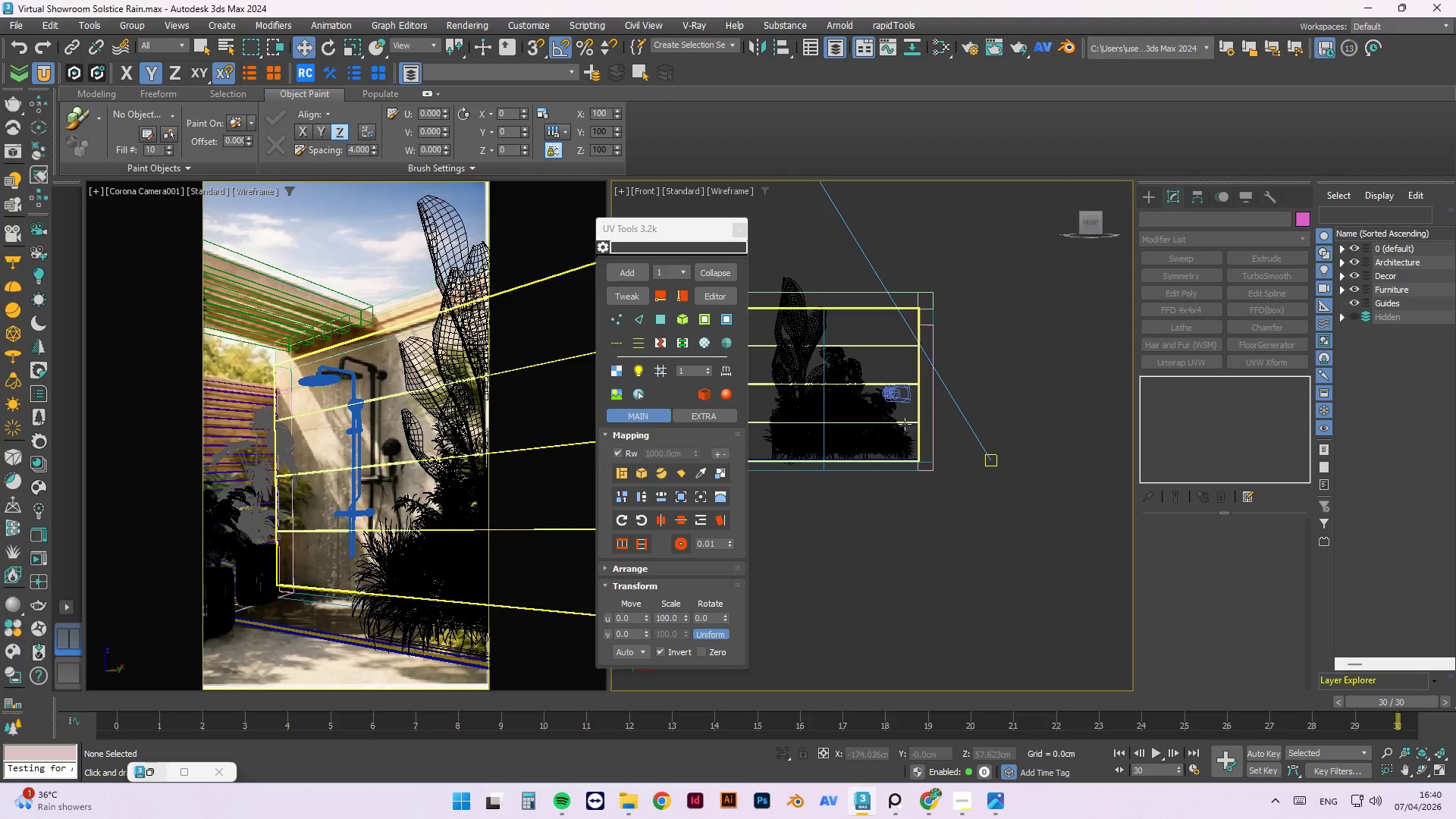 
left_click([971, 374])
 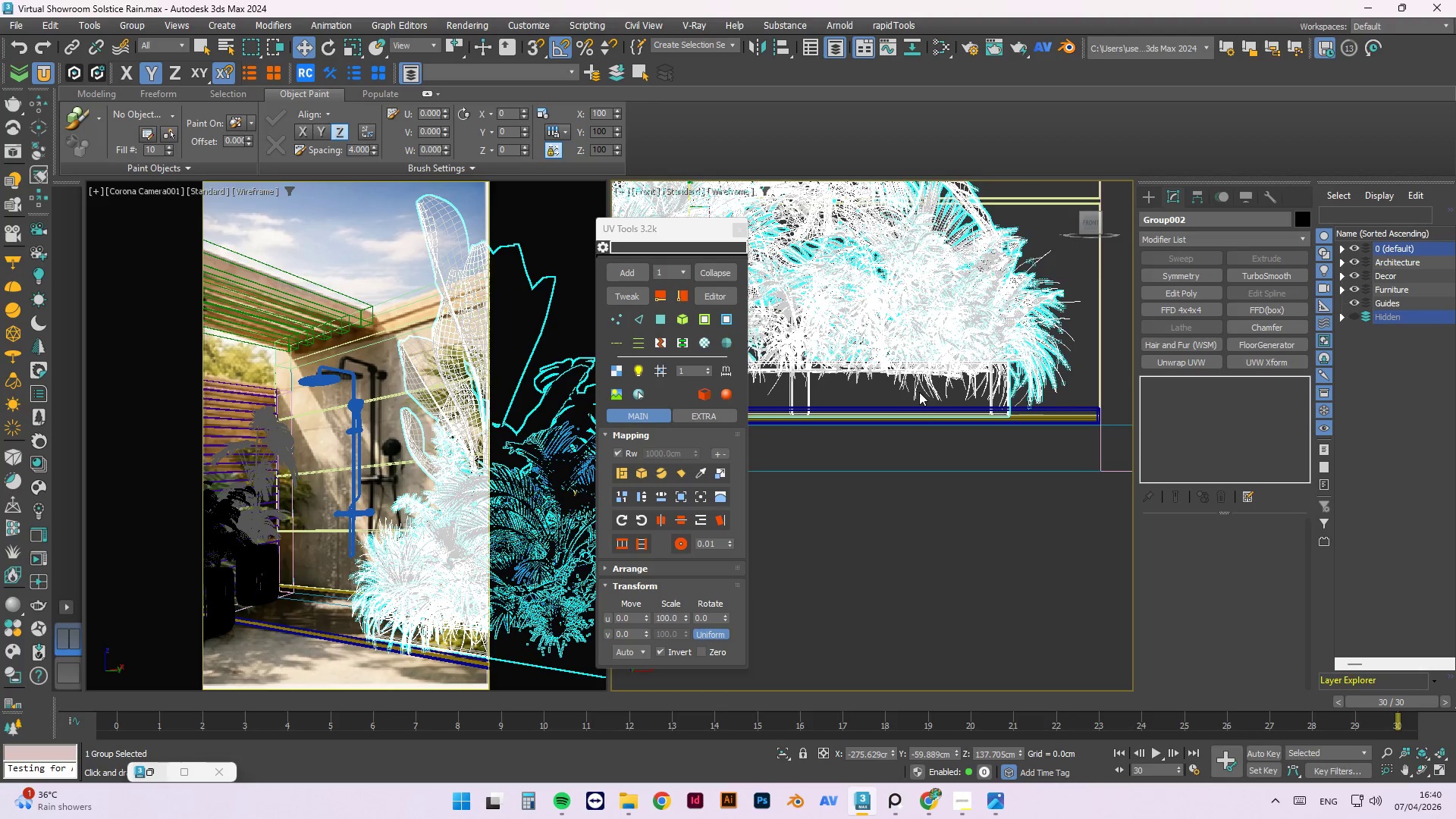 
scroll: coordinate [968, 377], scroll_direction: up, amount: 5.0
 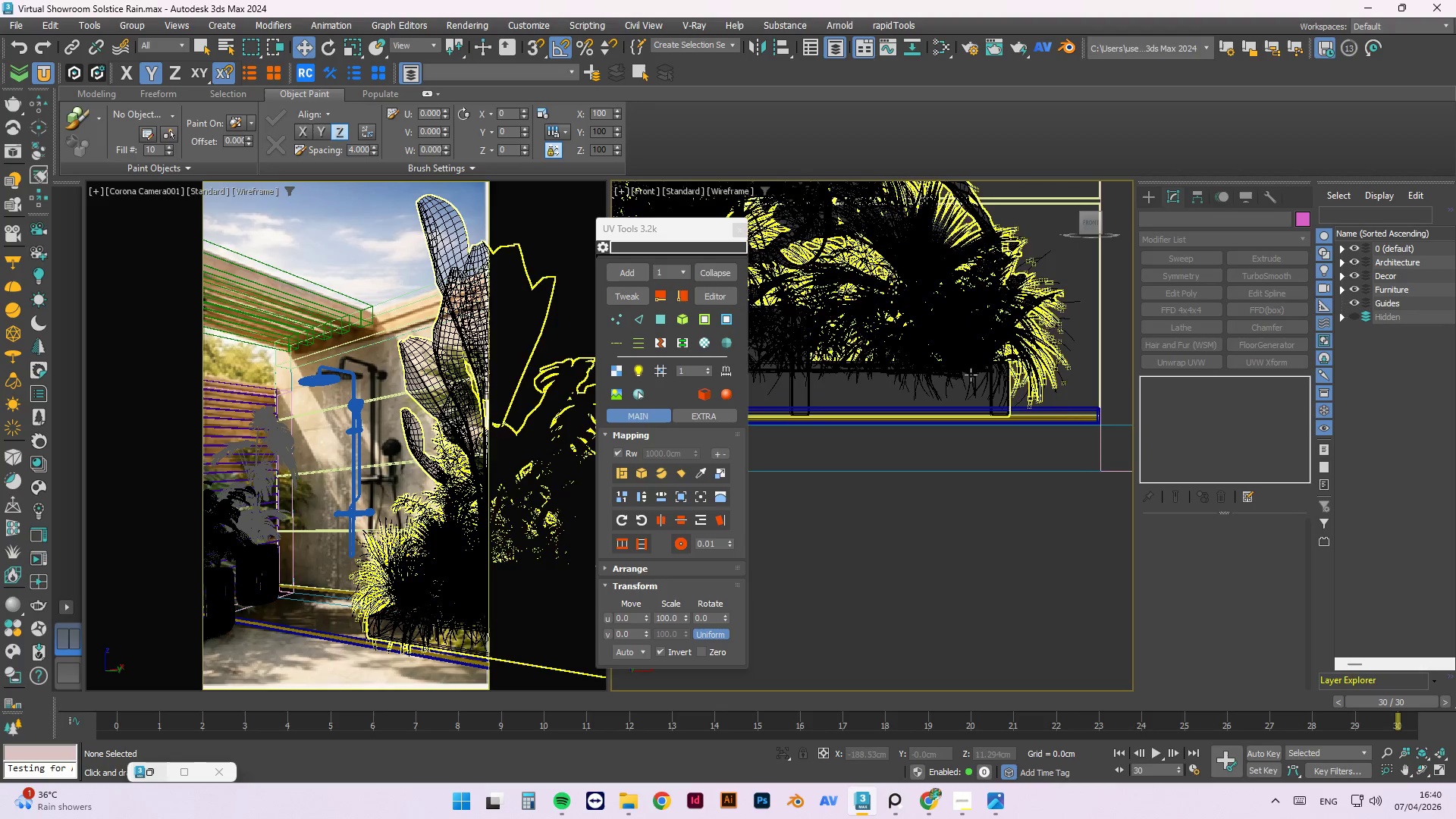 
scroll: coordinate [924, 404], scroll_direction: down, amount: 3.0
 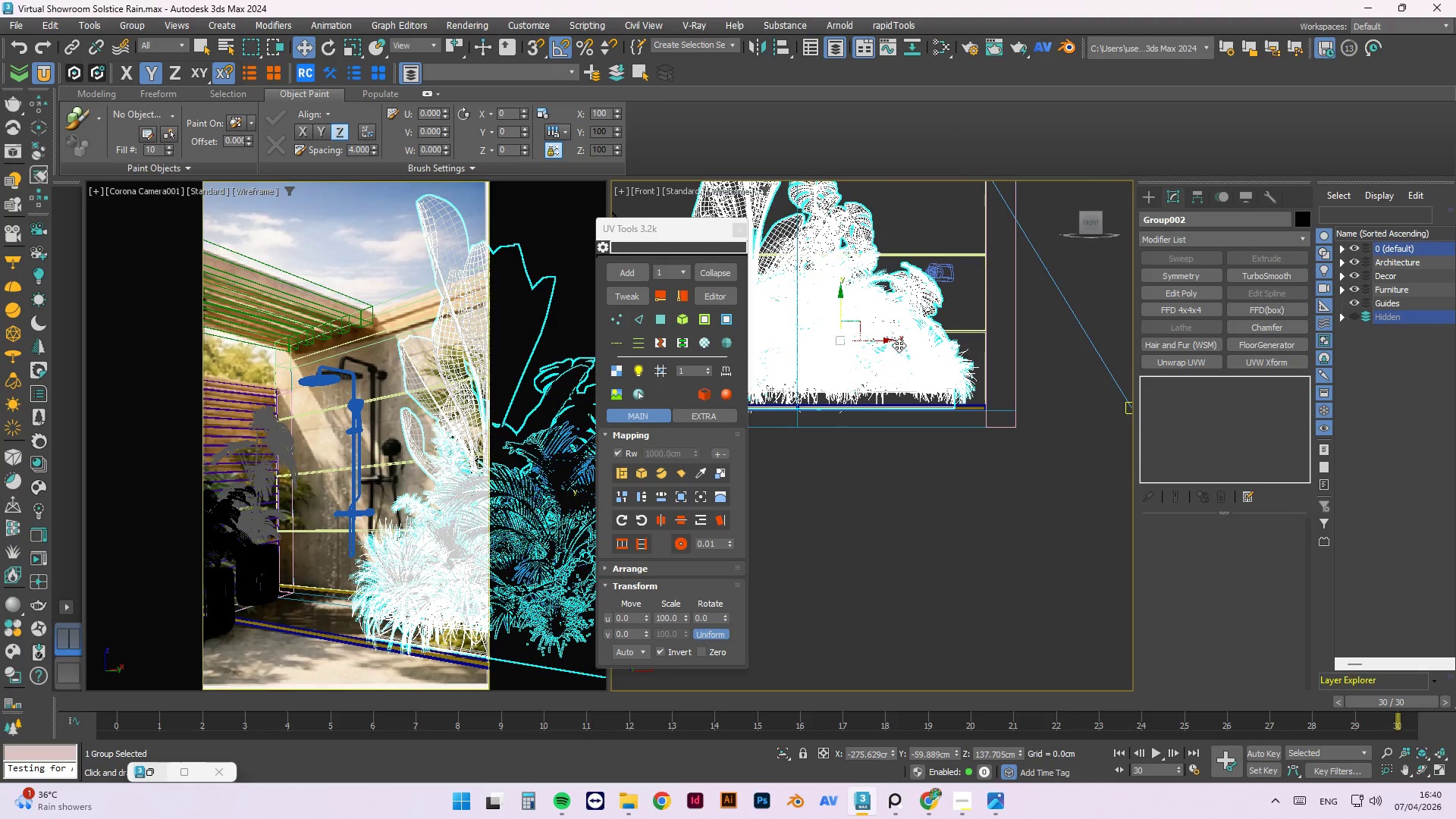 
left_click_drag(start_coordinate=[891, 340], to_coordinate=[908, 342])
 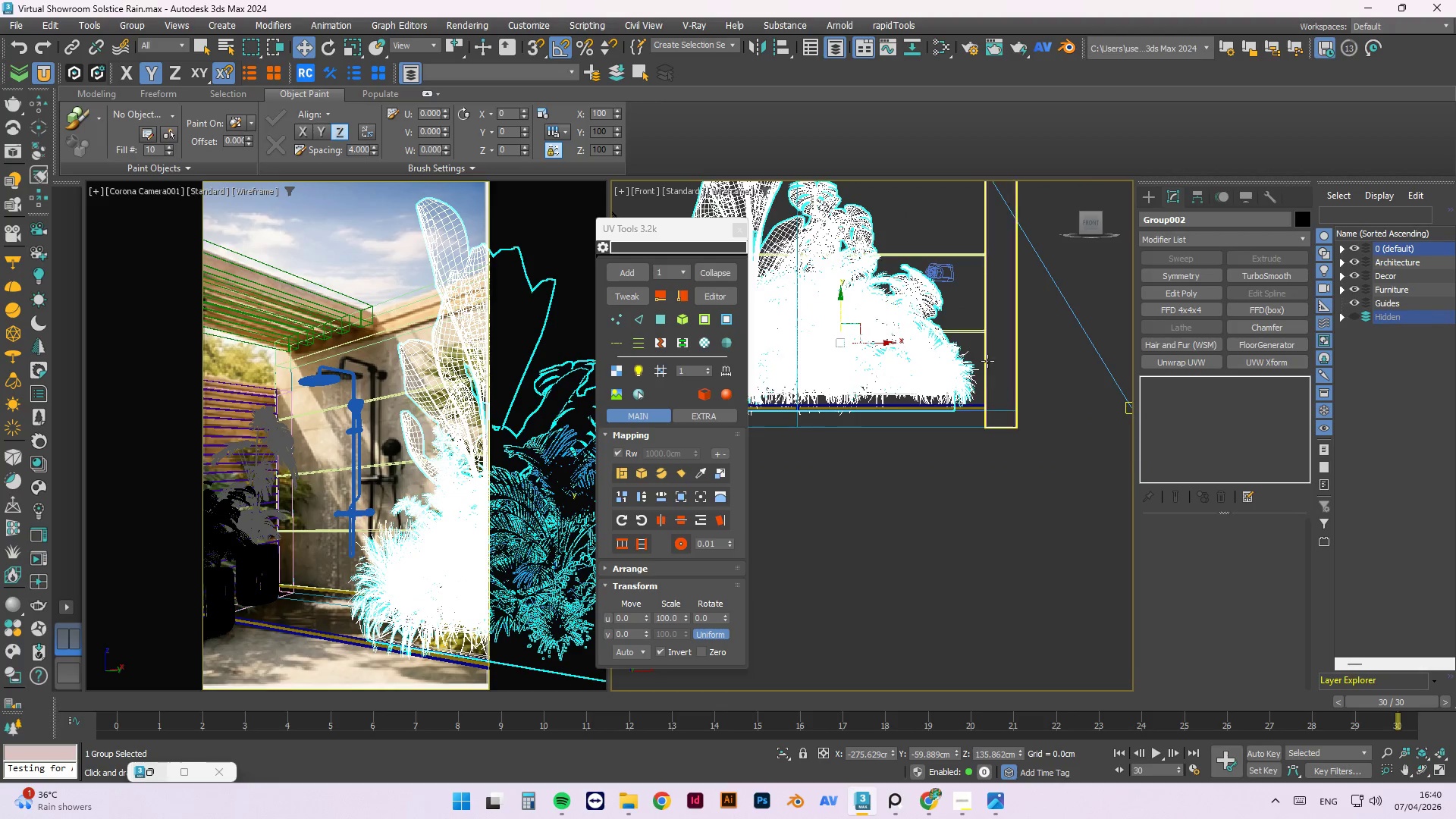 
key(Control+Z)
 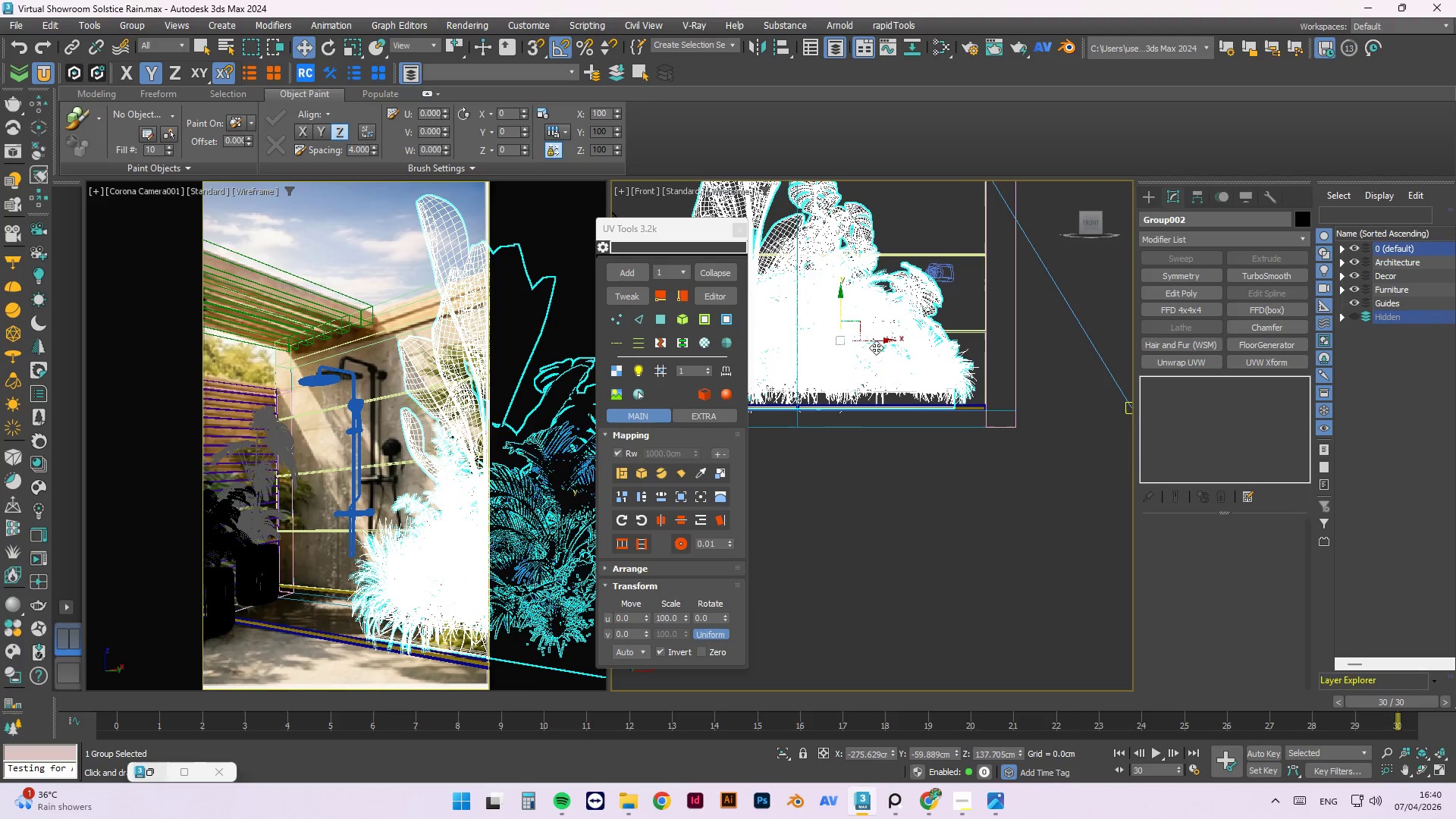 
left_click_drag(start_coordinate=[877, 340], to_coordinate=[905, 342])
 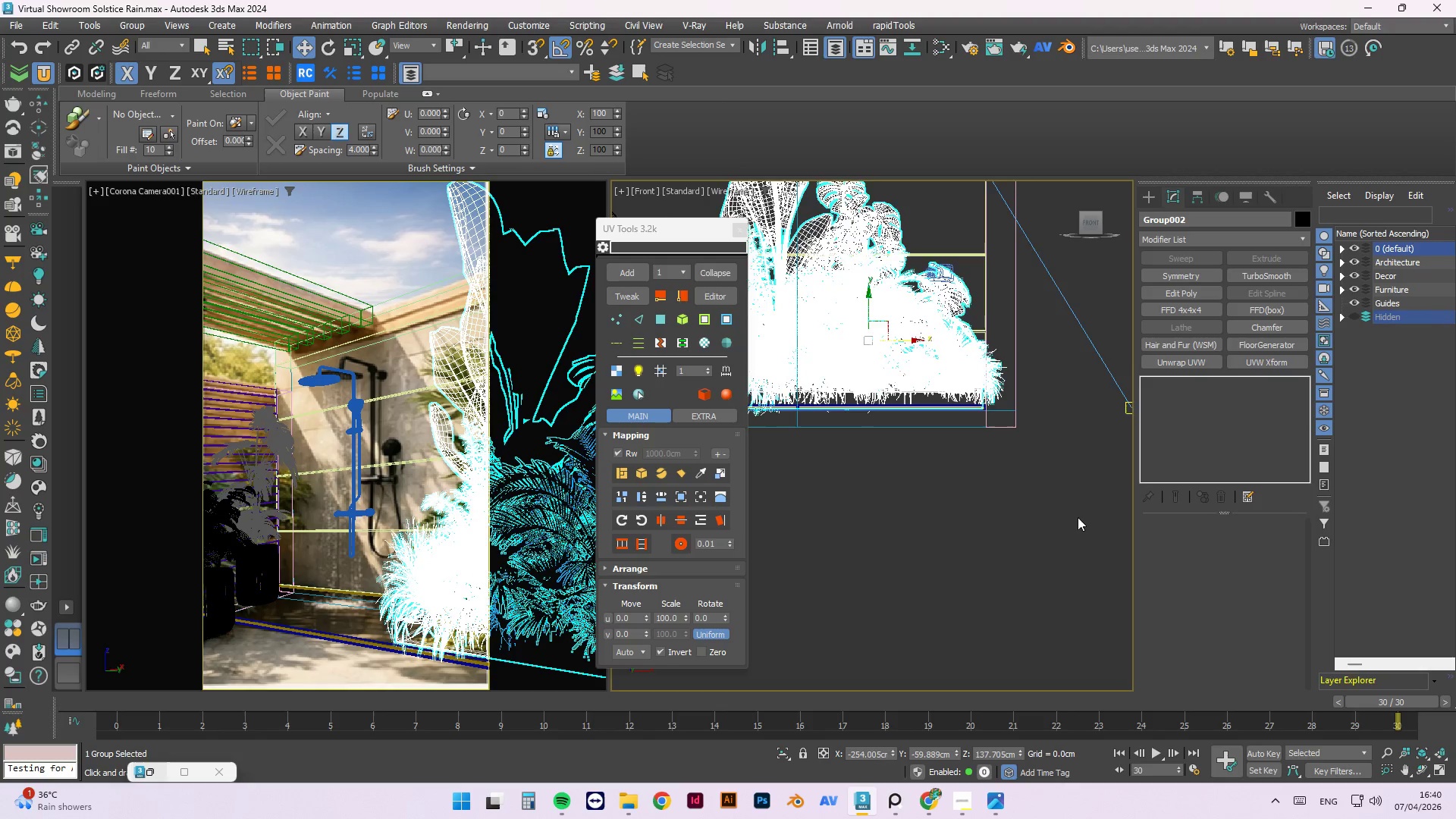 
hold_key(key=AltLeft, duration=1.5)
 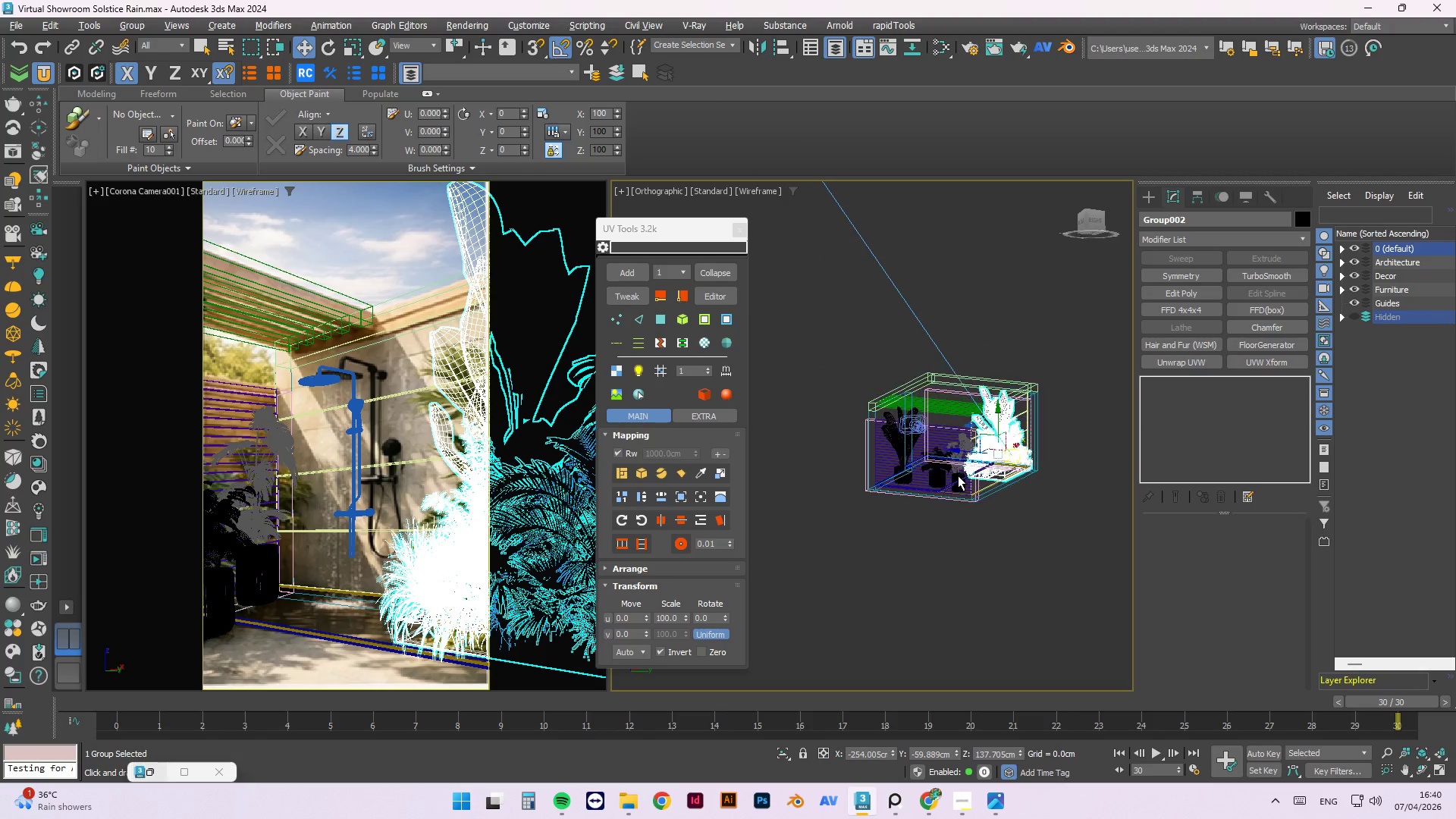 
scroll: coordinate [1038, 489], scroll_direction: down, amount: 4.0
 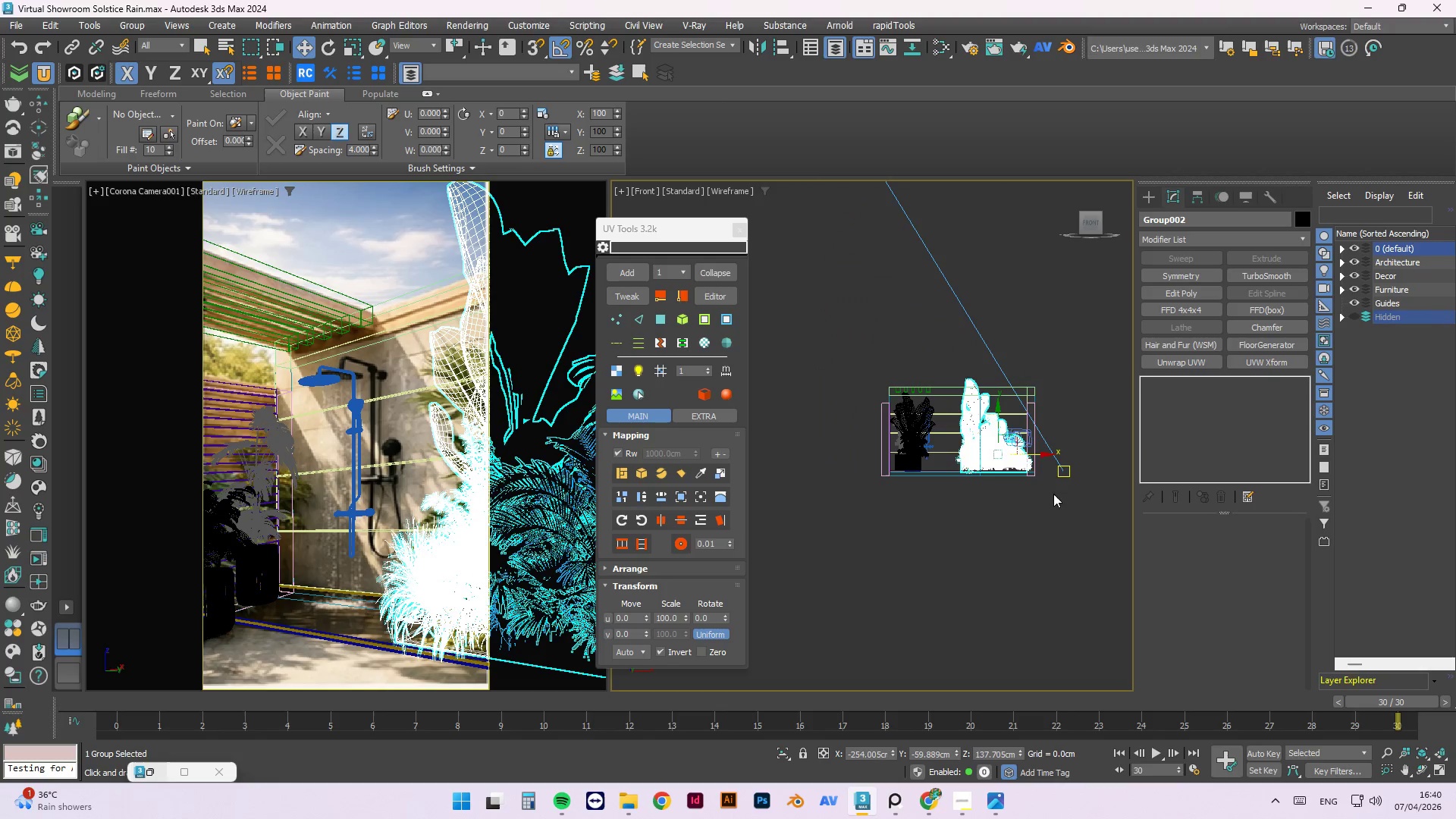 
hold_key(key=AltLeft, duration=1.52)
 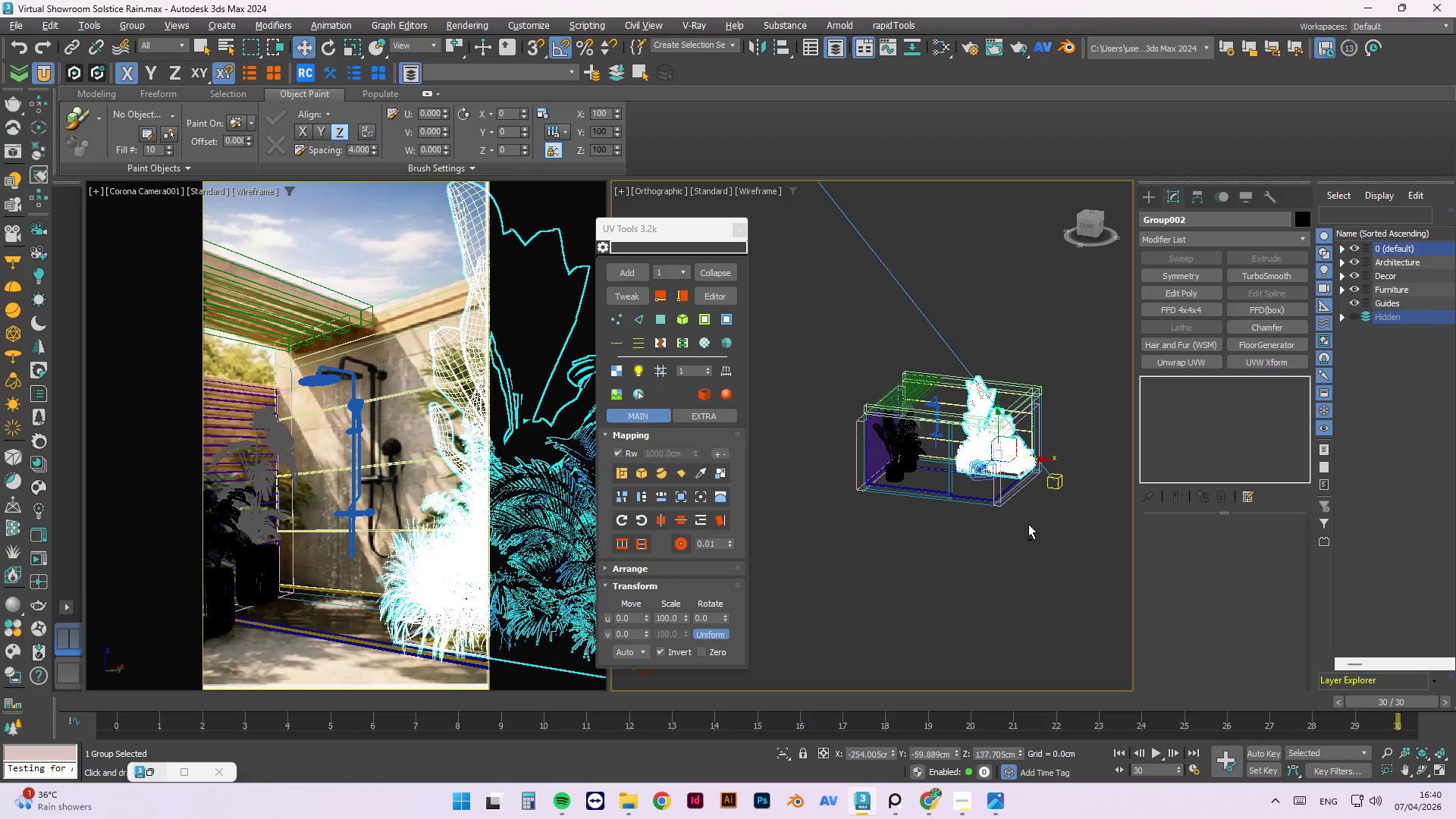 
hold_key(key=AltLeft, duration=1.52)
 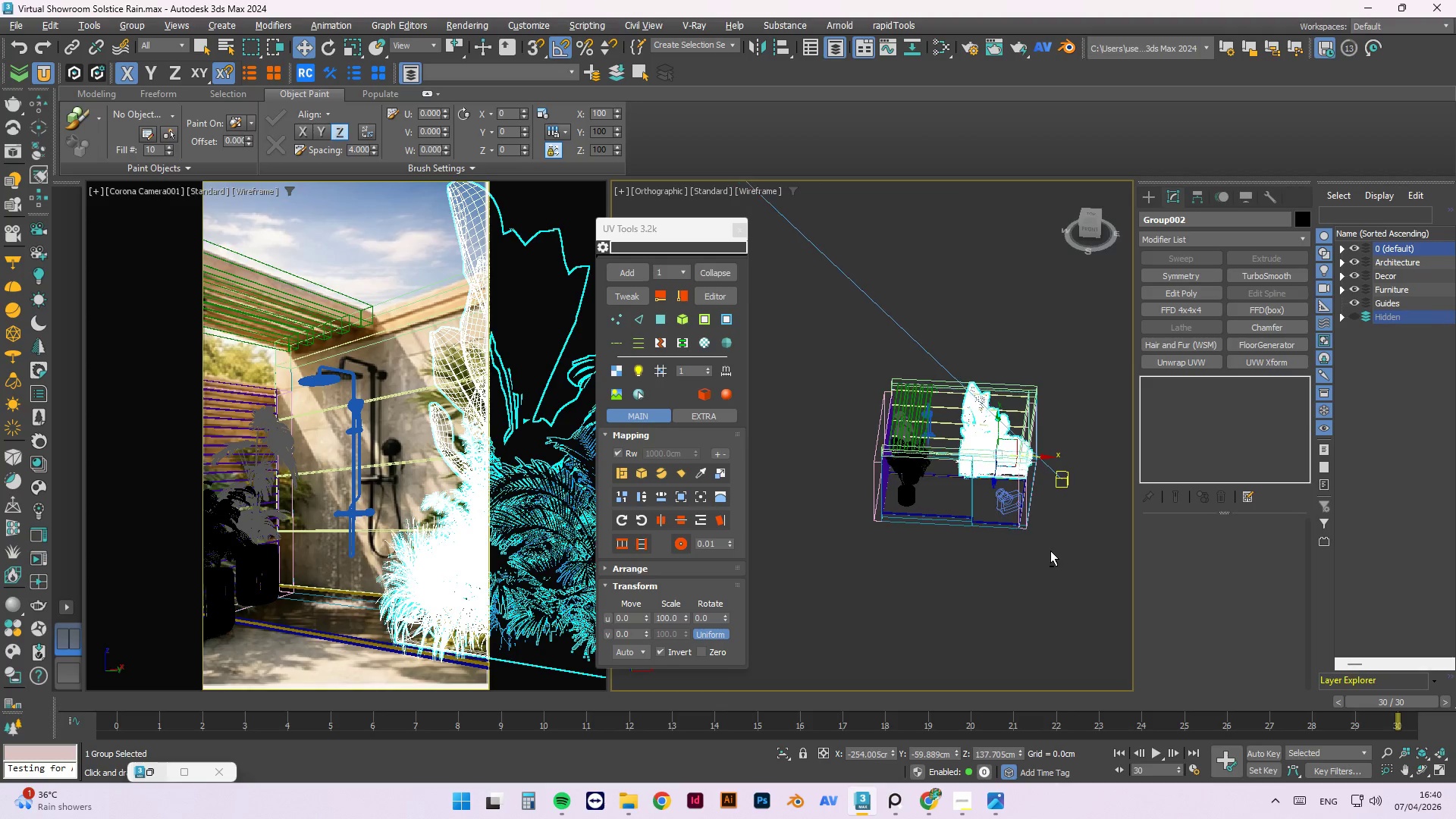 
hold_key(key=AltLeft, duration=0.88)
 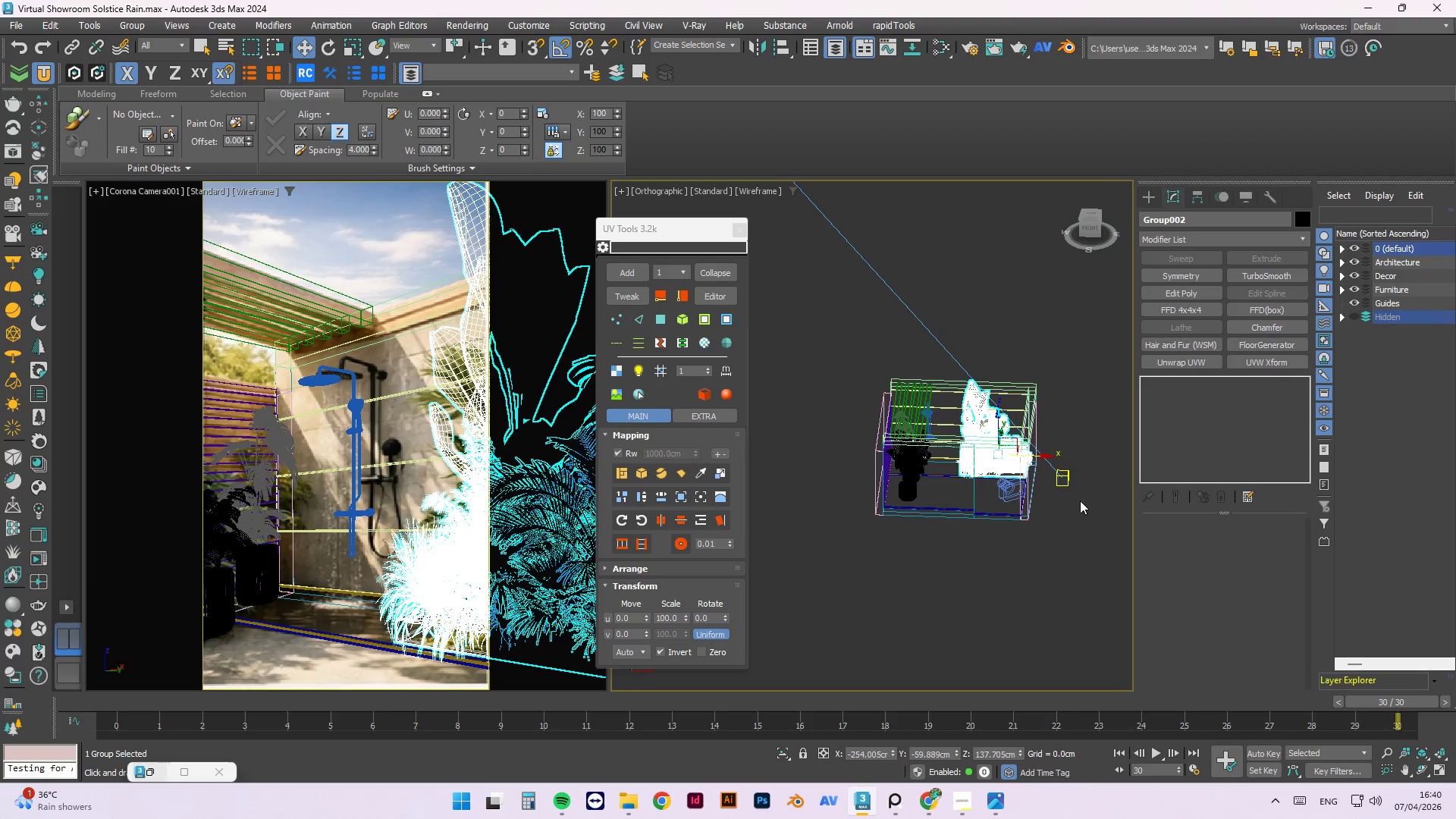 
left_click([1080, 500])
 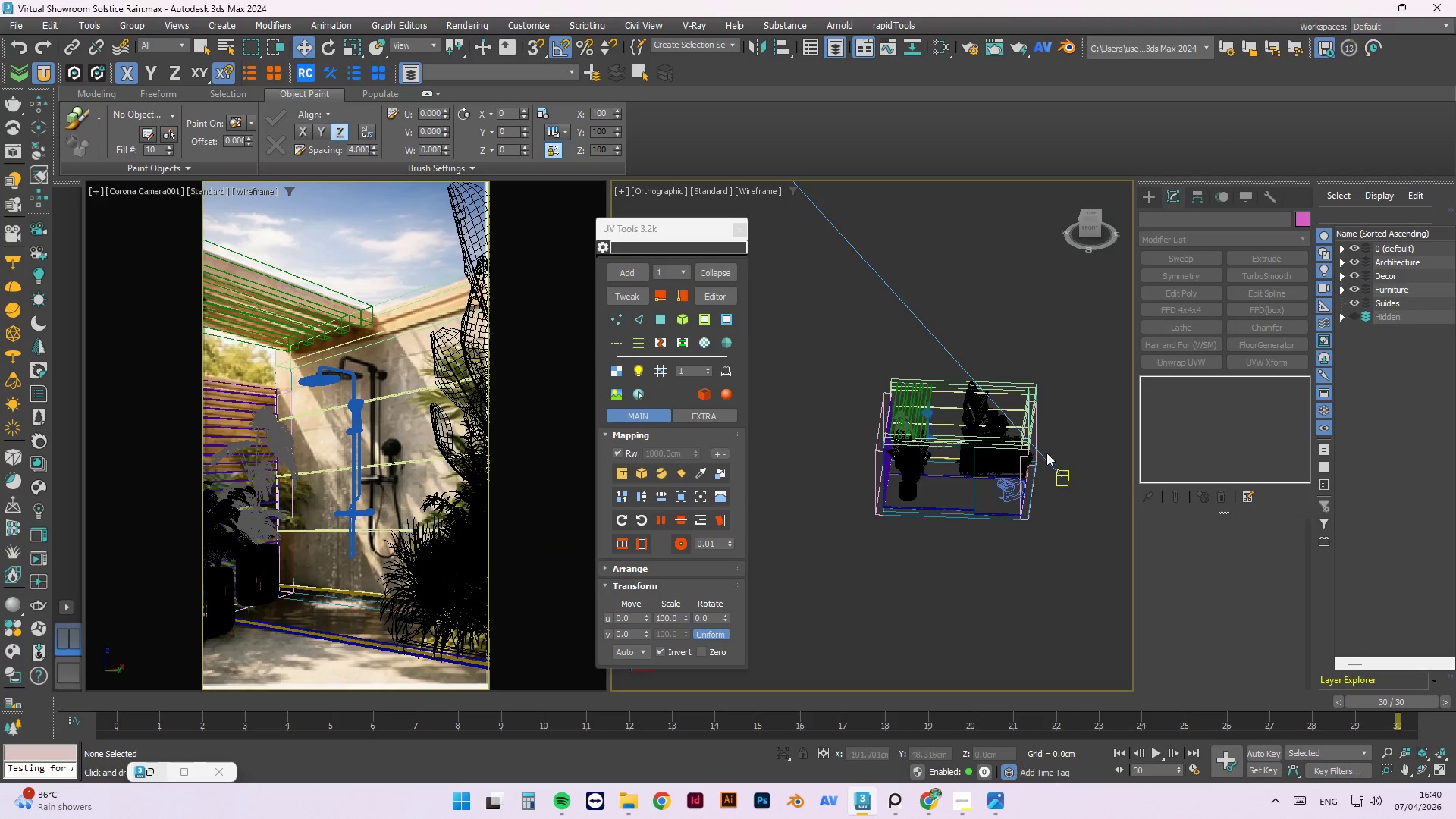 
left_click([987, 462])
 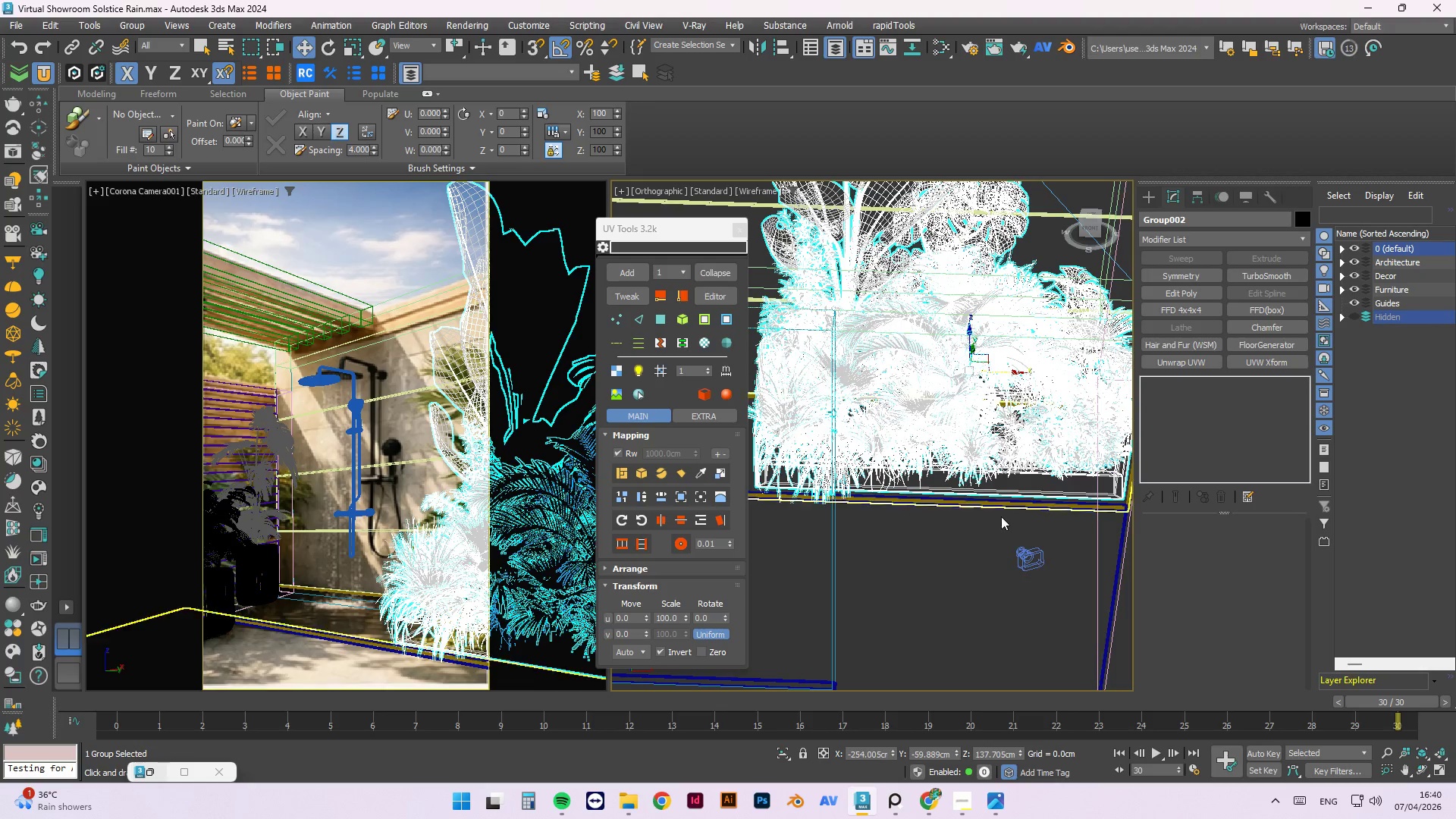 
scroll: coordinate [984, 463], scroll_direction: up, amount: 5.0
 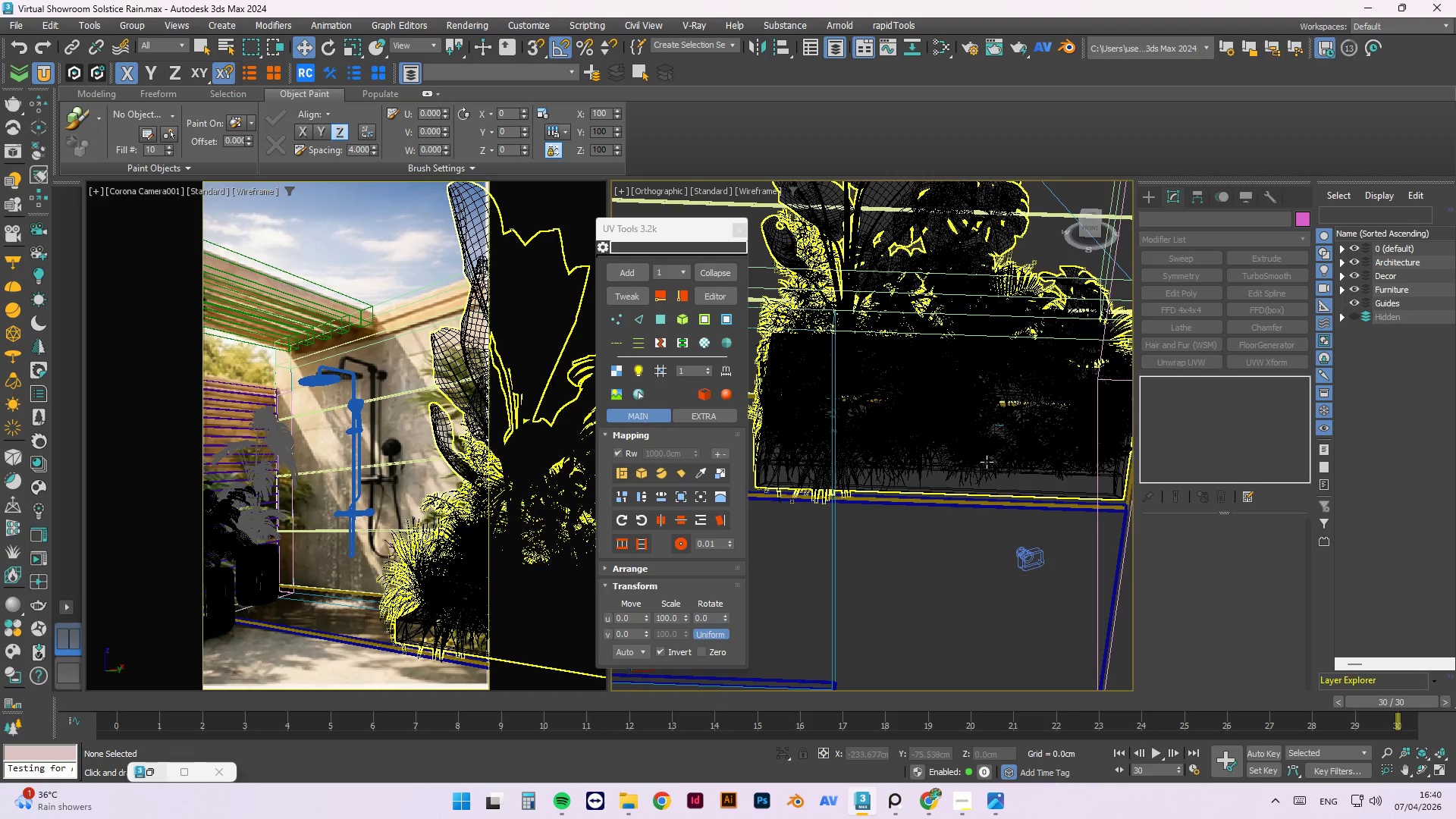 
scroll: coordinate [1096, 510], scroll_direction: down, amount: 1.0
 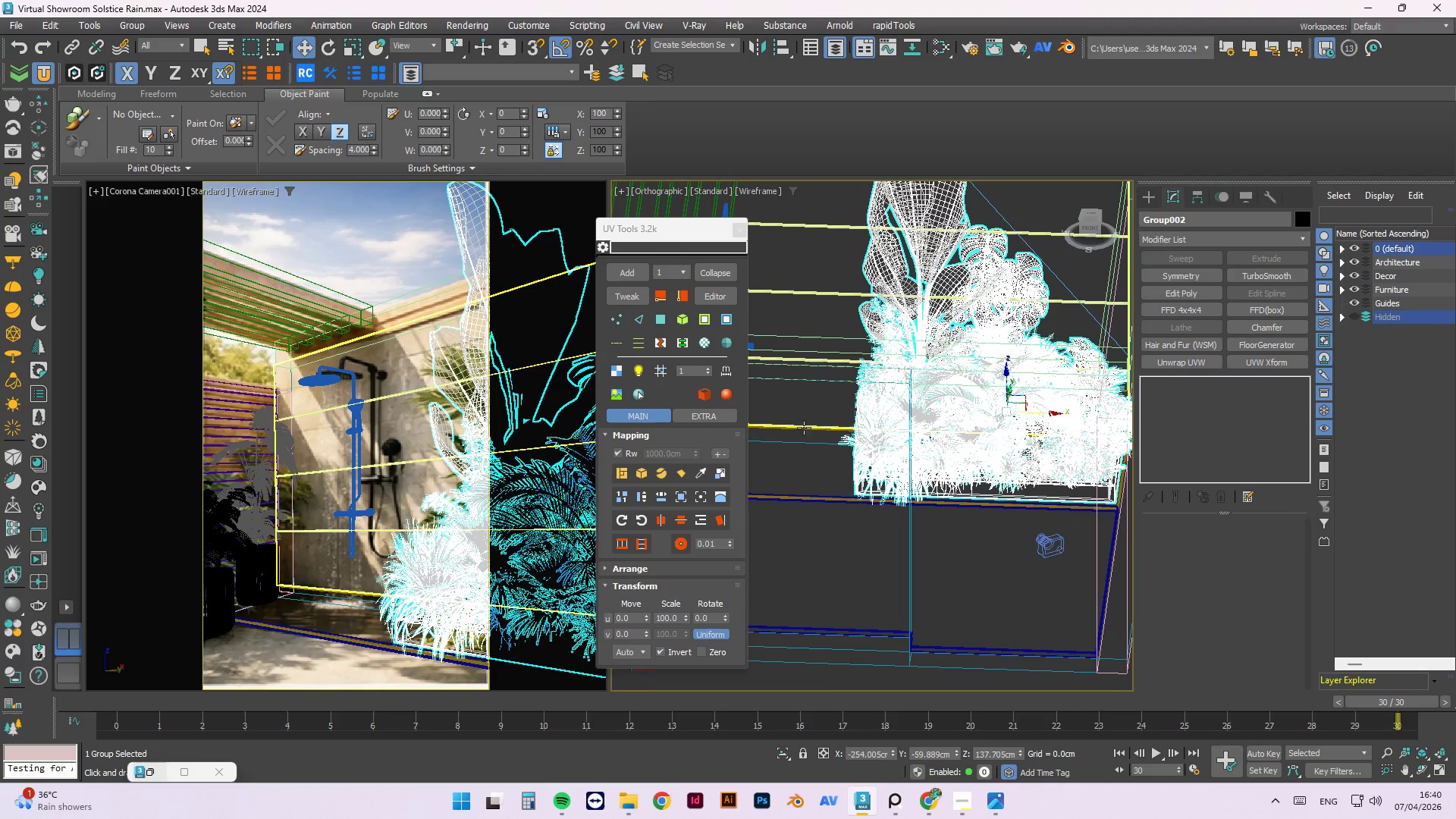 
left_click([802, 431])
 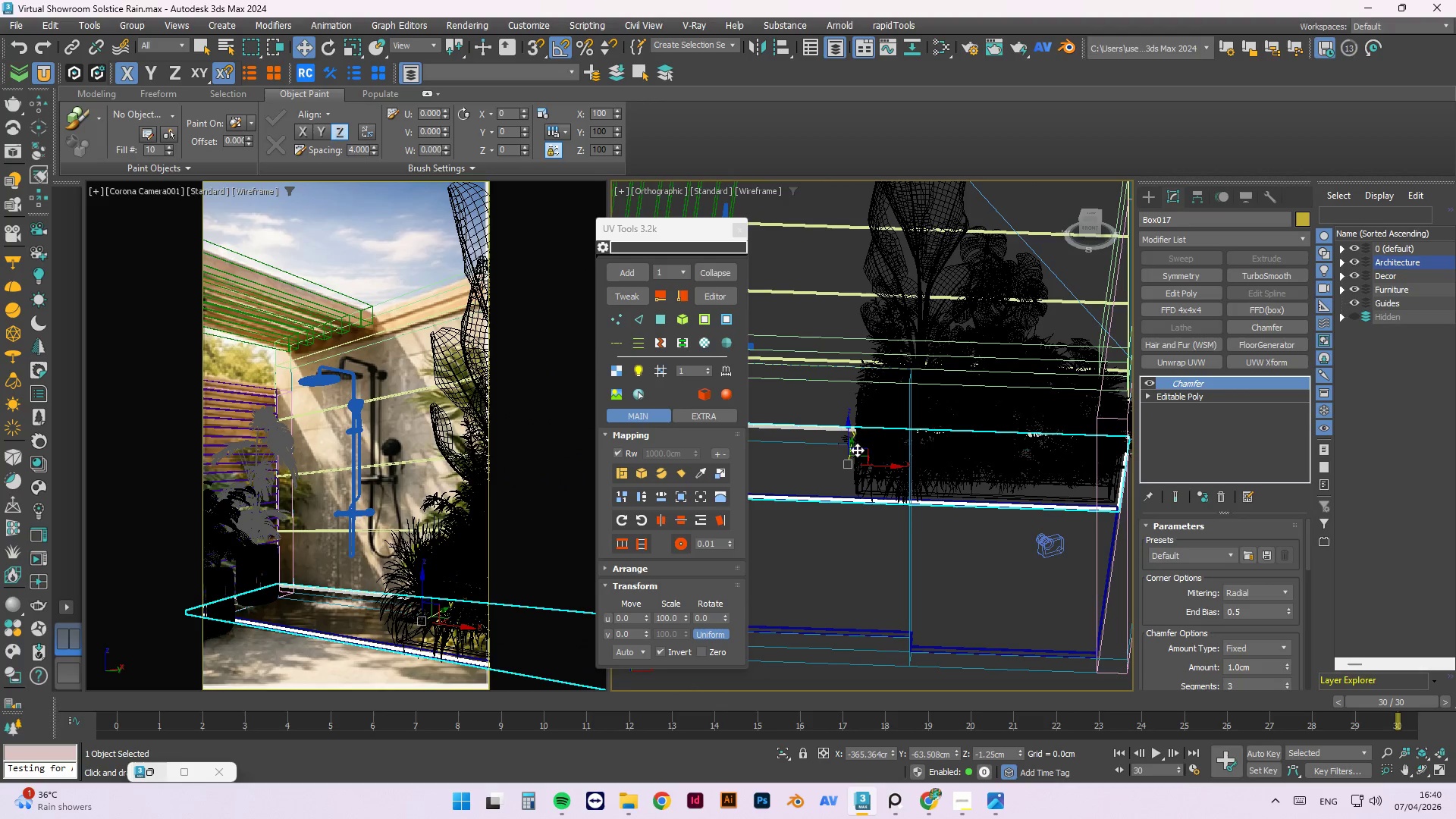 
hold_key(key=ControlLeft, duration=0.91)
left_click([875, 442])
 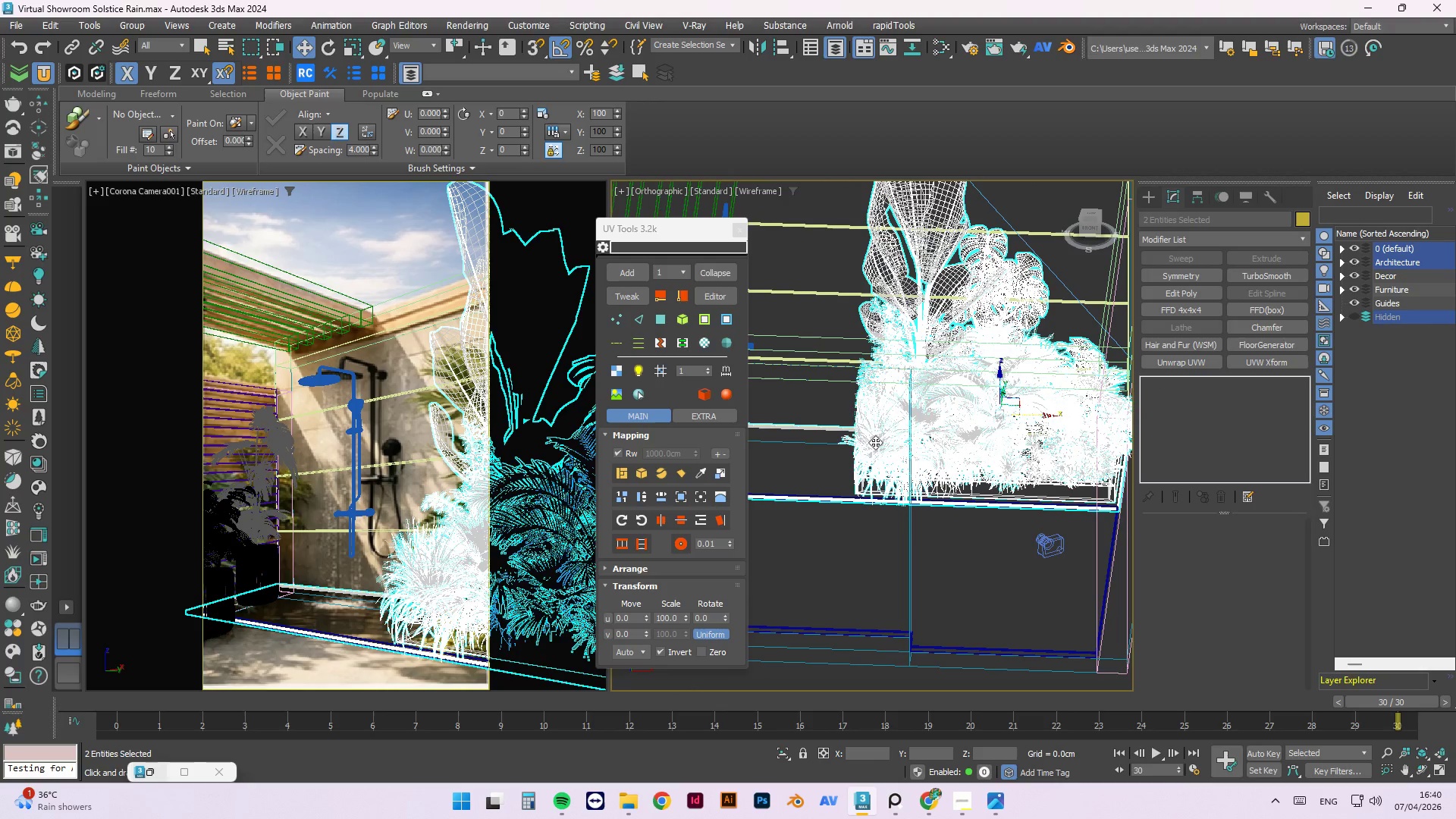 
key(Alt+Q)
 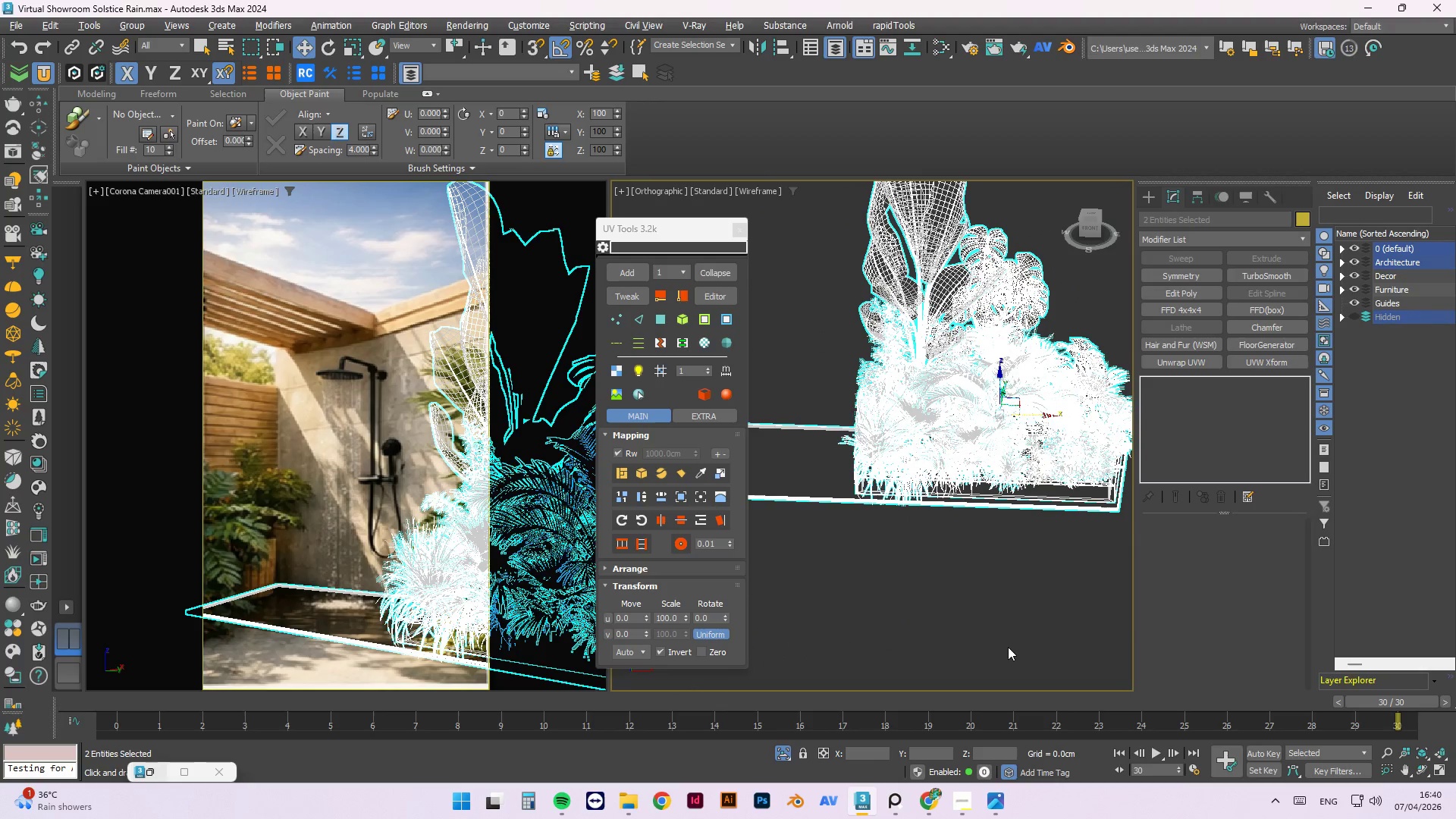 
left_click([1008, 640])
 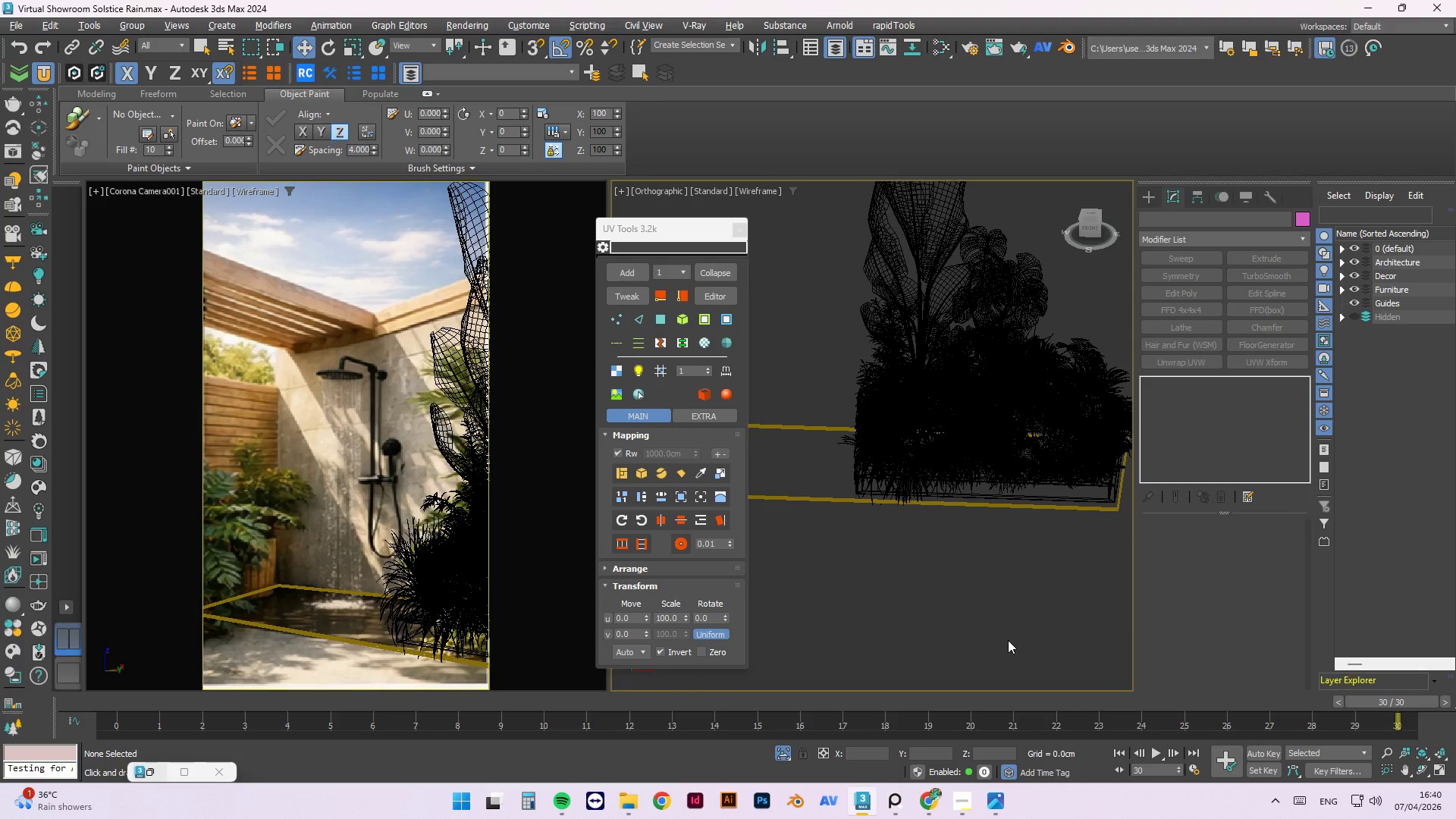 
key(F)
 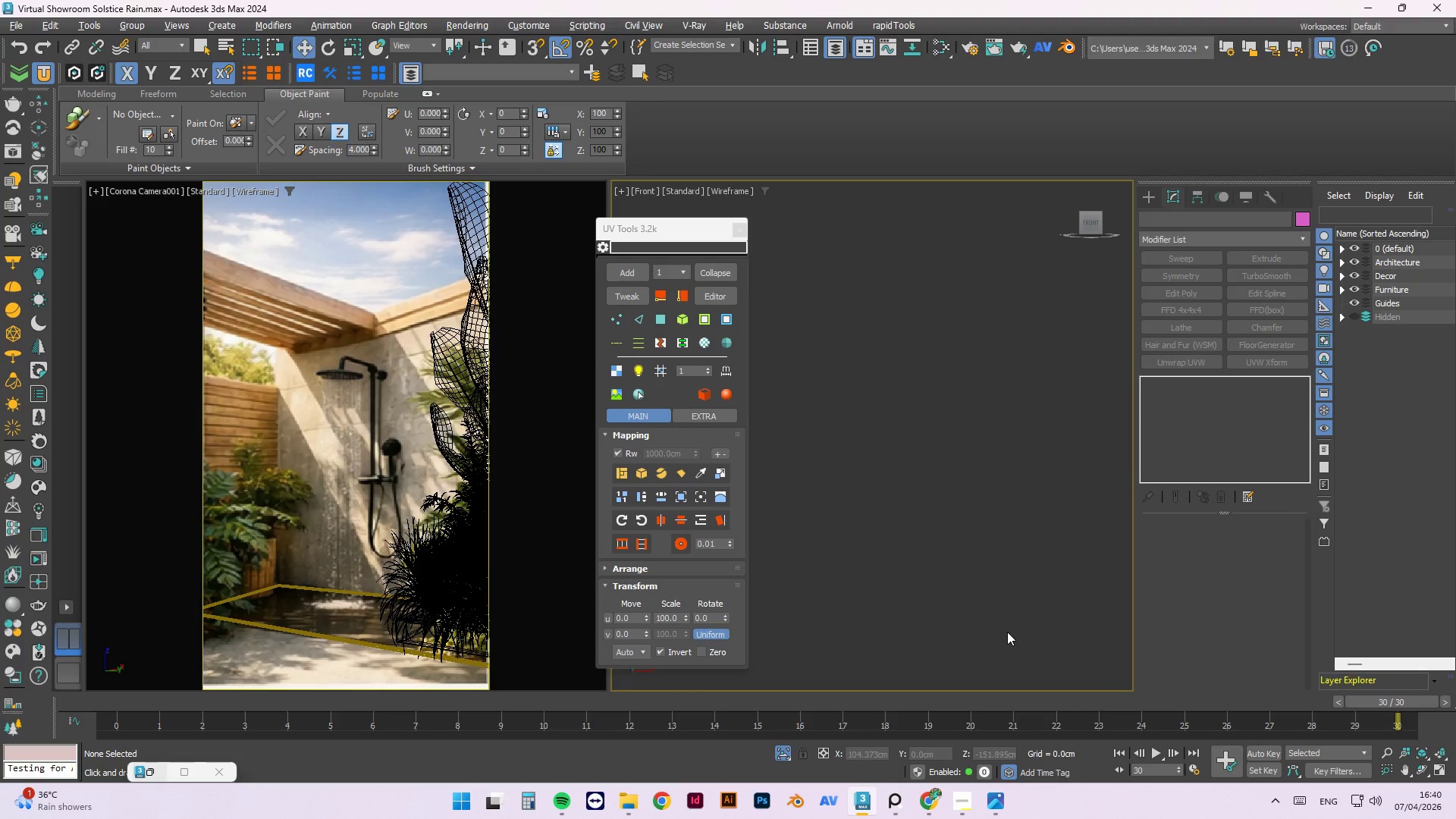 
key(Shift+ShiftLeft)
 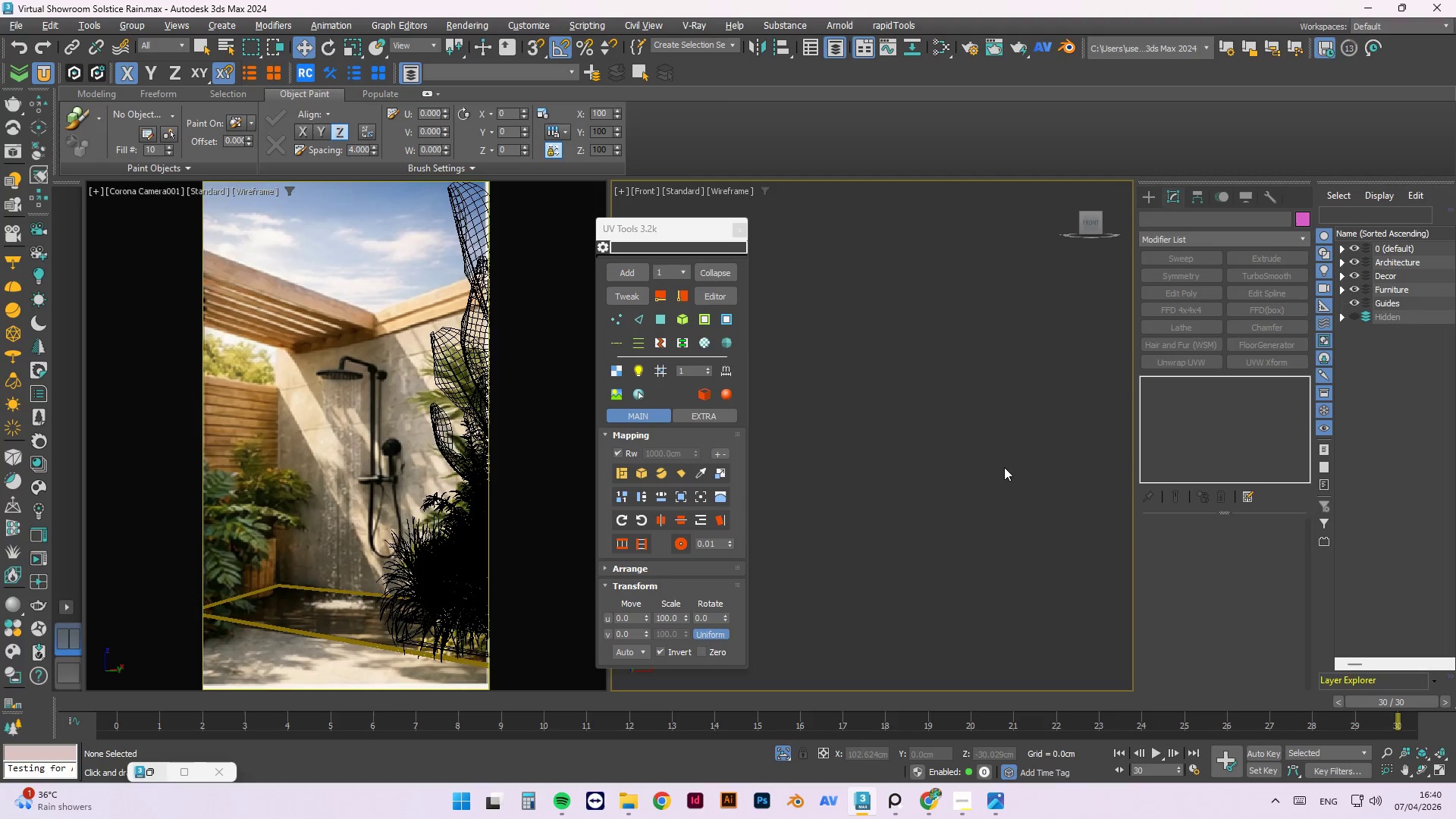 
scroll: coordinate [962, 619], scroll_direction: up, amount: 14.0
 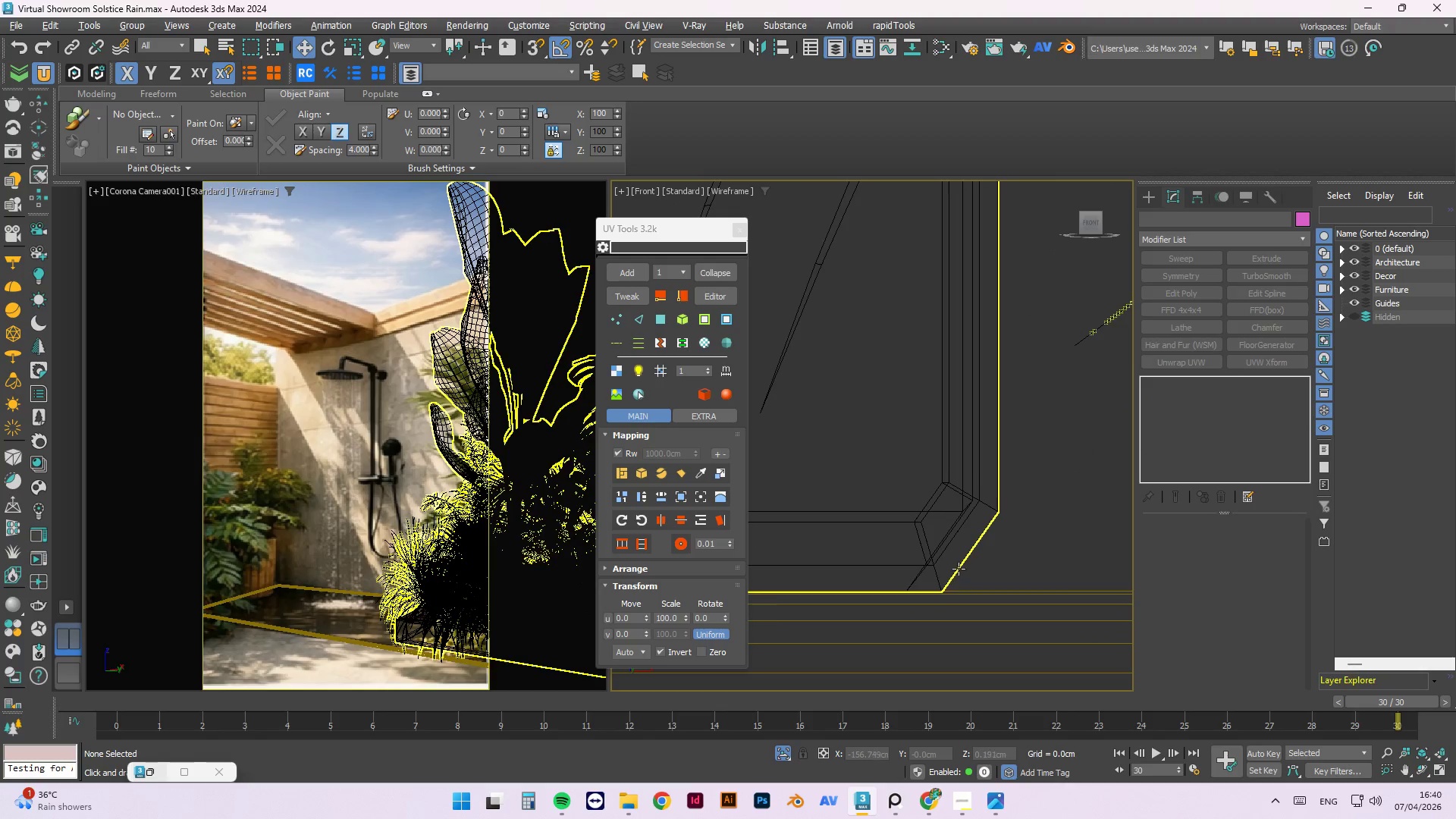 
scroll: coordinate [1019, 507], scroll_direction: down, amount: 16.0
 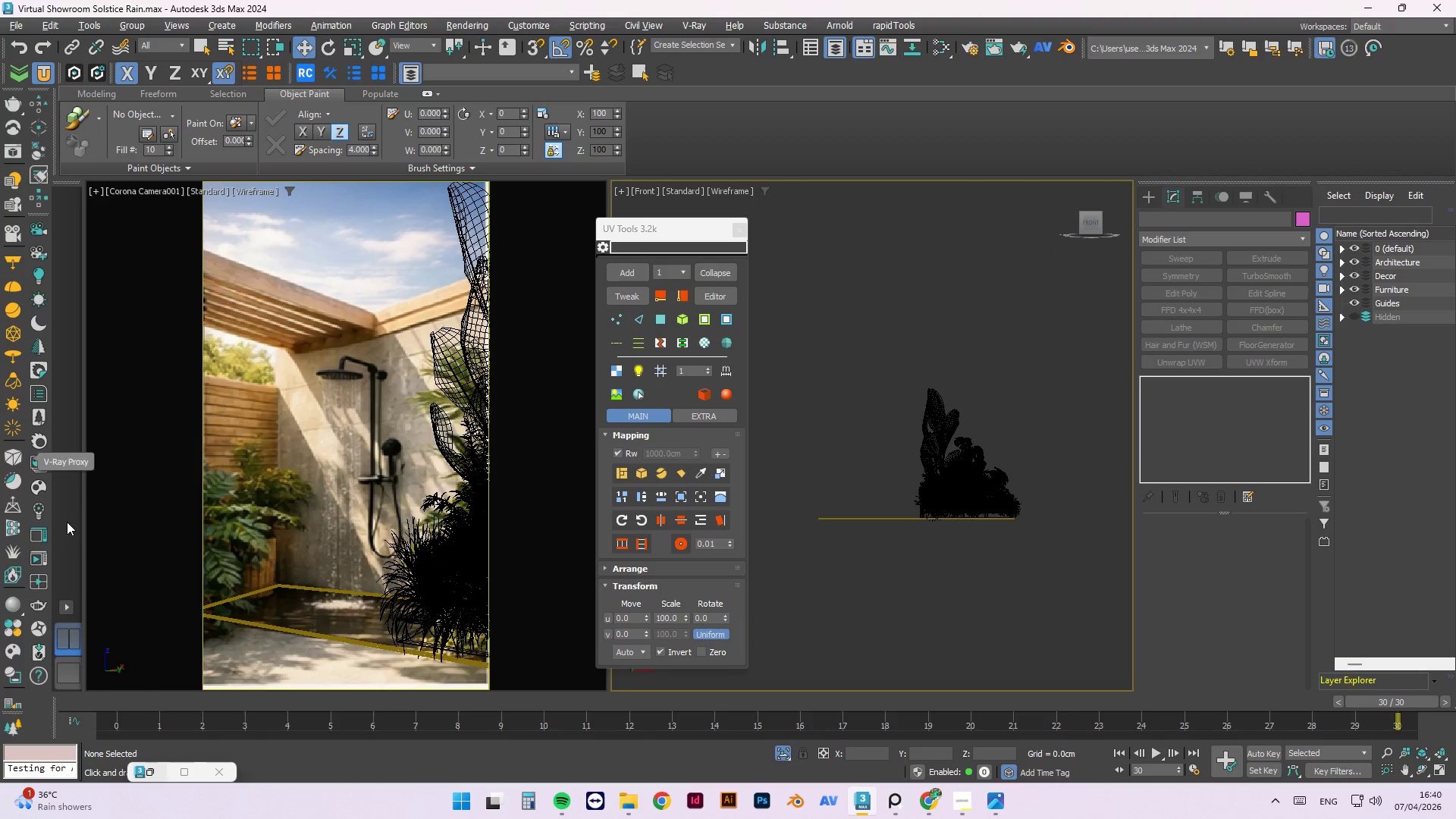 
left_click([33, 554])
 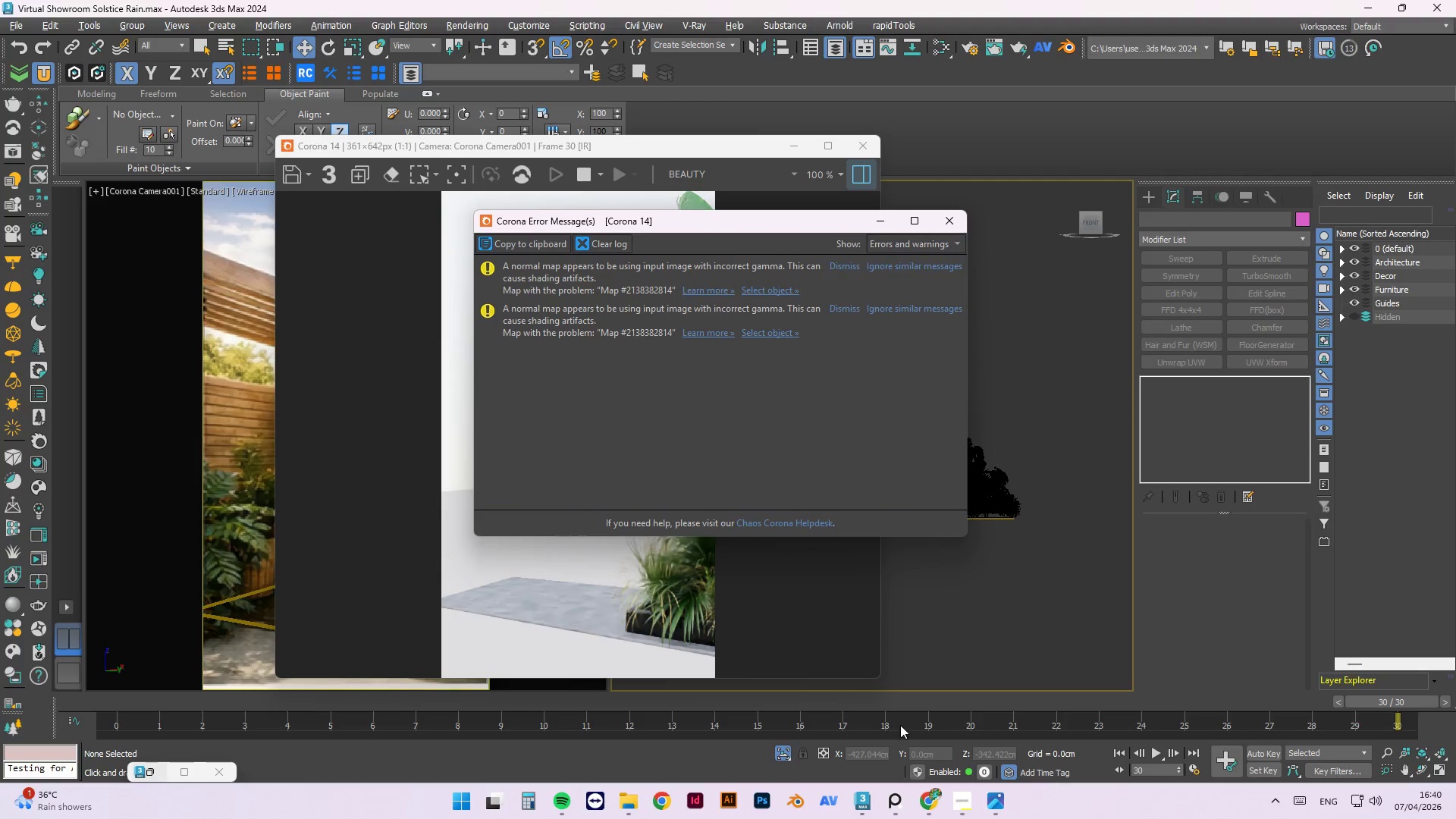 
left_click([786, 758])
 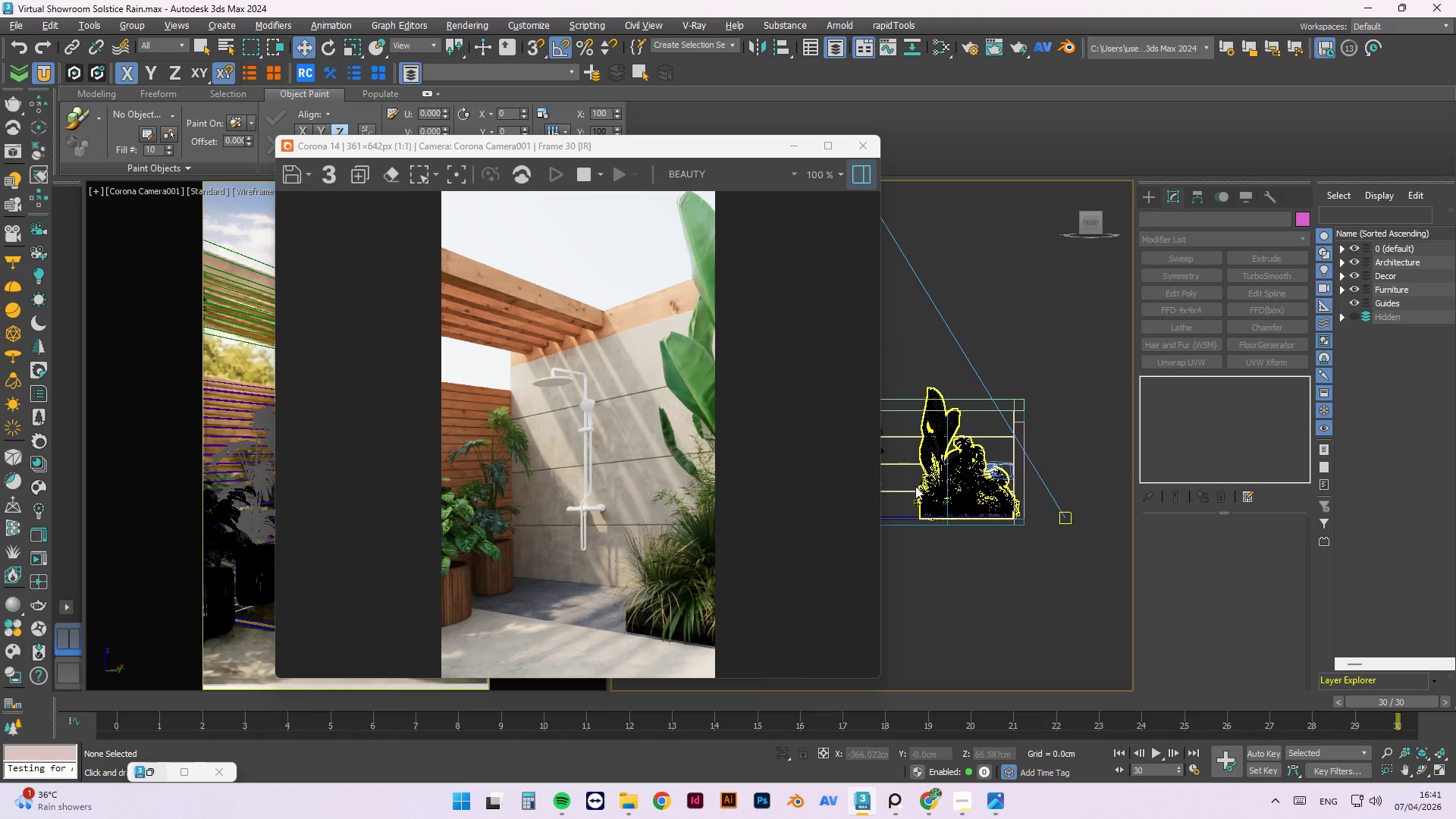 
wait(11.2)
 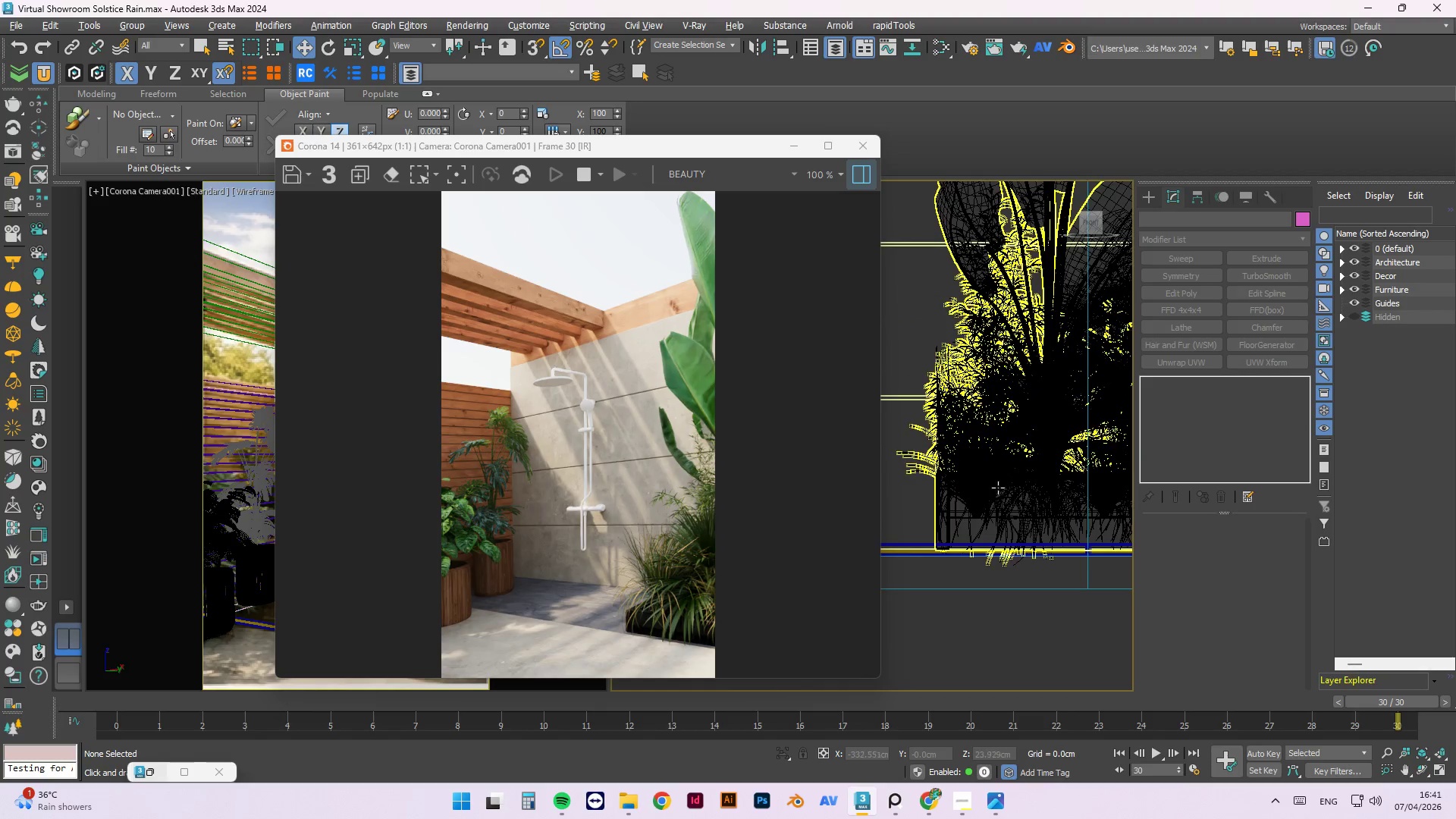 
left_click([998, 487])
 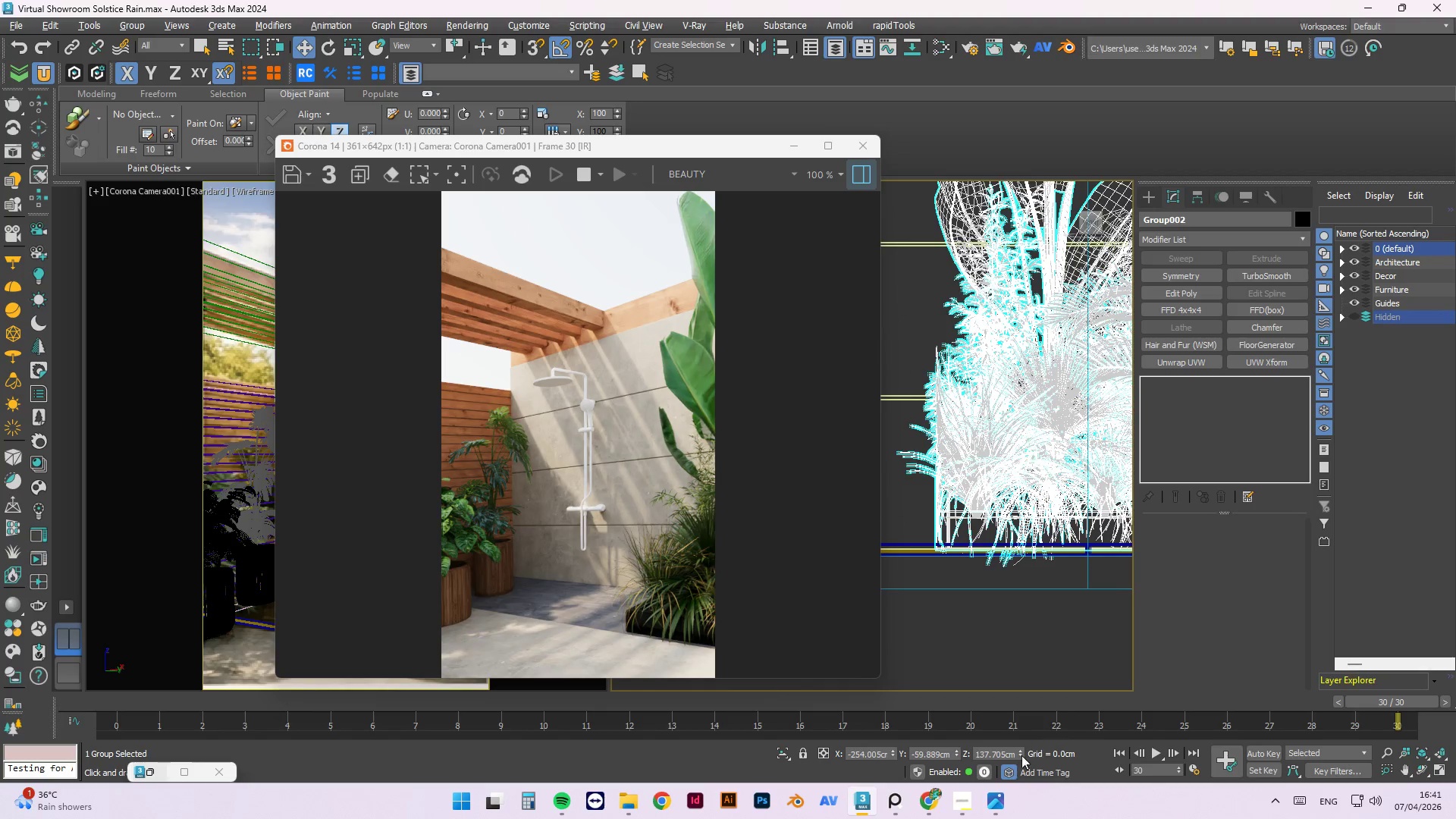 
scroll: coordinate [971, 500], scroll_direction: up, amount: 5.0
 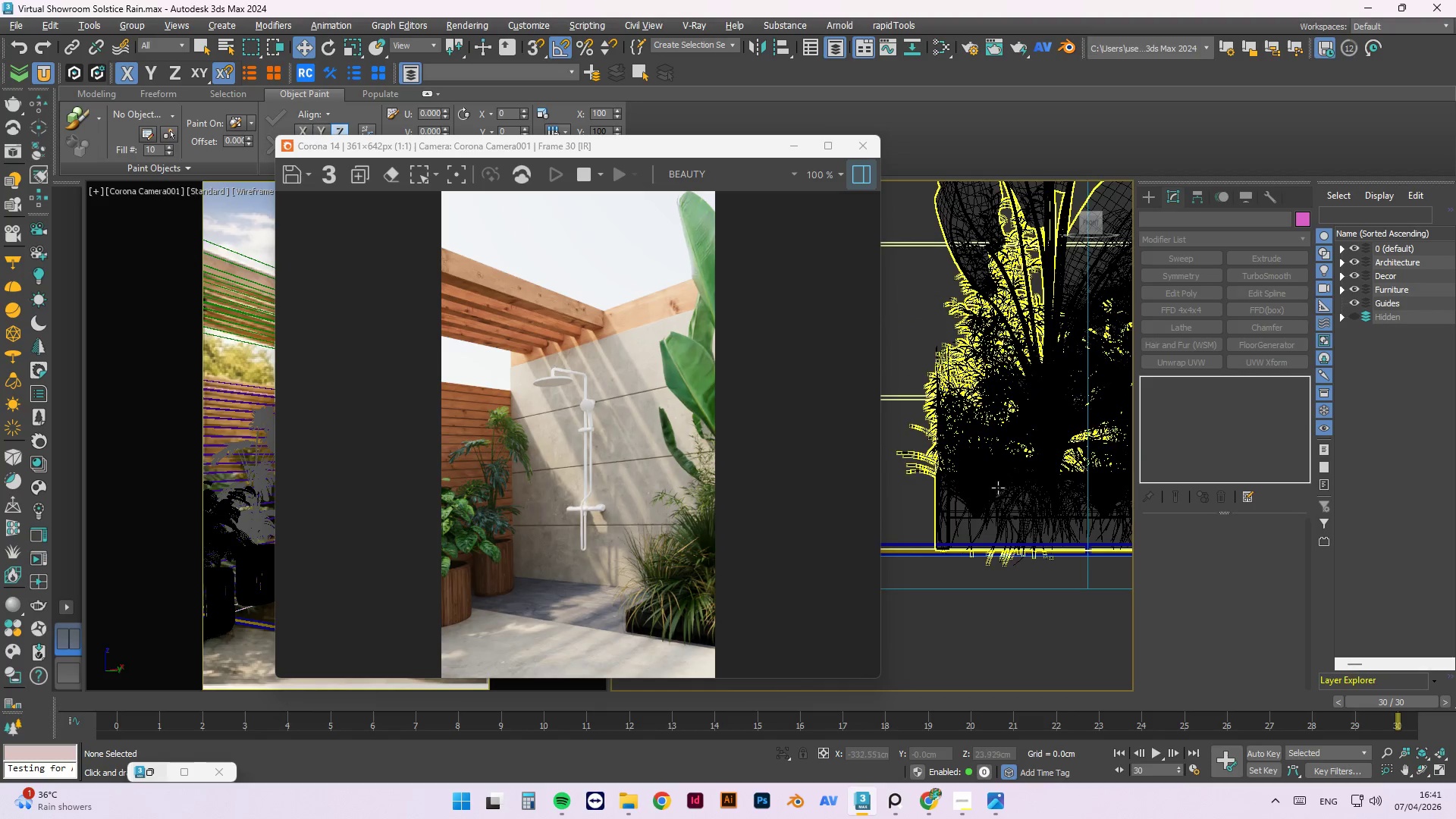 
left_click_drag(start_coordinate=[1019, 756], to_coordinate=[1023, 46])
 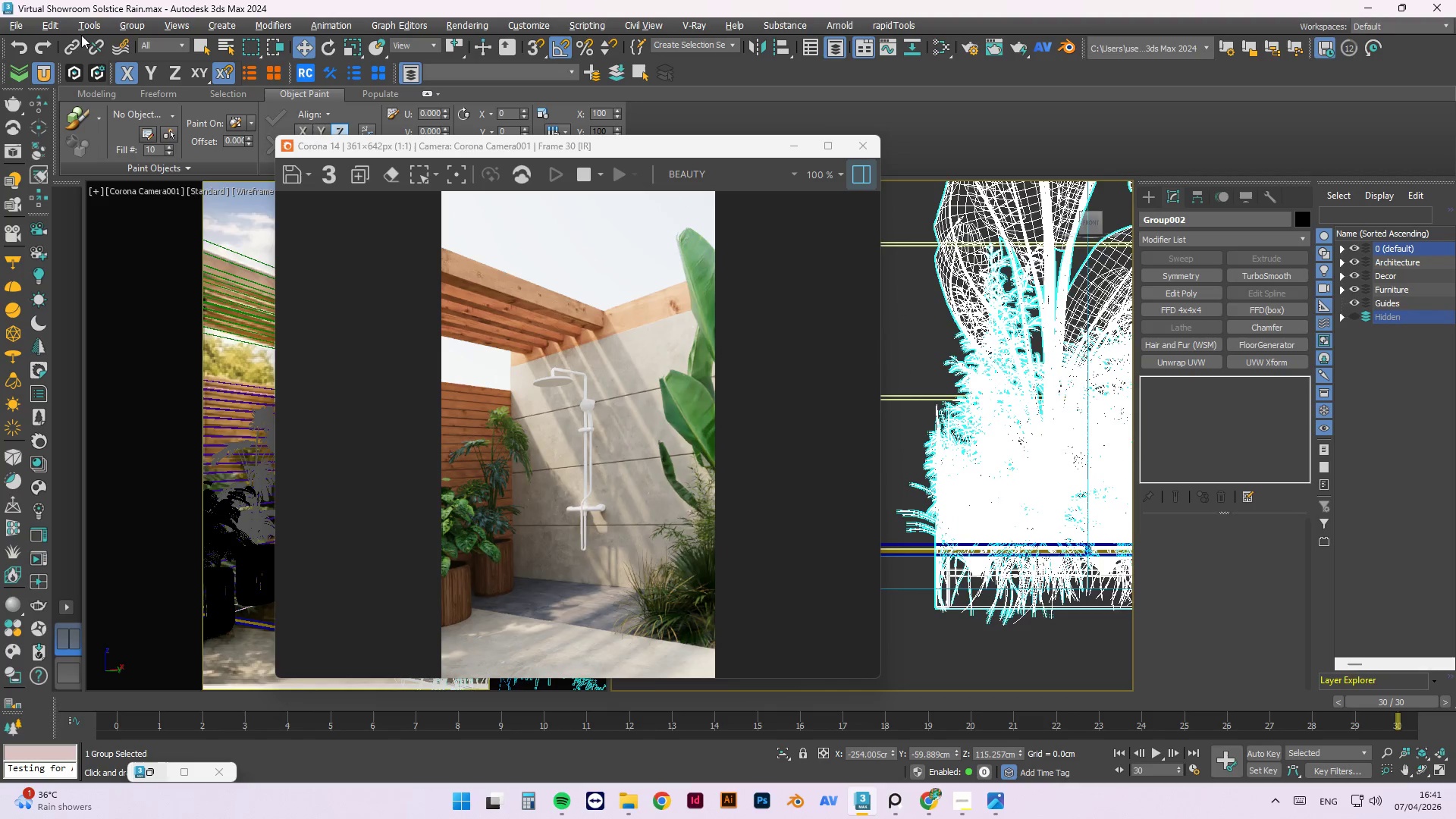 
left_click([129, 24])
 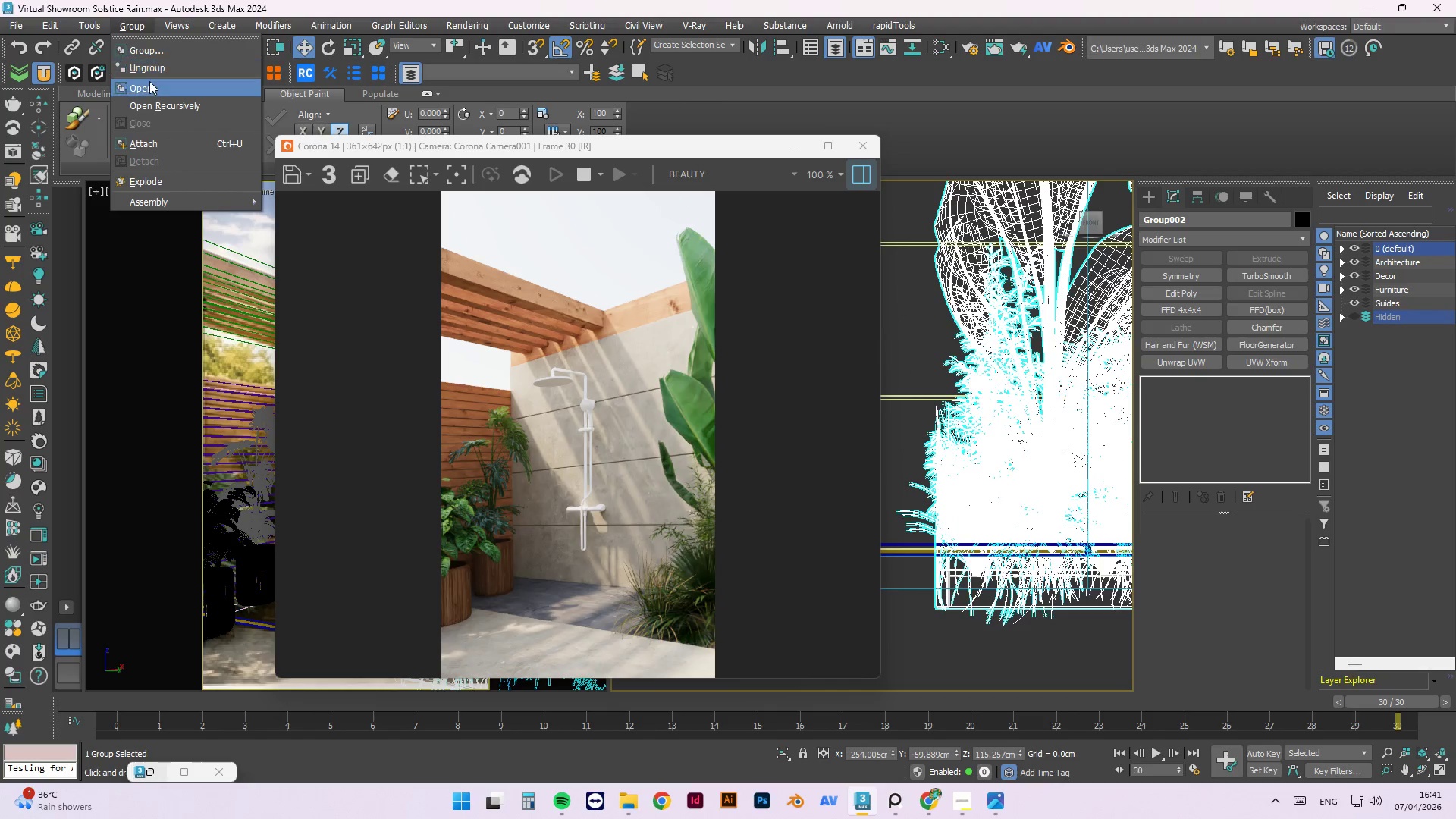 
left_click([149, 83])
 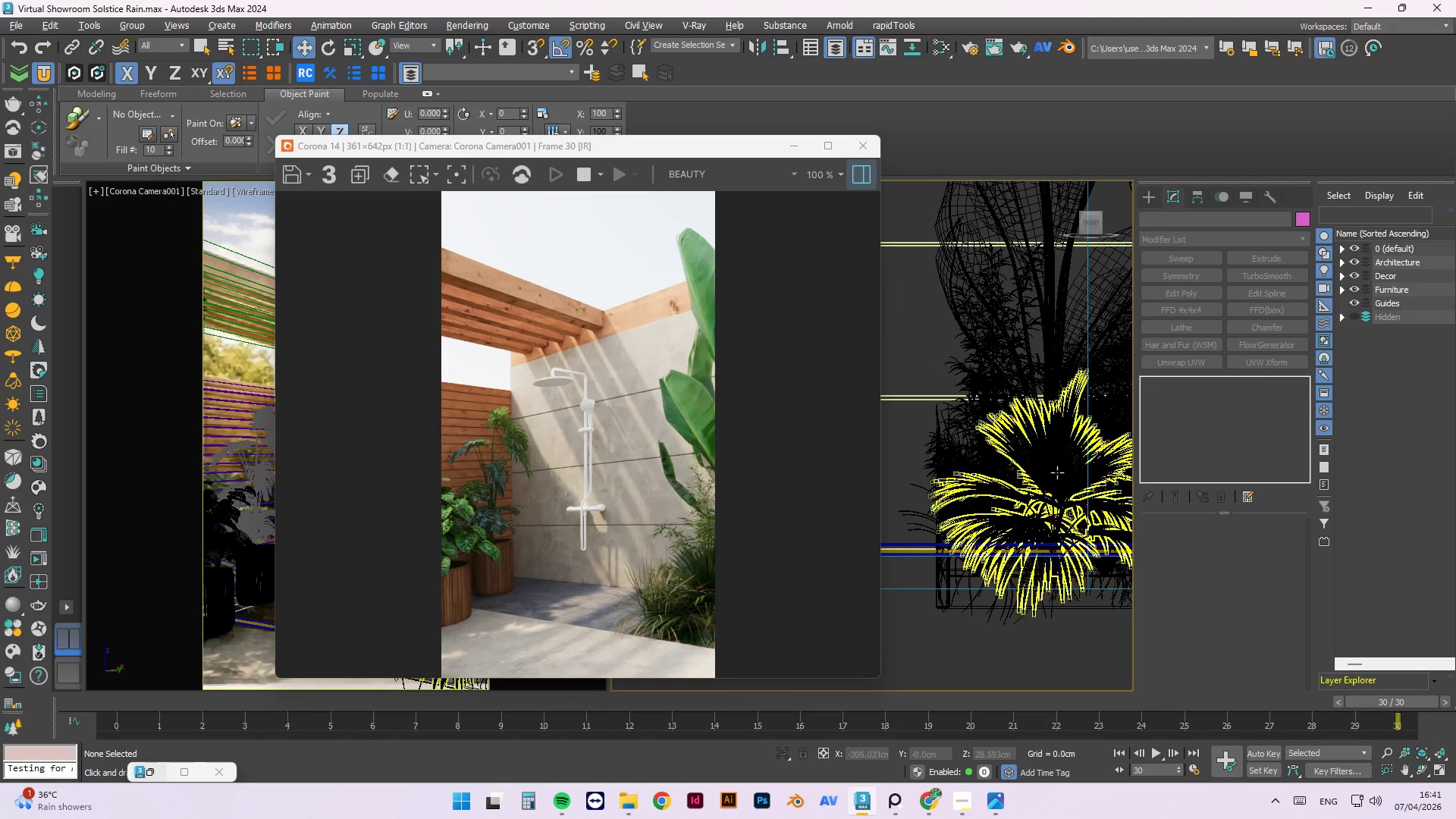 
scroll: coordinate [1020, 457], scroll_direction: down, amount: 2.0
 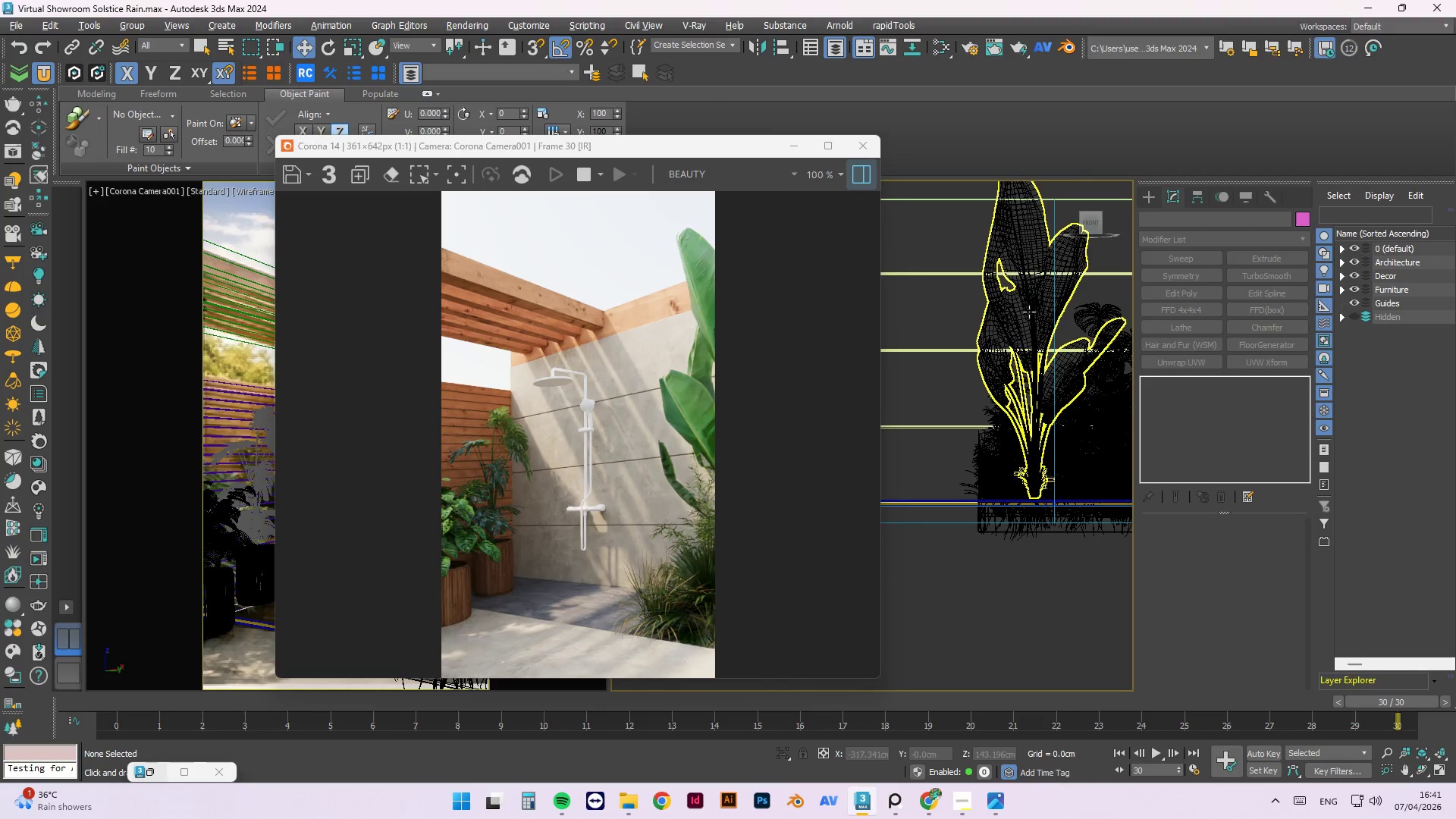 
left_click([1029, 303])
 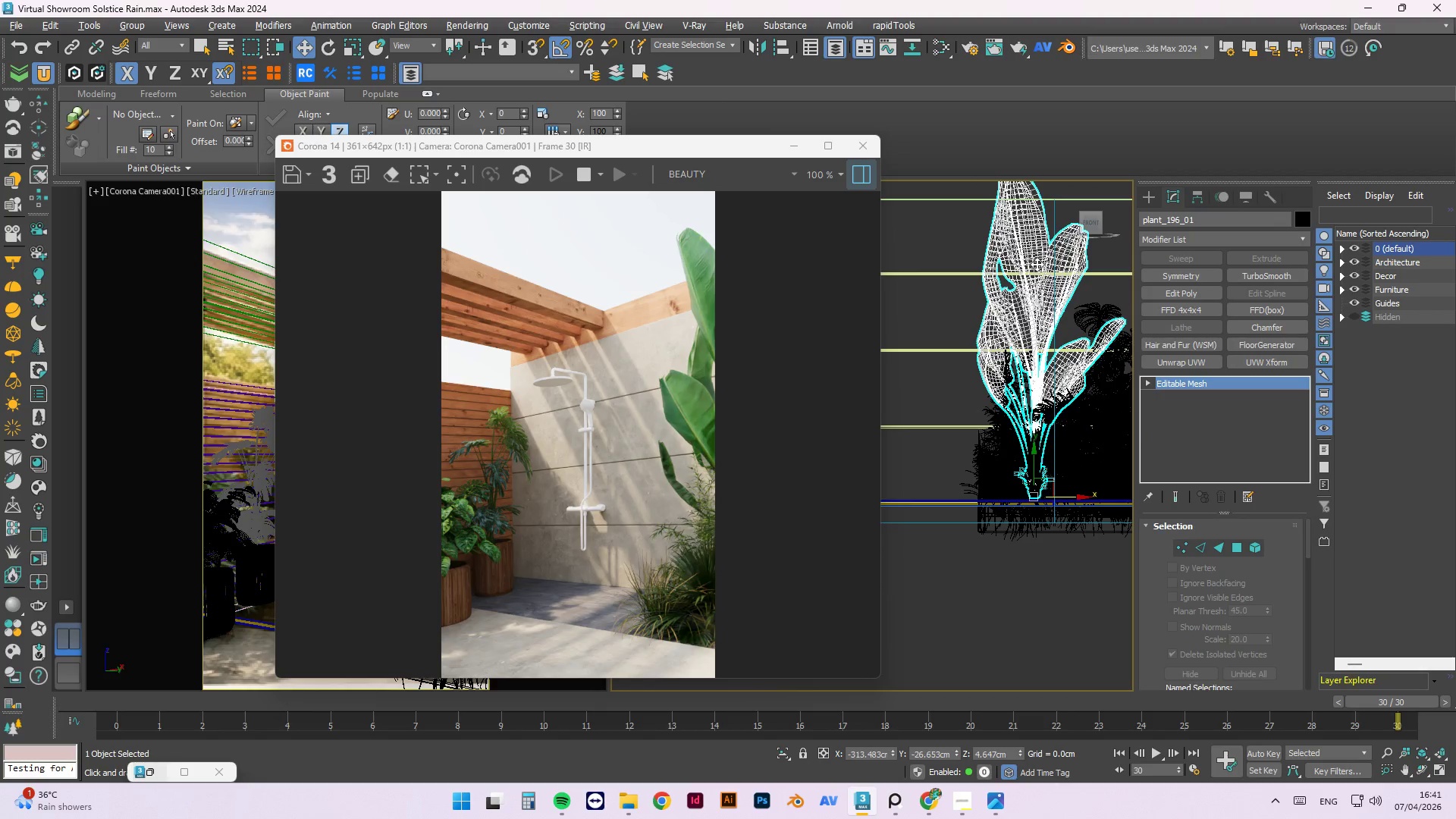 
hold_key(key=AltLeft, duration=1.5)
 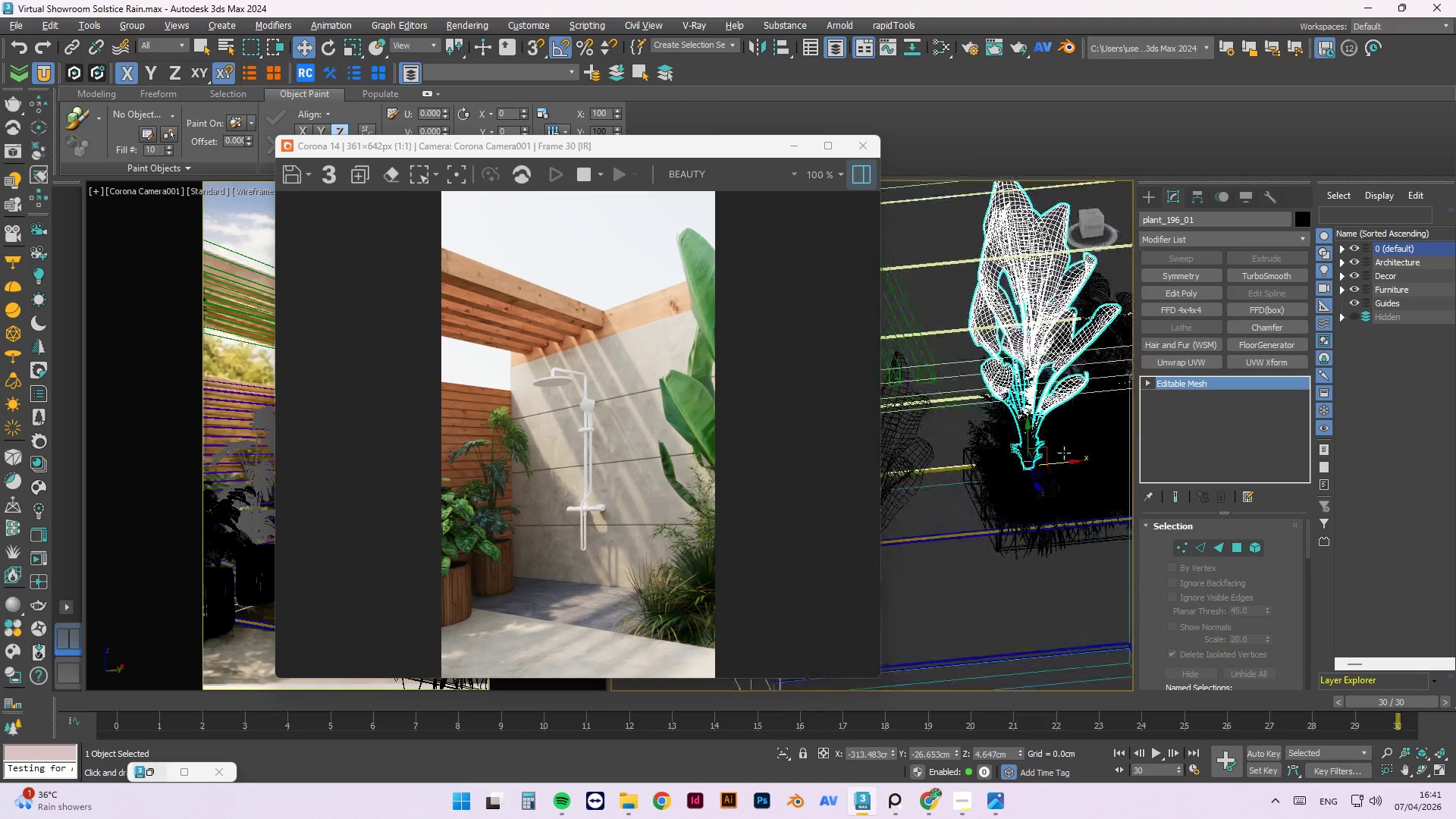 
hold_key(key=AltLeft, duration=1.52)
 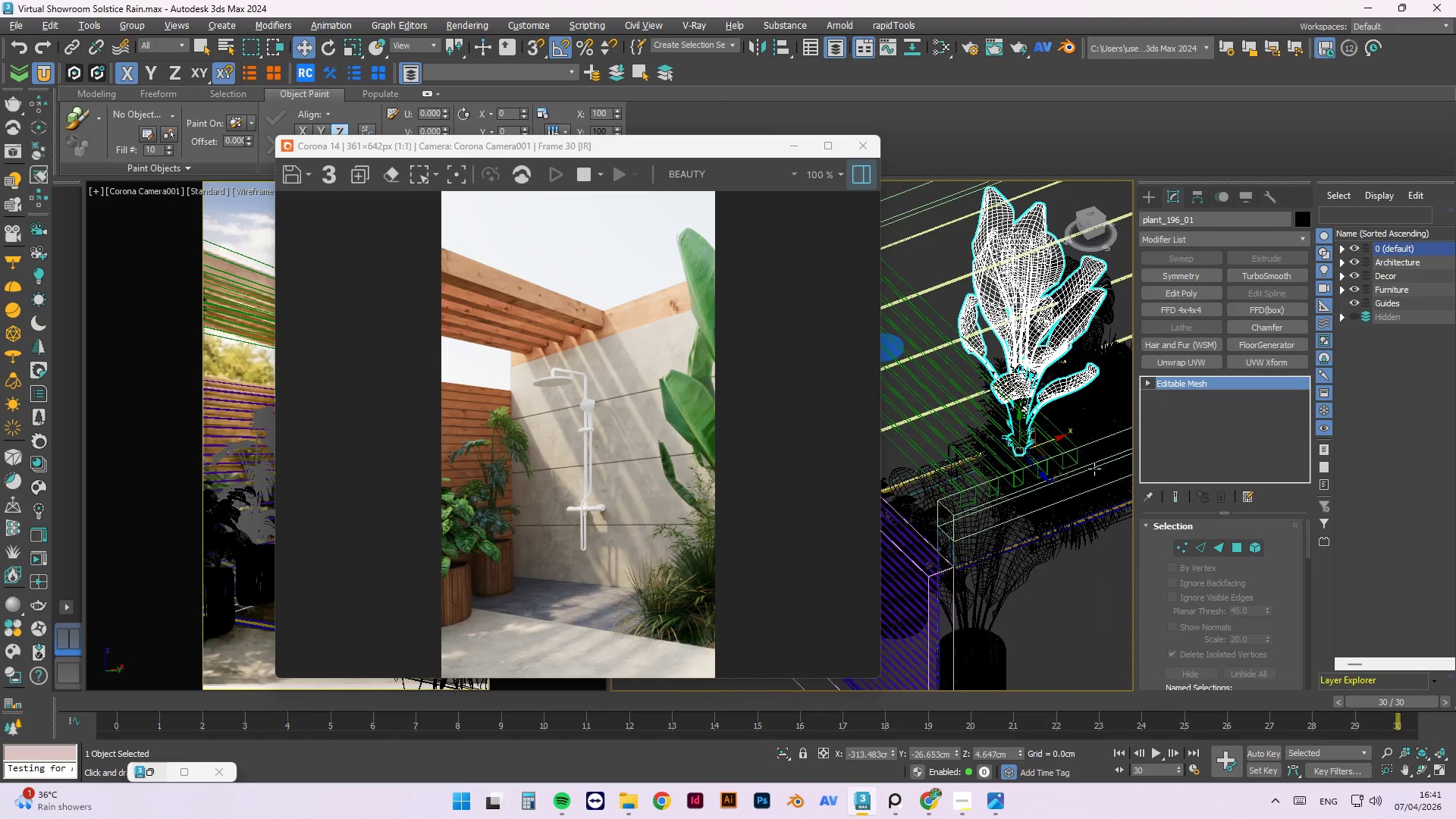 
hold_key(key=AltLeft, duration=1.52)
 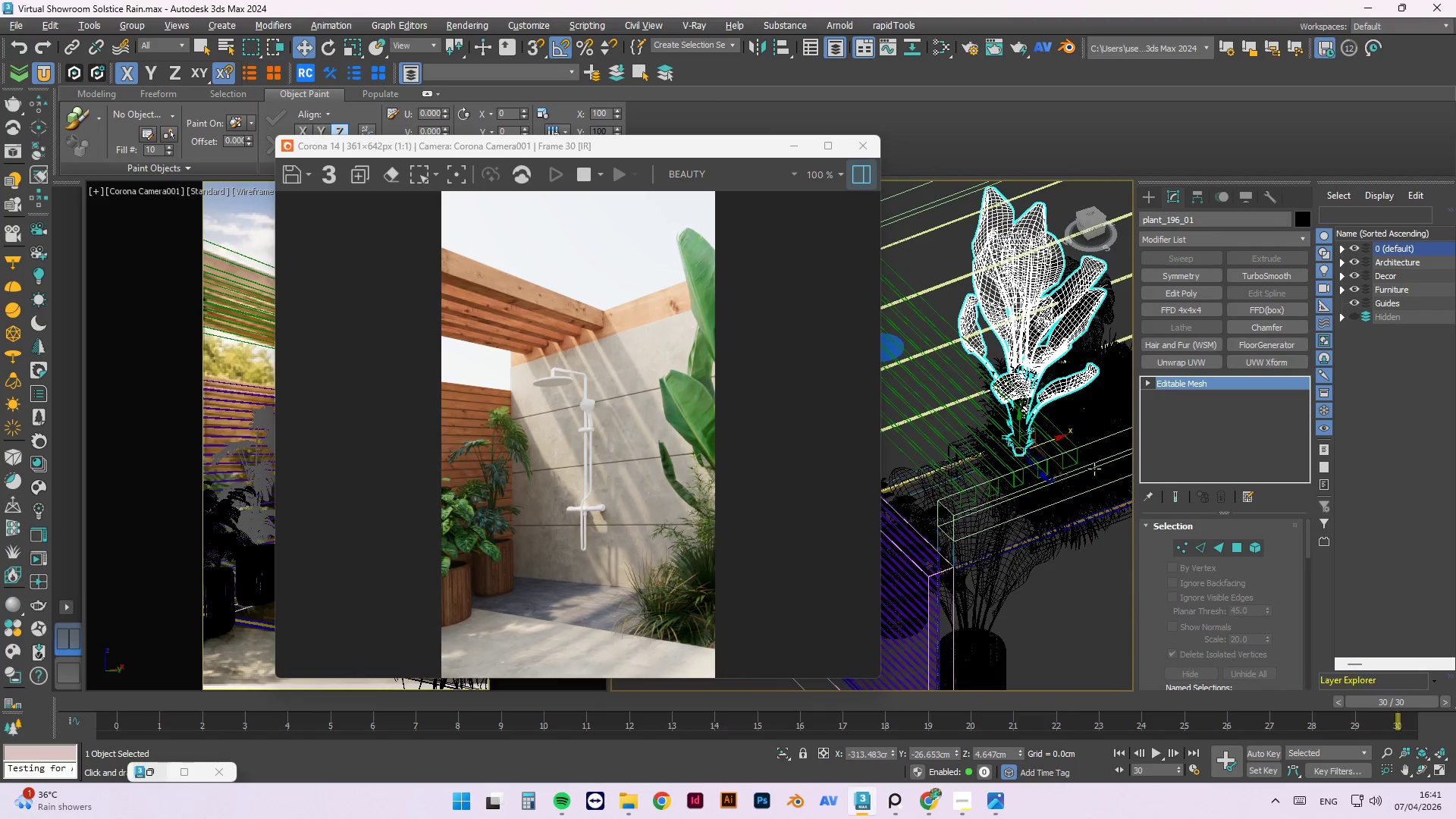 
hold_key(key=AltLeft, duration=1.51)
 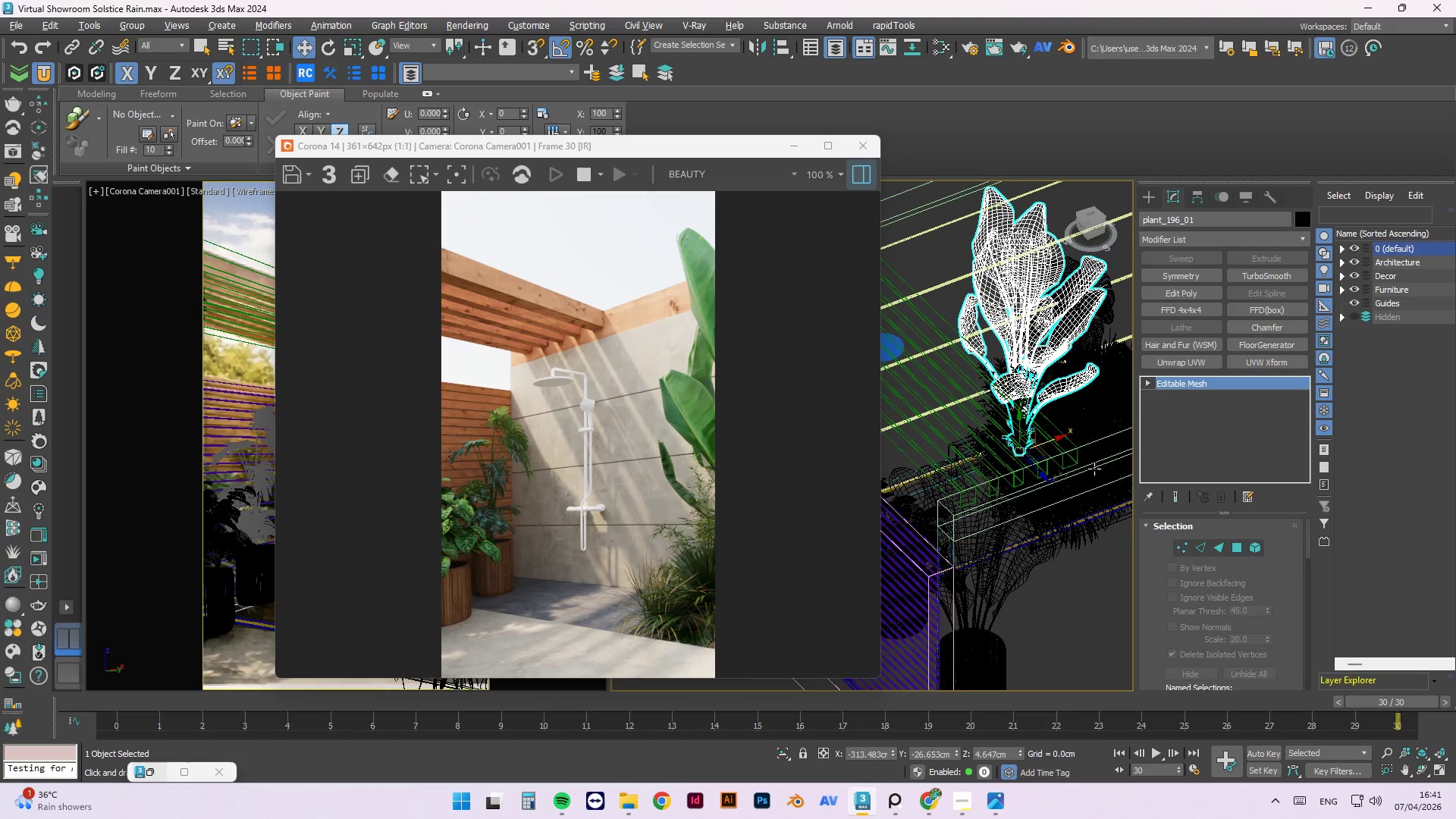 
hold_key(key=AltLeft, duration=1.55)
 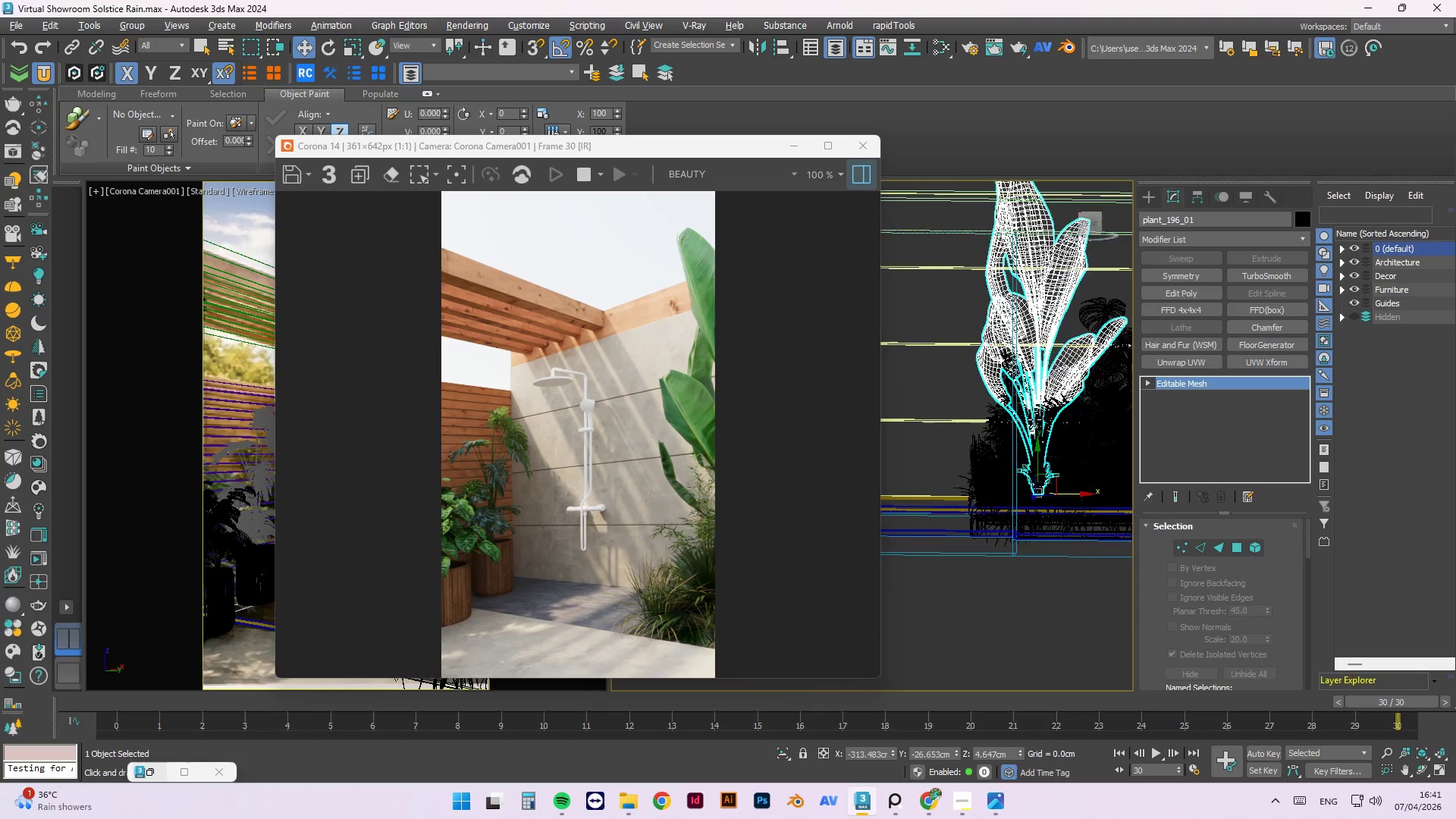 
hold_key(key=AltLeft, duration=1.28)
 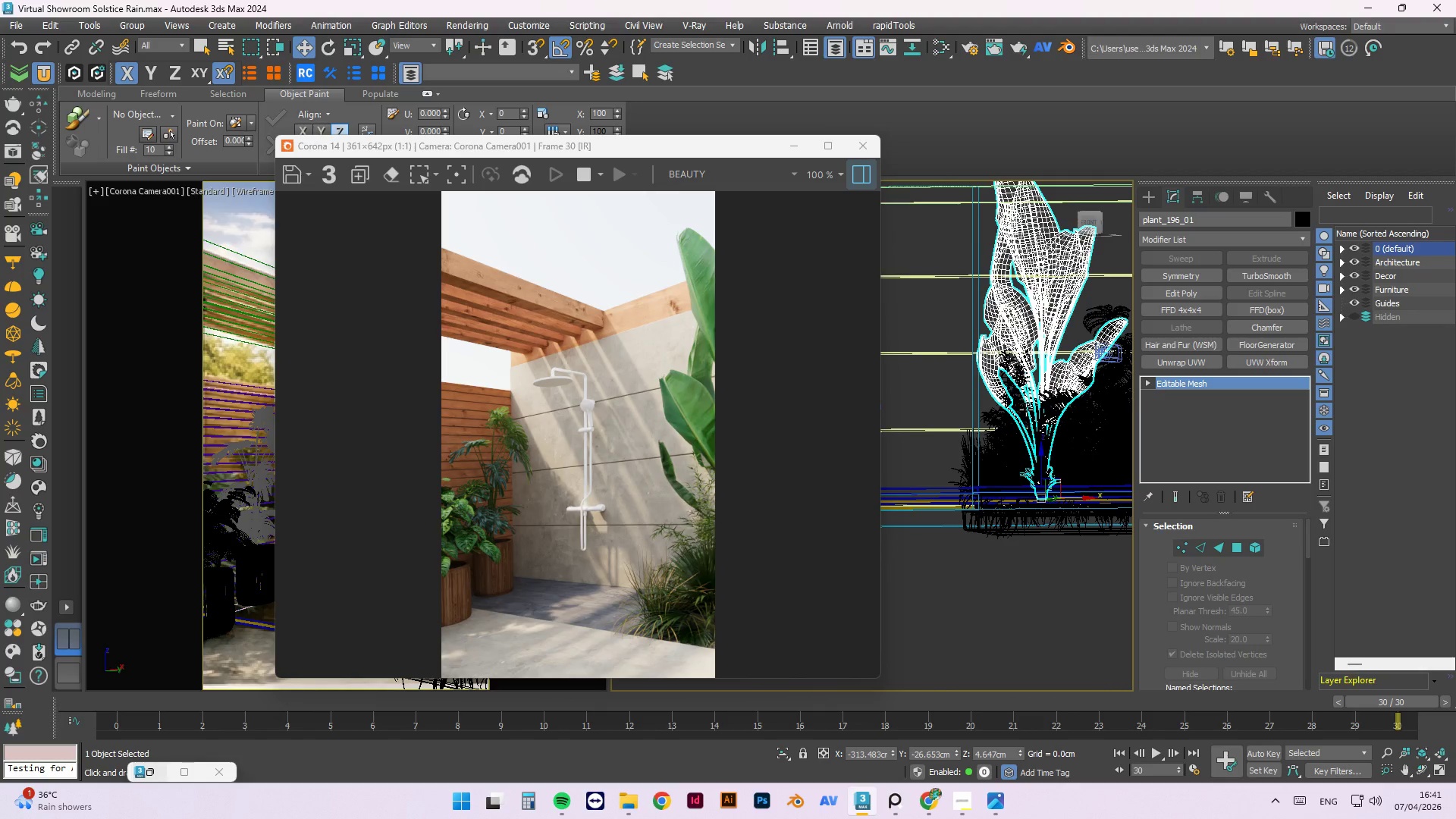 
key(F)
 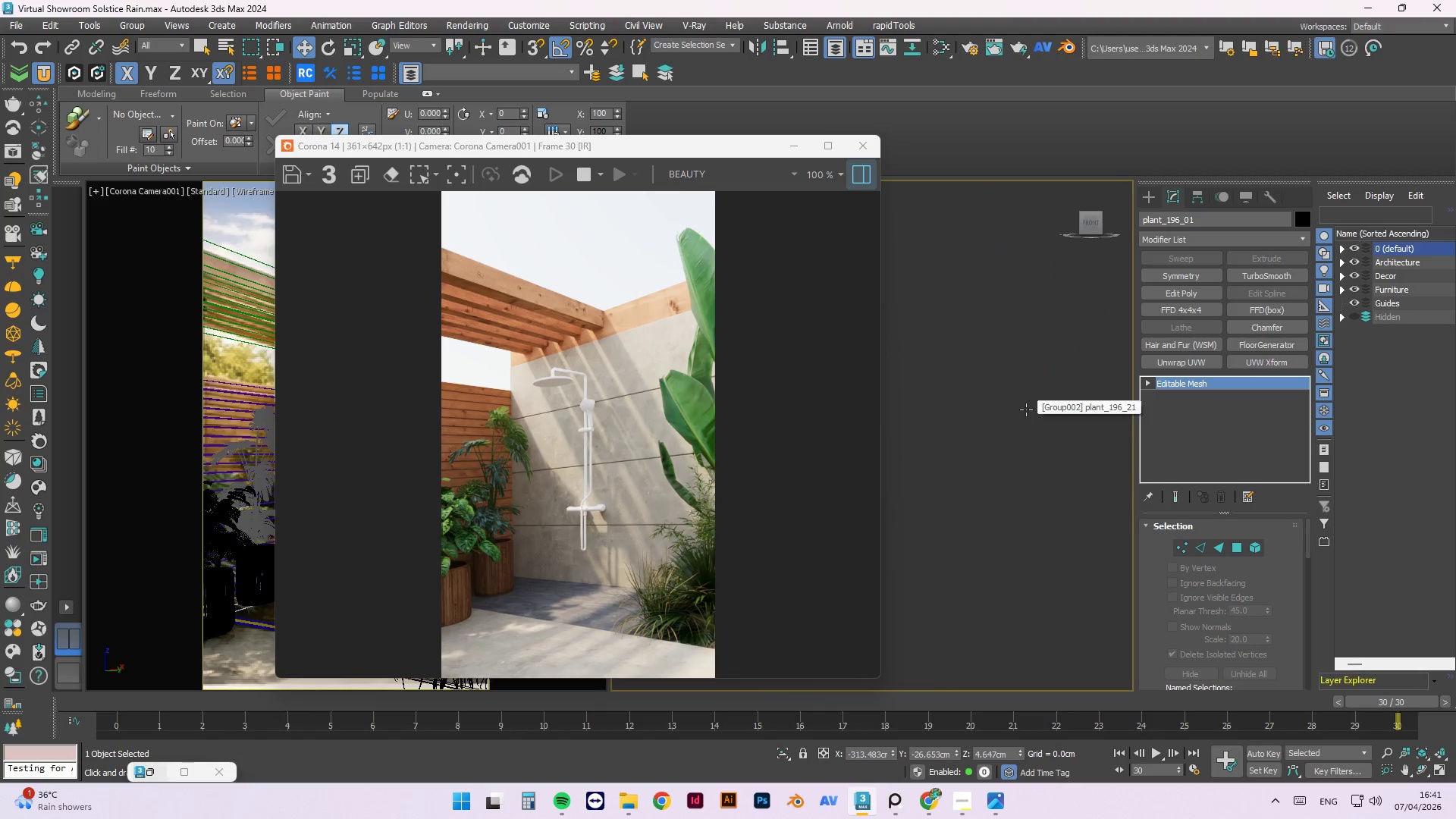 
key(Z)
 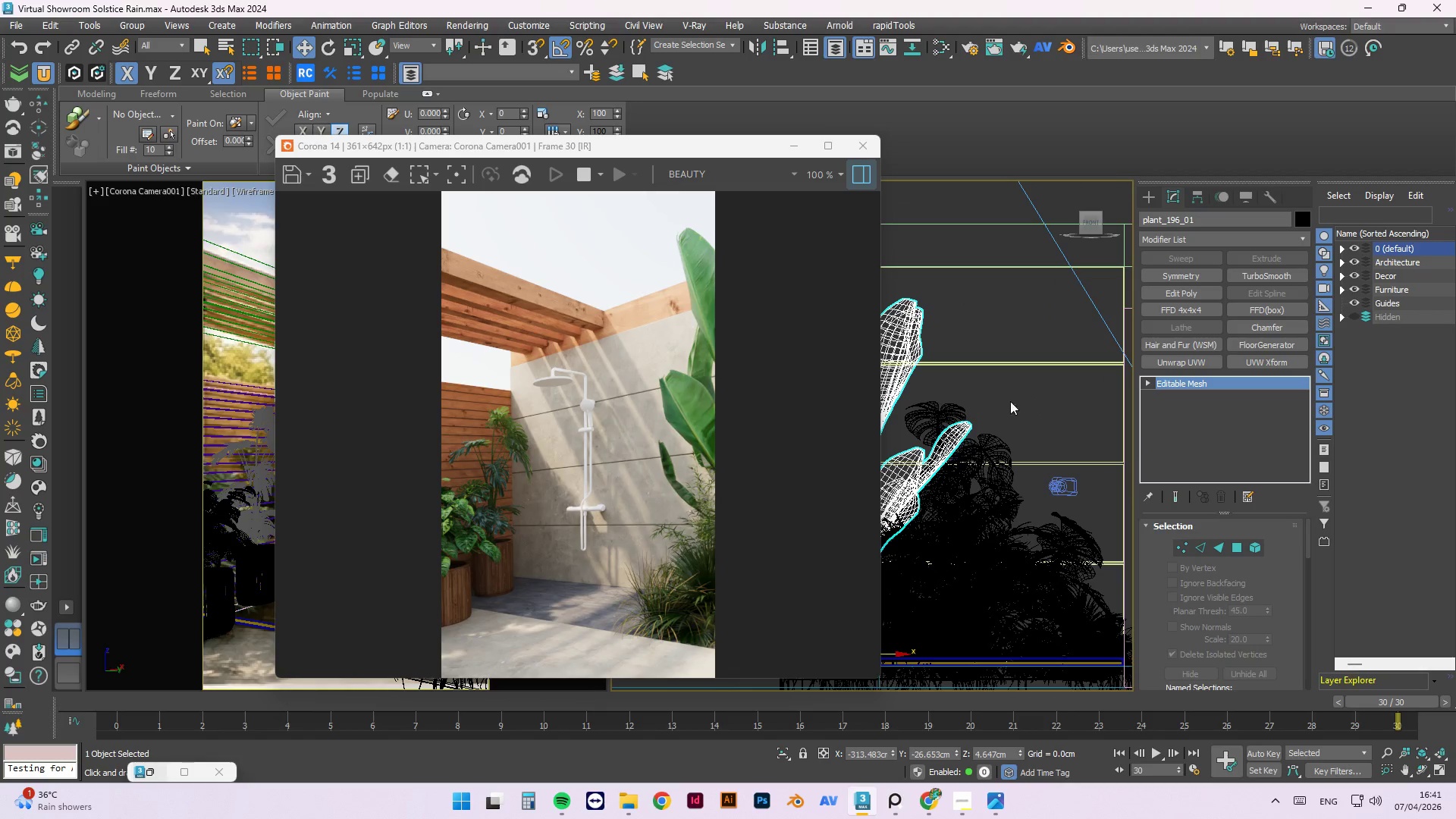 
scroll: coordinate [1033, 404], scroll_direction: down, amount: 3.0
 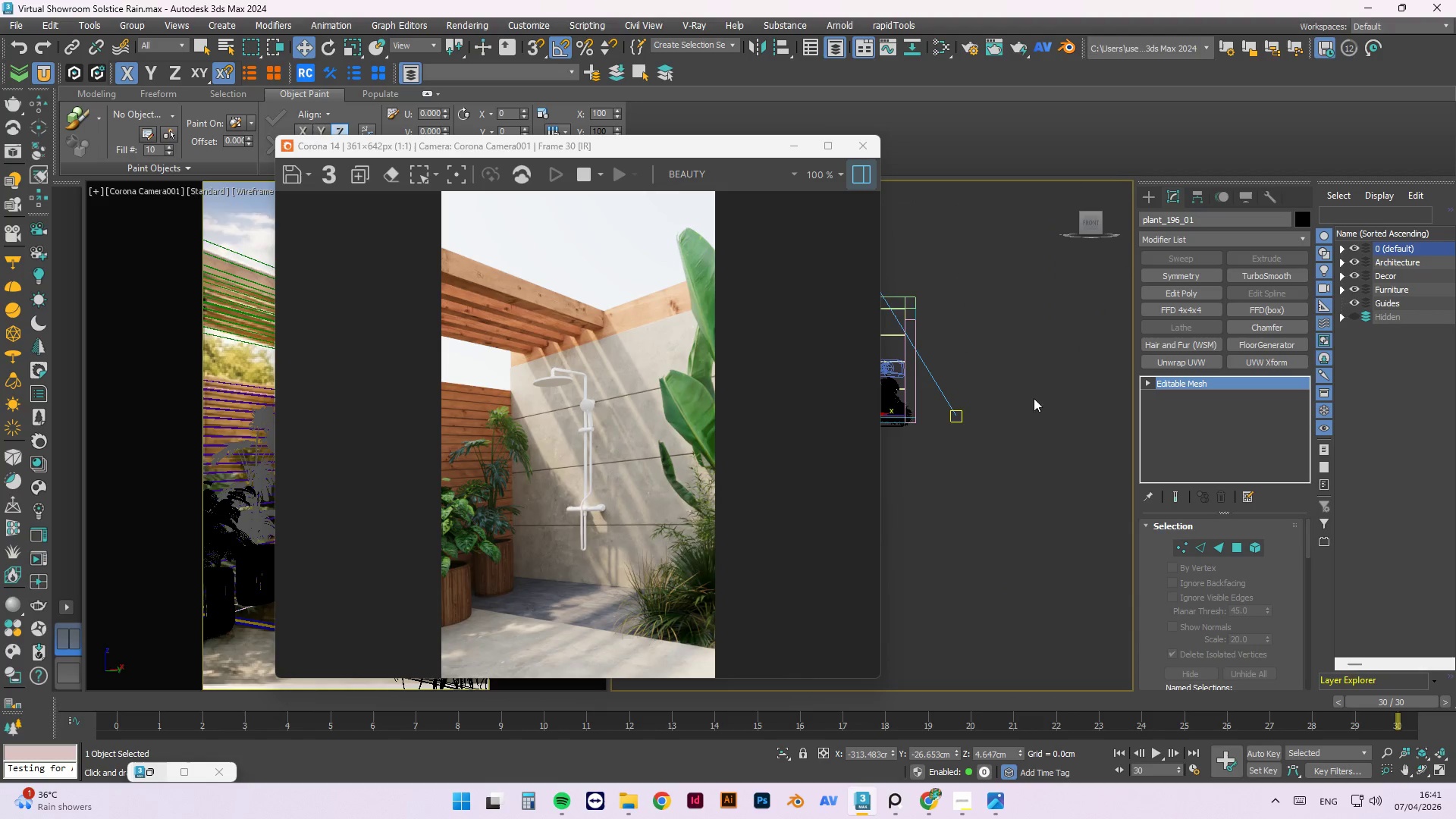 
scroll: coordinate [979, 513], scroll_direction: up, amount: 2.0
 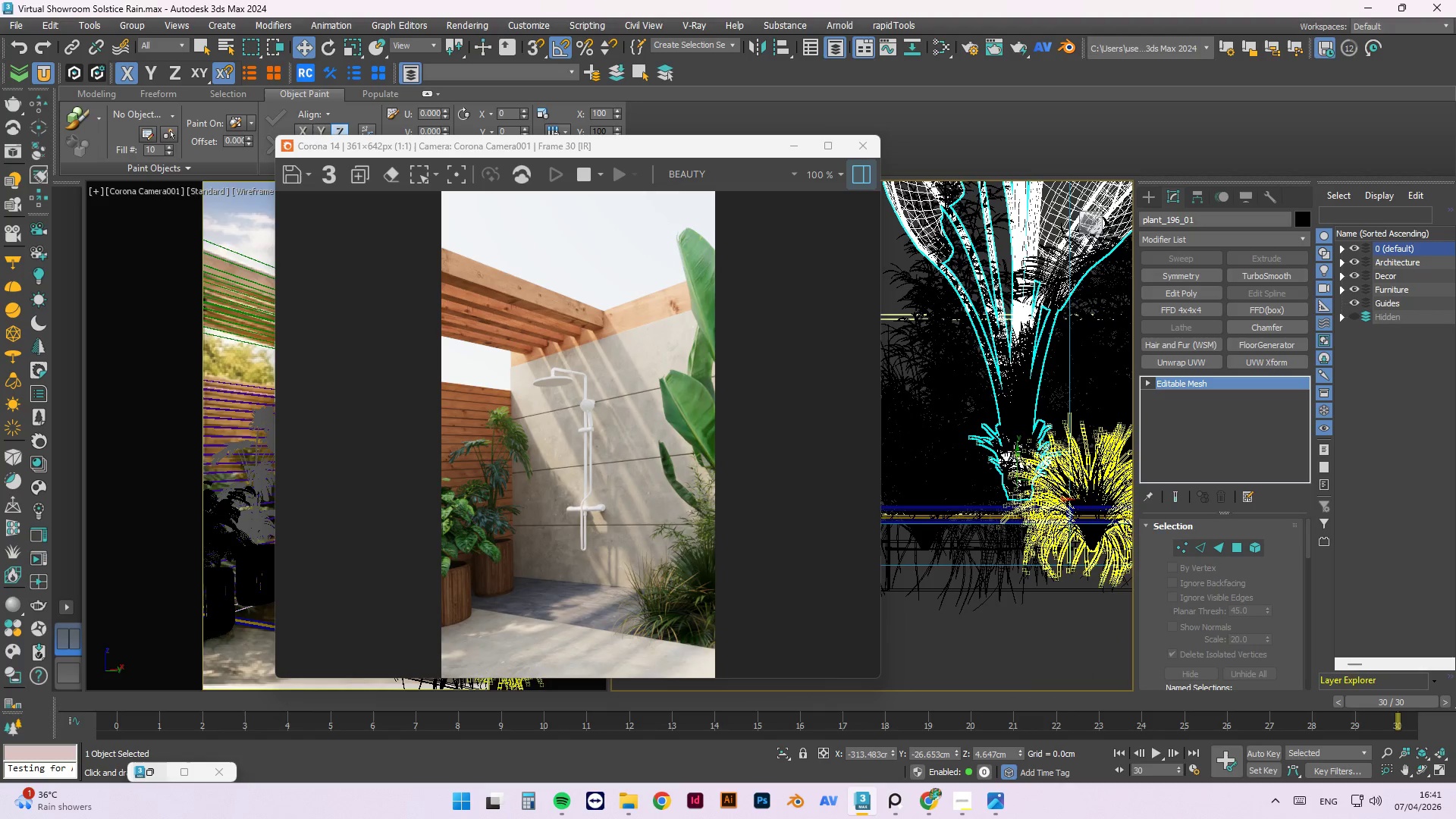 
wait(5.05)
 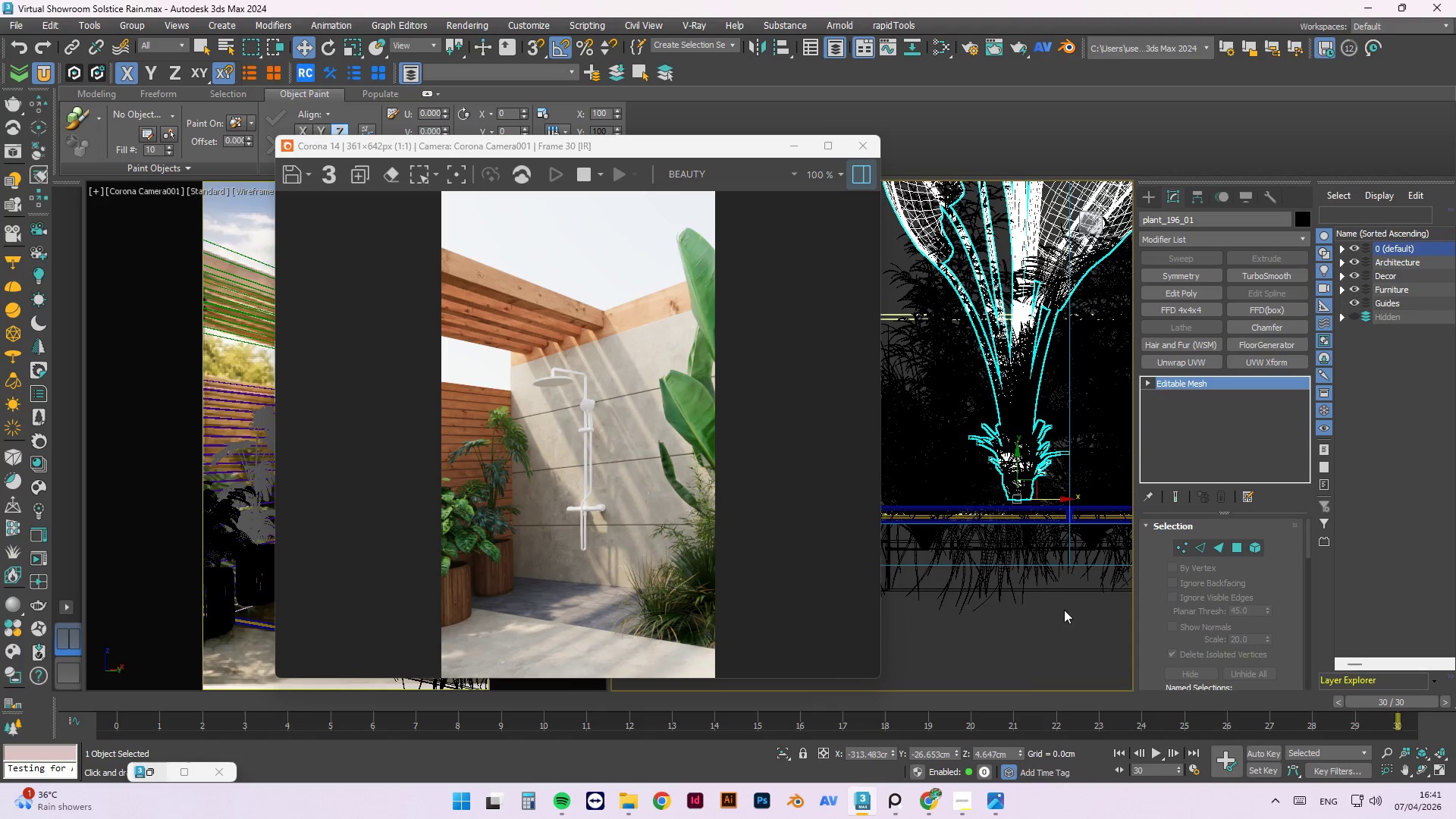 
left_click_drag(start_coordinate=[1018, 450], to_coordinate=[1023, 486])
 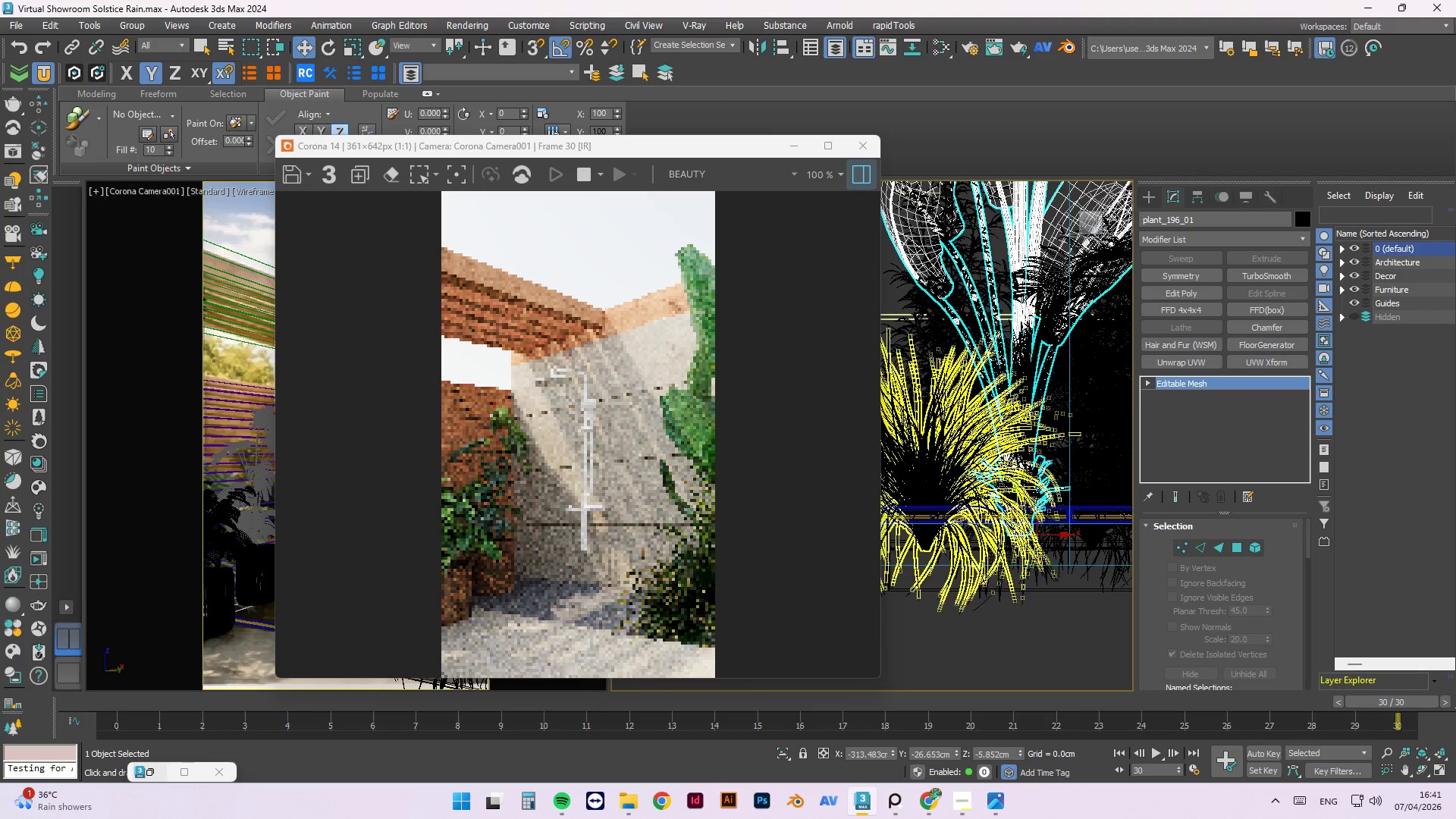 
key(E)
 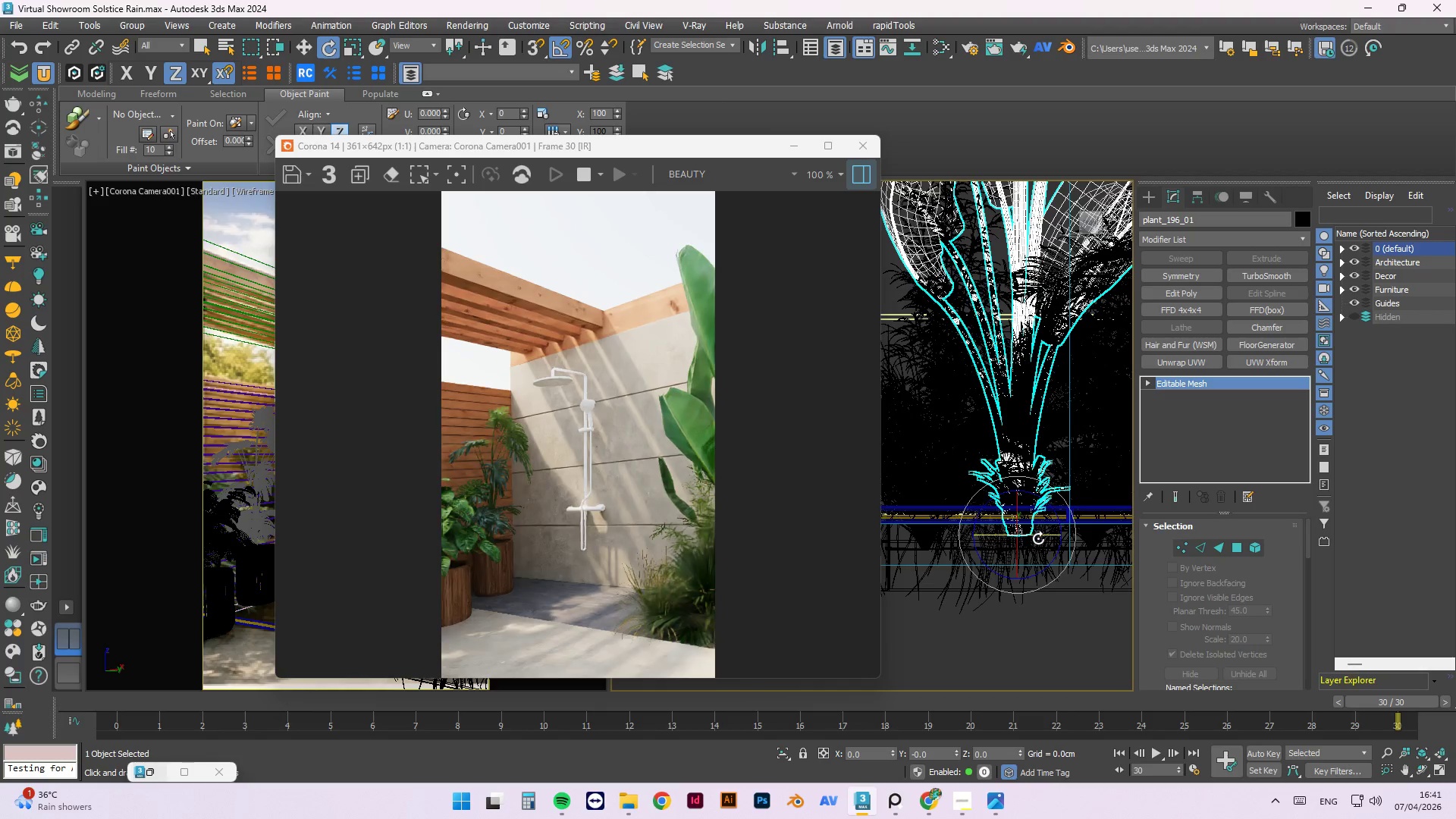 
left_click_drag(start_coordinate=[1039, 539], to_coordinate=[1029, 535])
 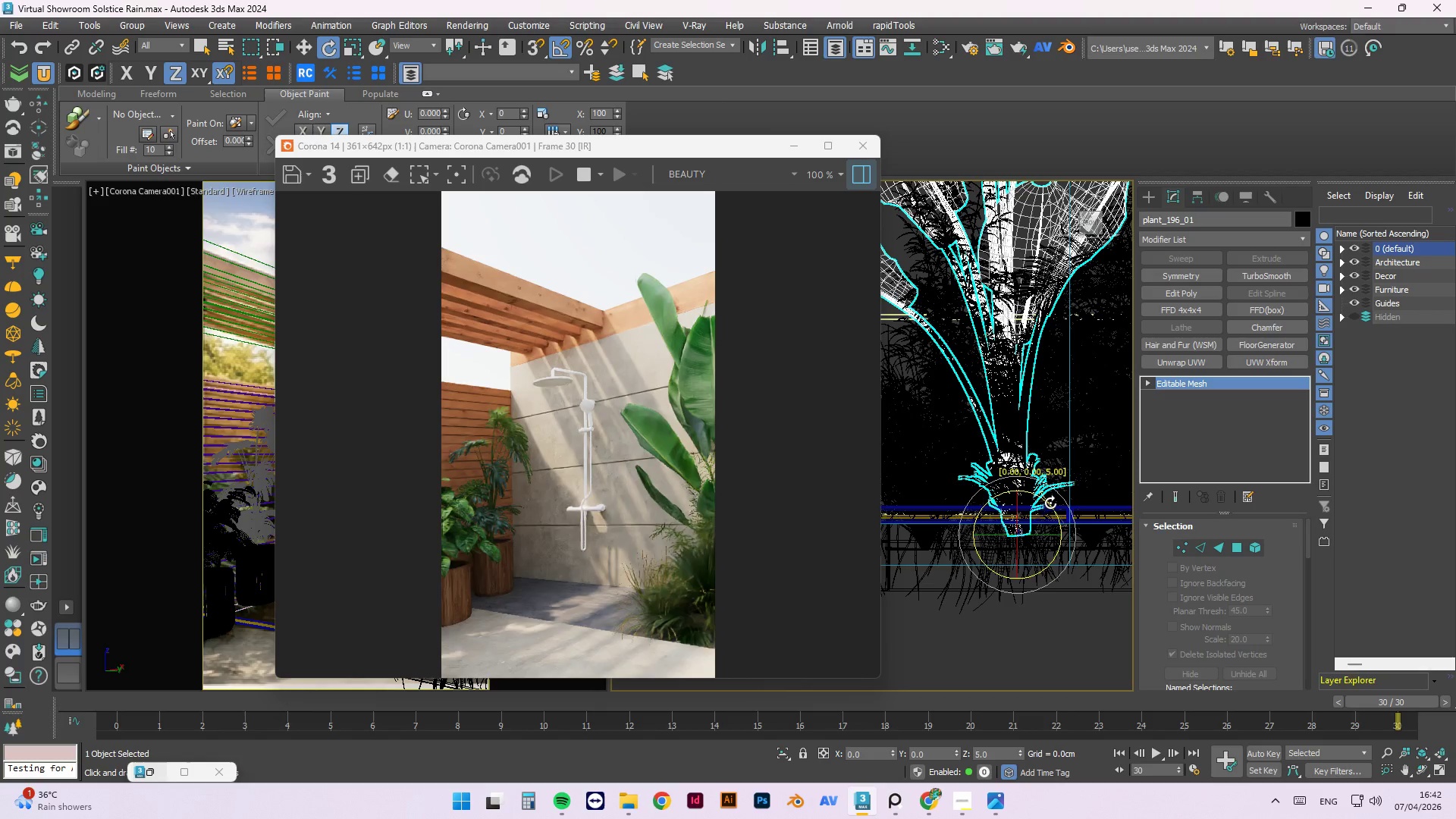 
wait(6.98)
 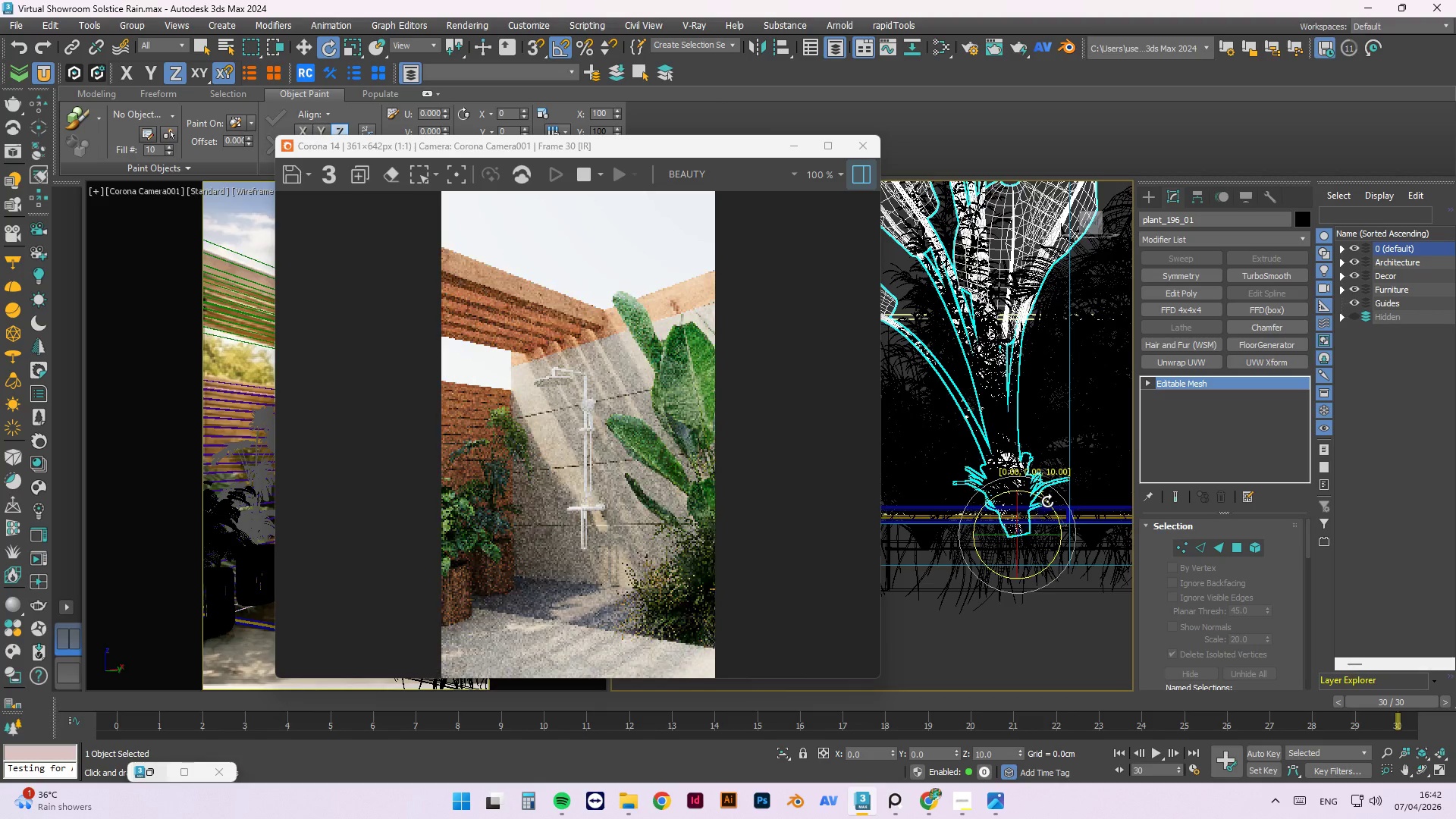 
key(Control+ControlLeft)
 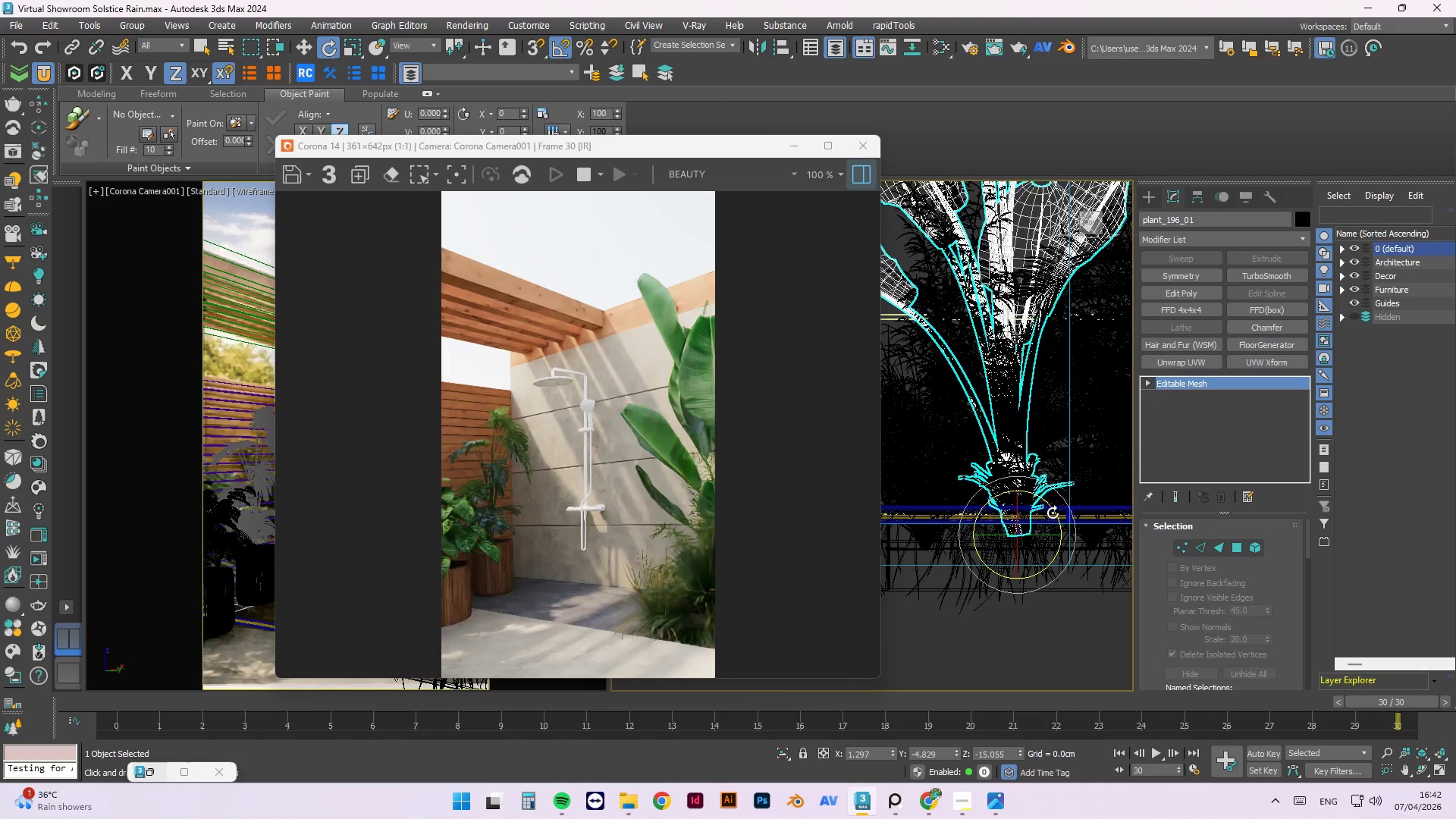 
key(Control+Z)
 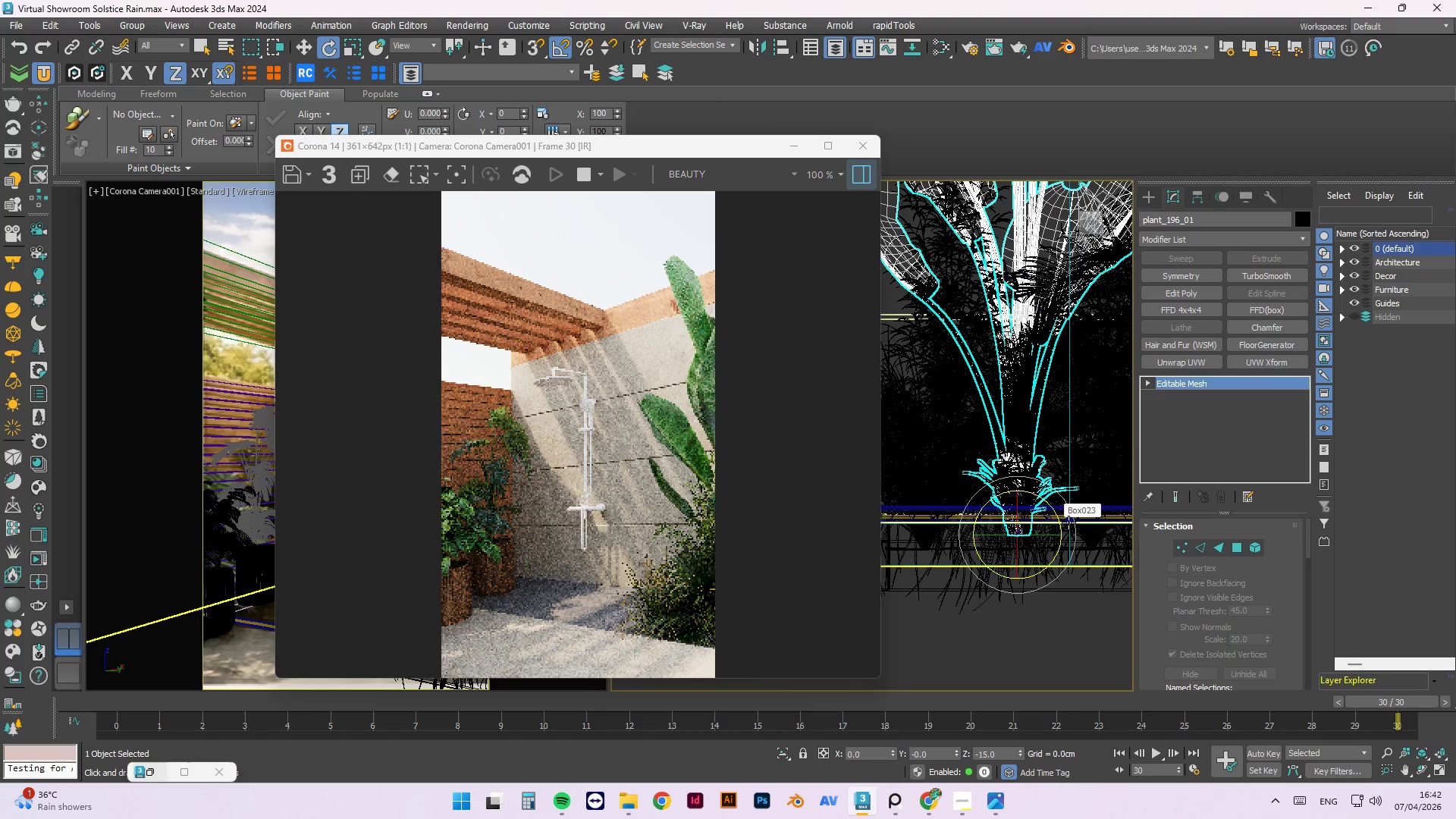 
type(ew)
 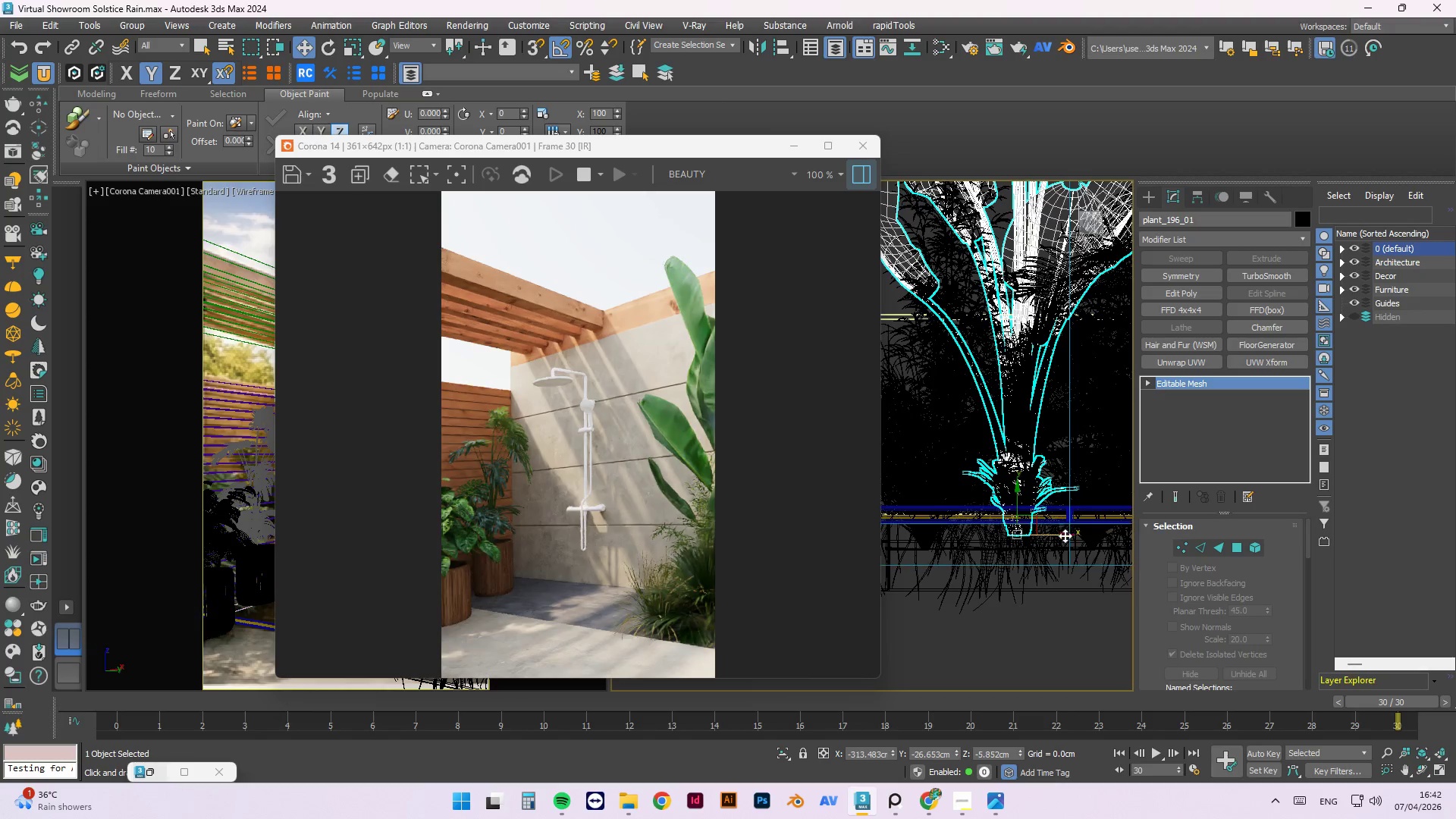 
left_click_drag(start_coordinate=[1064, 535], to_coordinate=[1019, 533])
 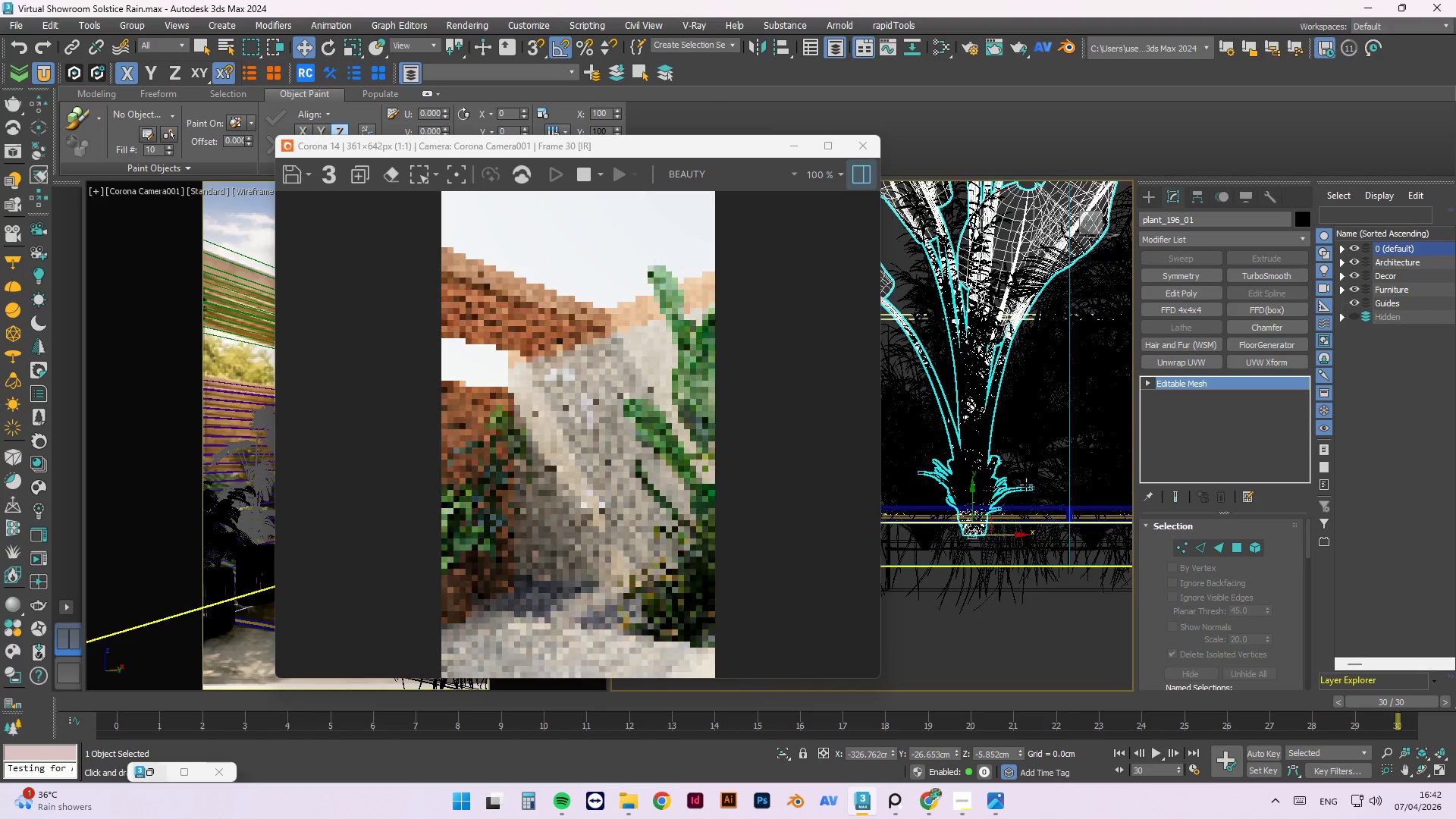 
hold_key(key=AltLeft, duration=1.52)
scroll: coordinate [1026, 485], scroll_direction: down, amount: 1.0
 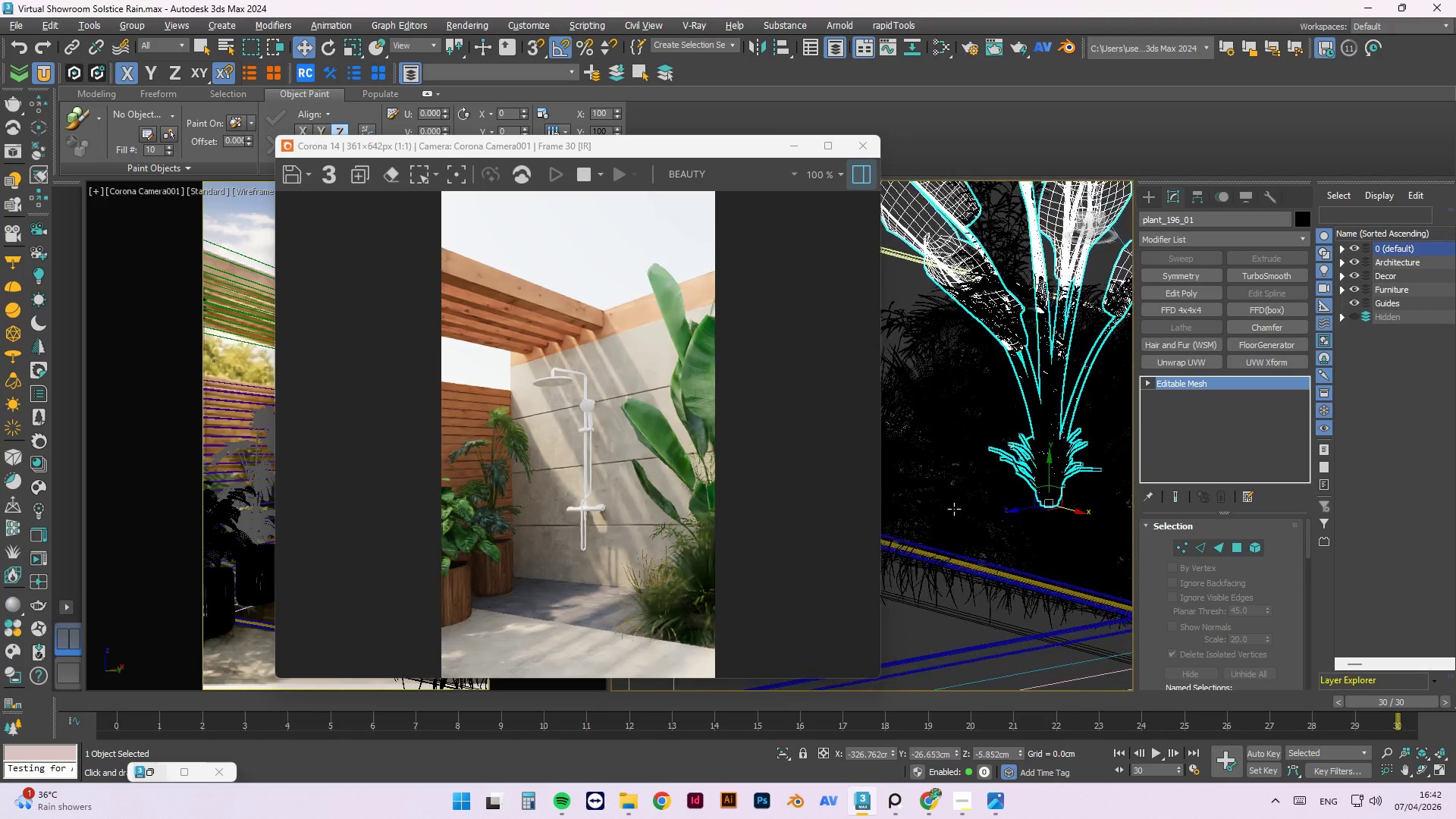 
hold_key(key=AltLeft, duration=1.5)
 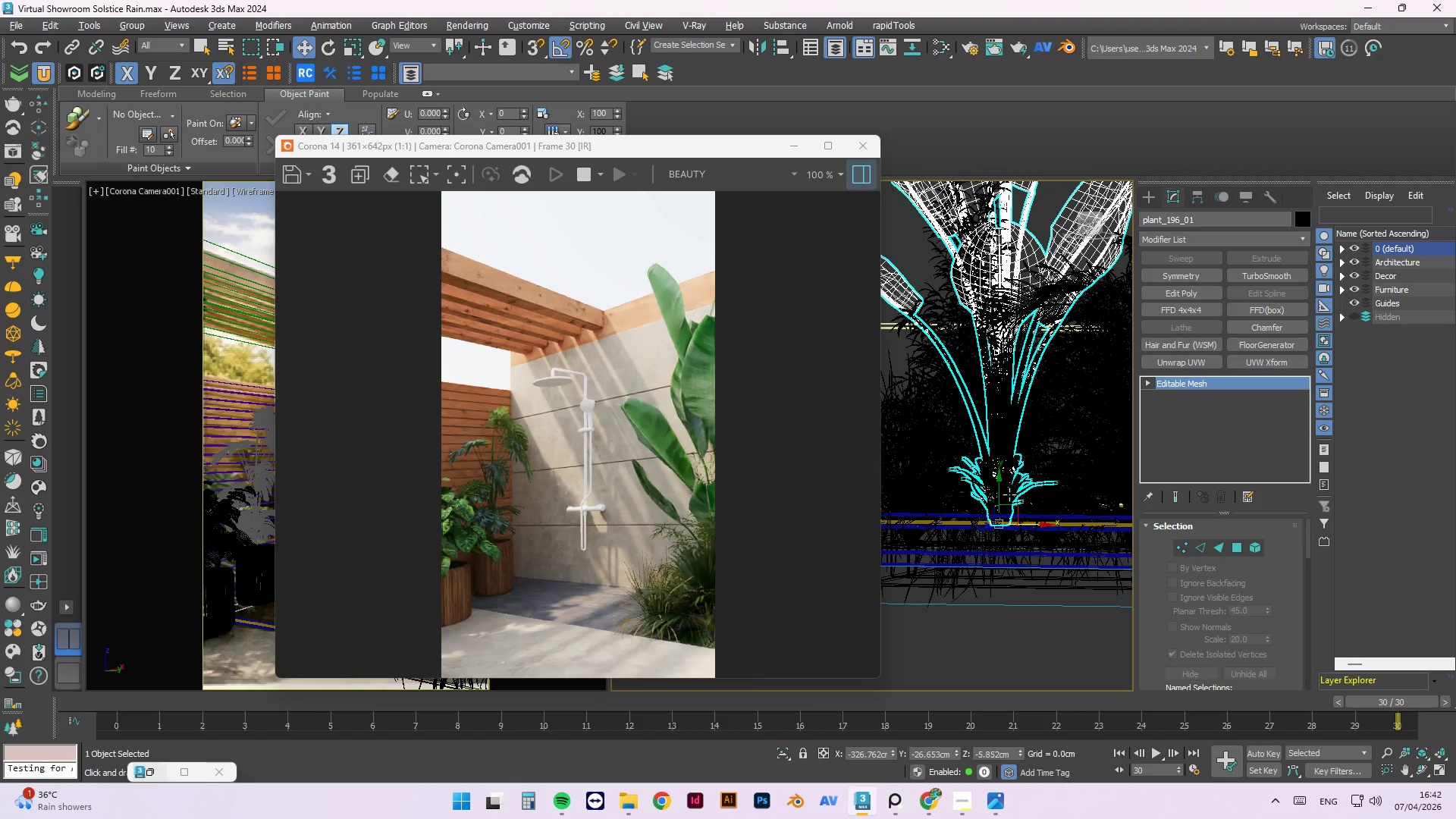 
hold_key(key=AltLeft, duration=1.52)
 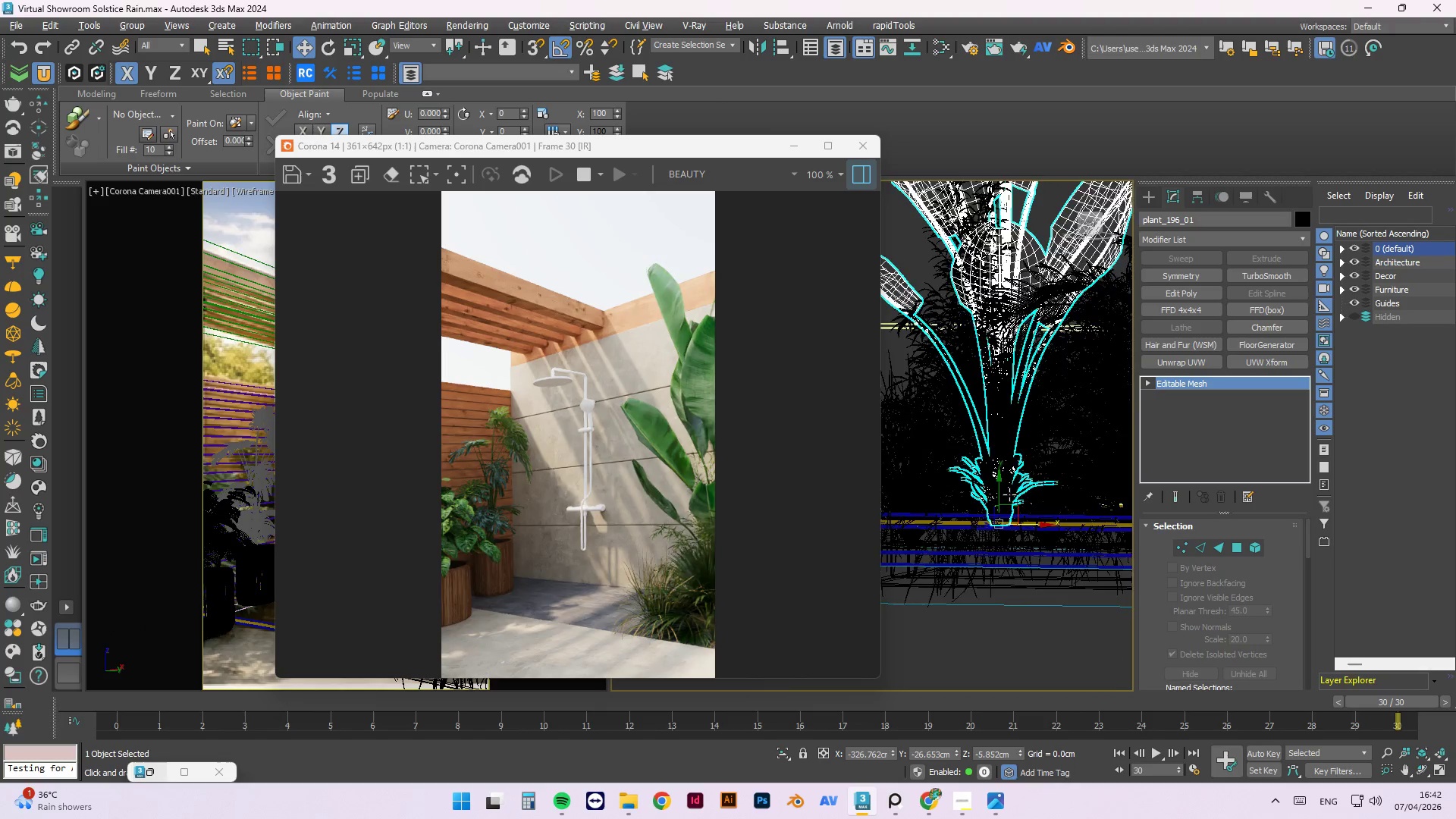 
hold_key(key=AltLeft, duration=1.38)
 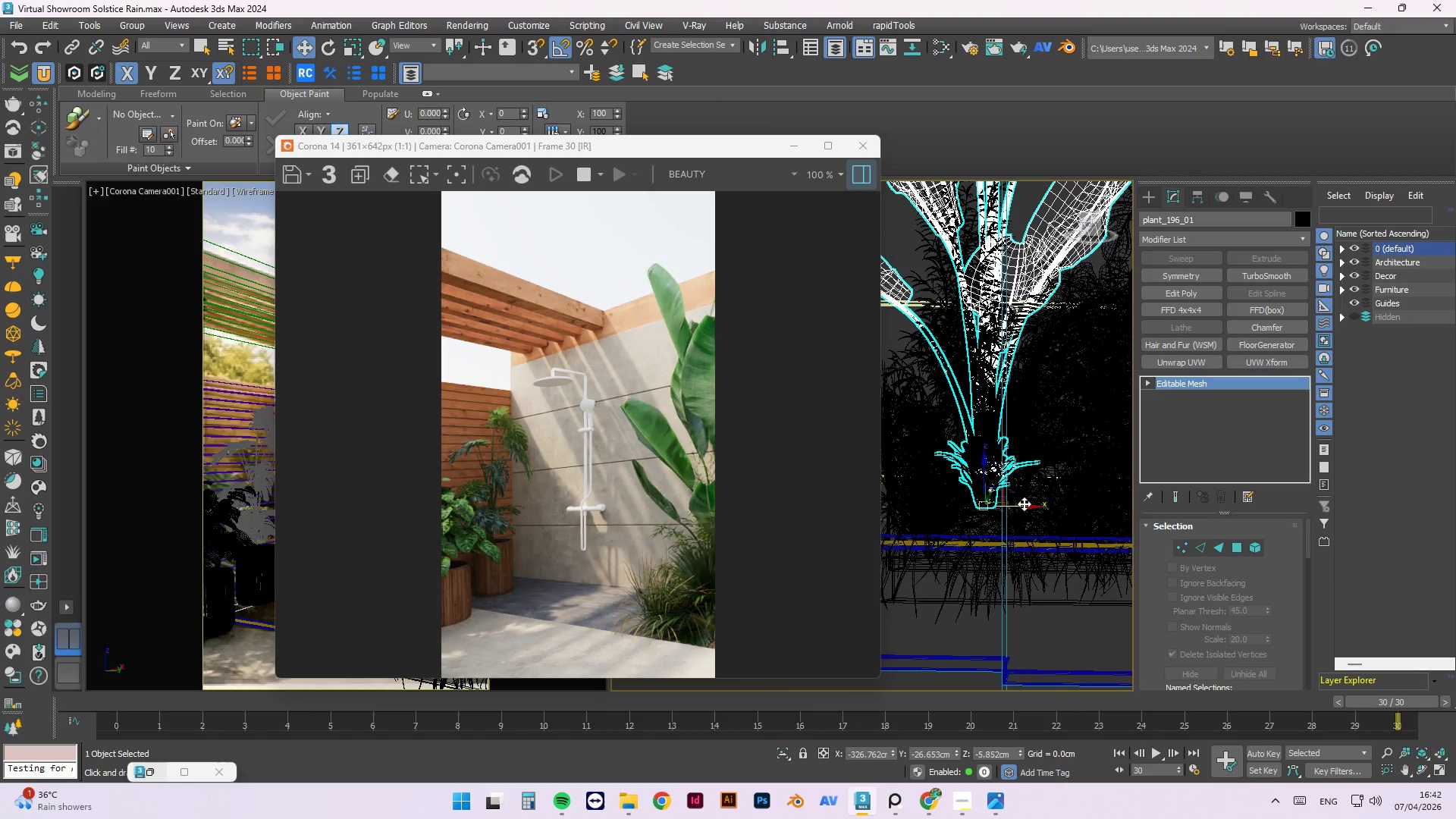 
left_click_drag(start_coordinate=[1022, 504], to_coordinate=[1029, 508])
 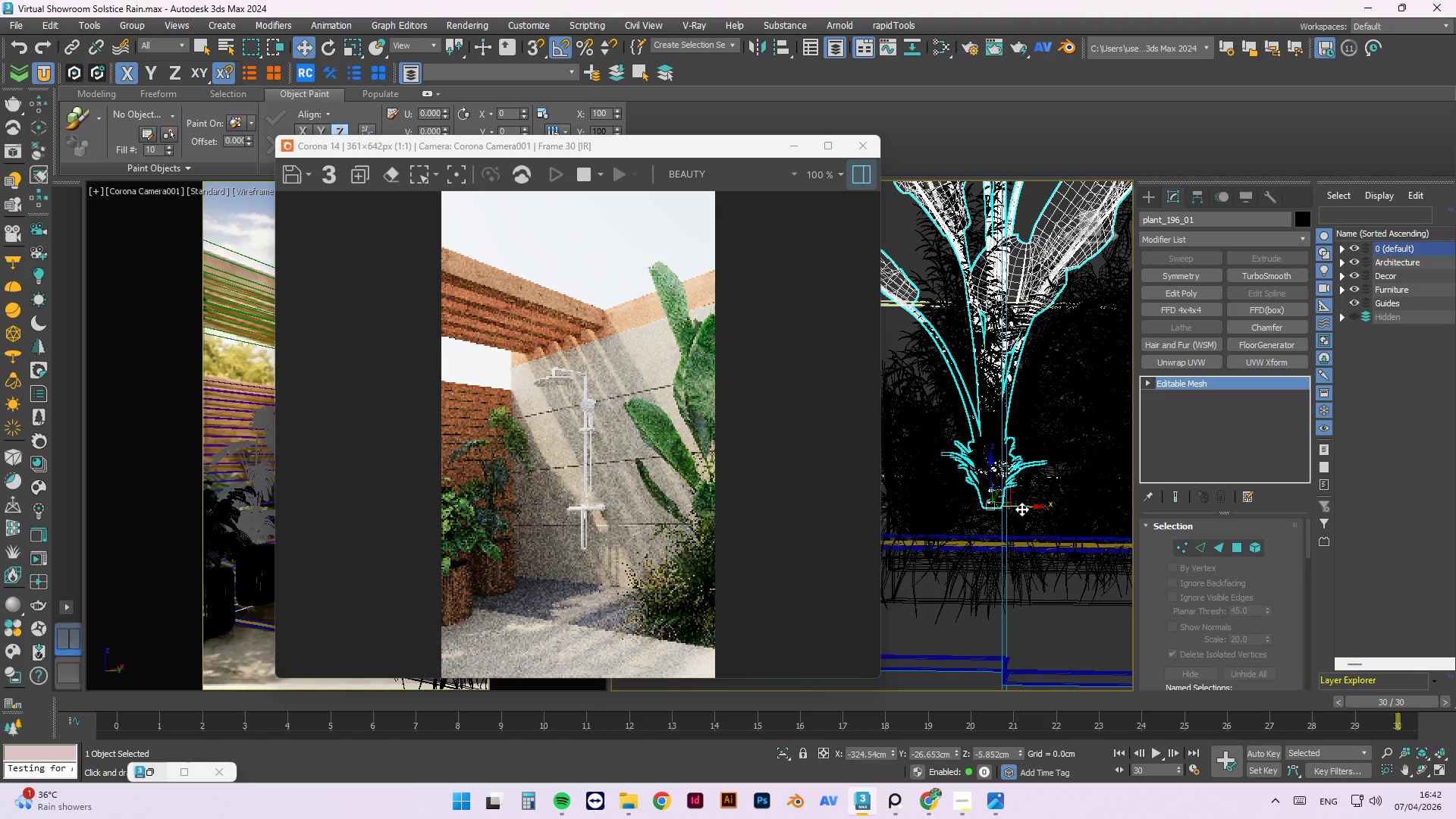 
key(E)
 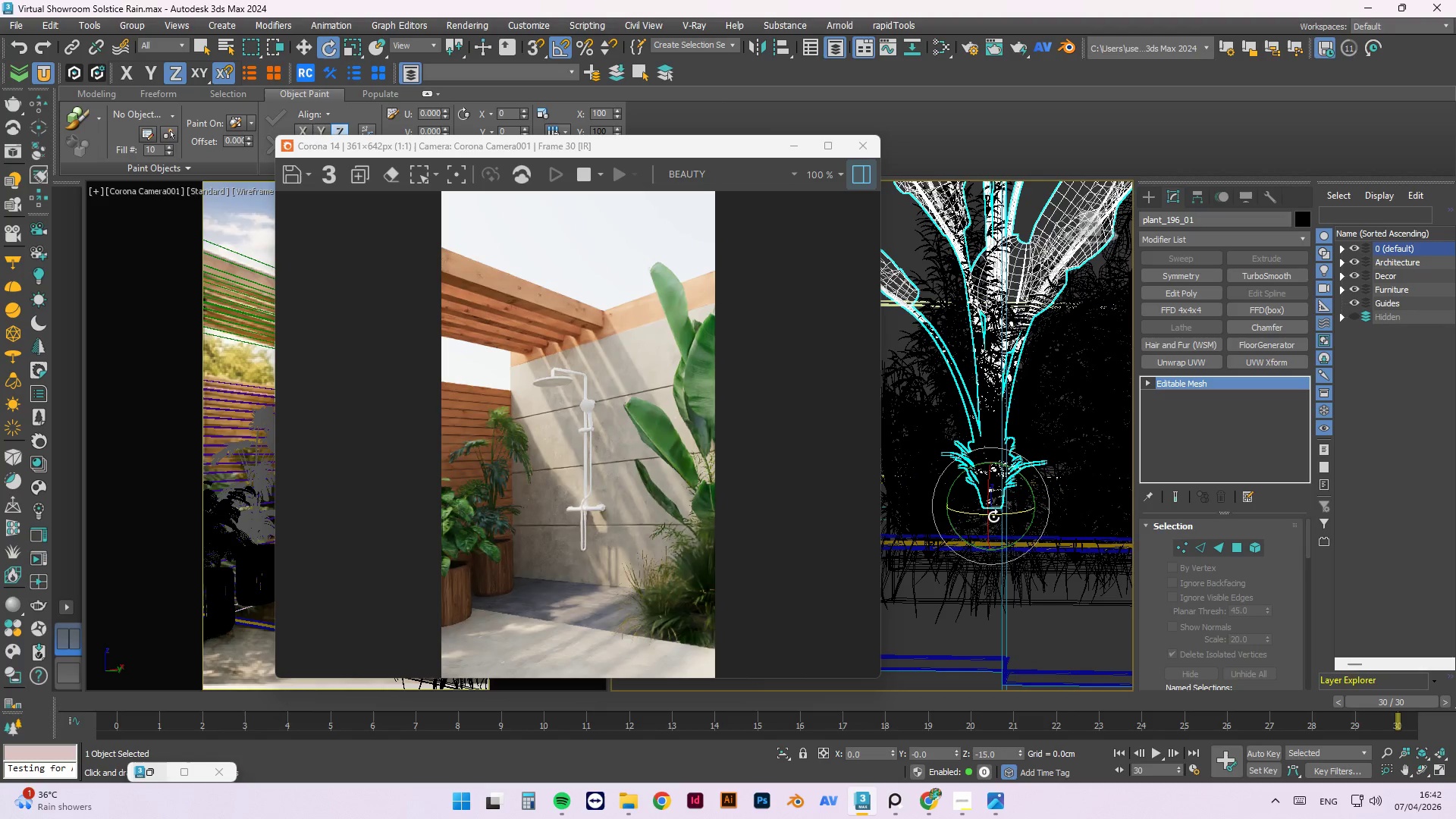 
left_click_drag(start_coordinate=[993, 516], to_coordinate=[1004, 522])
 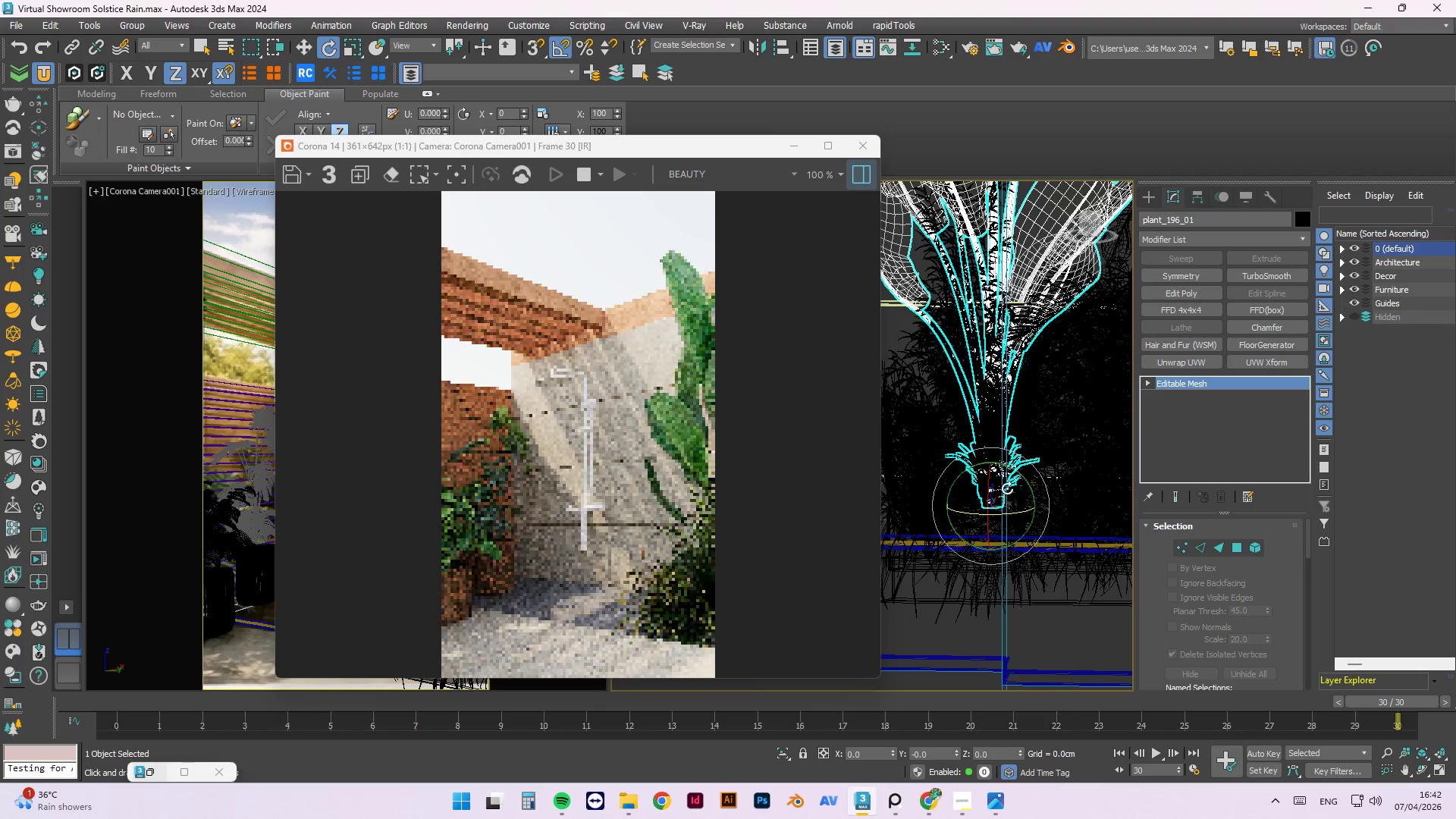 
scroll: coordinate [1006, 473], scroll_direction: down, amount: 5.0
 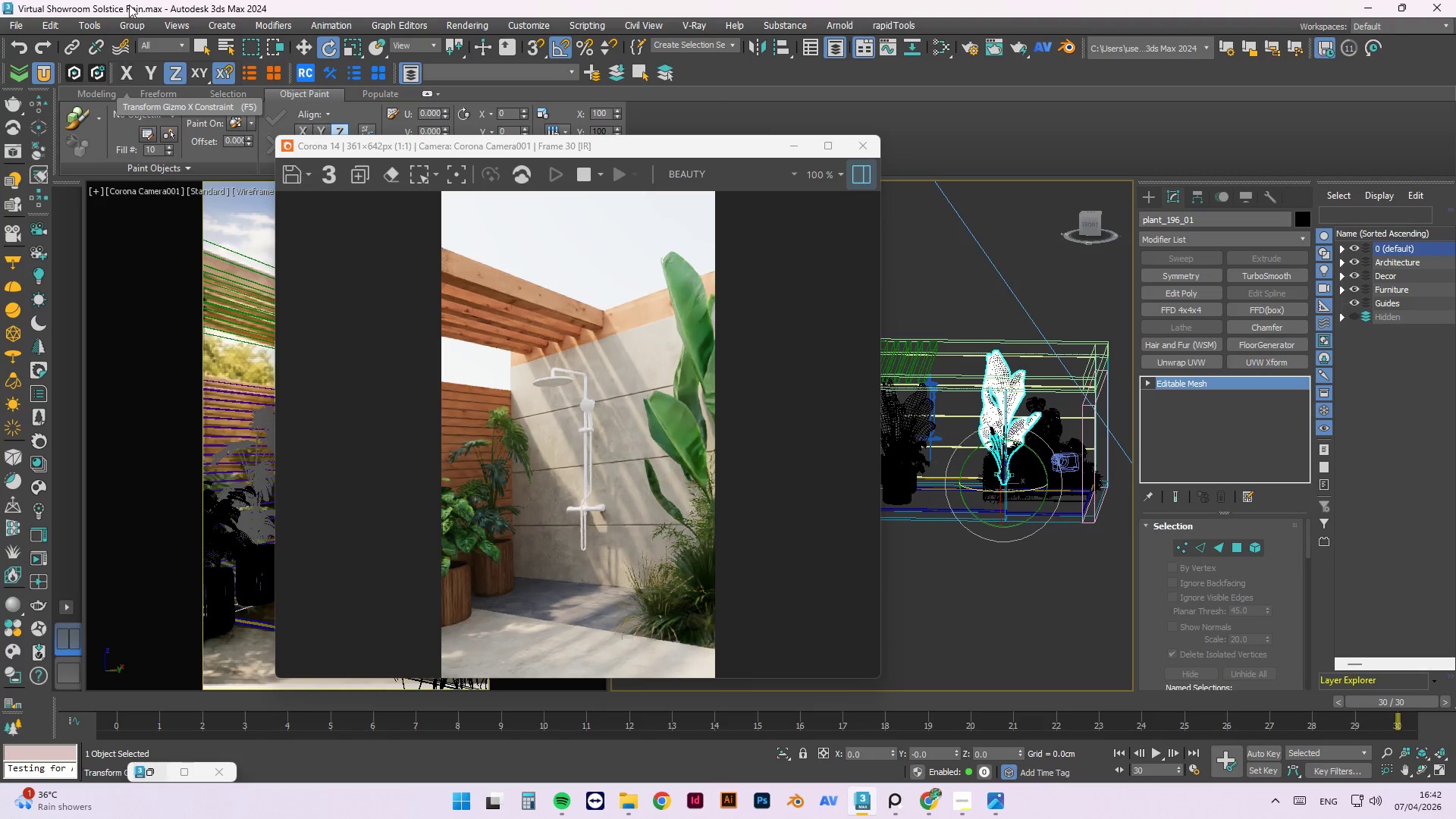 
left_click([140, 24])
 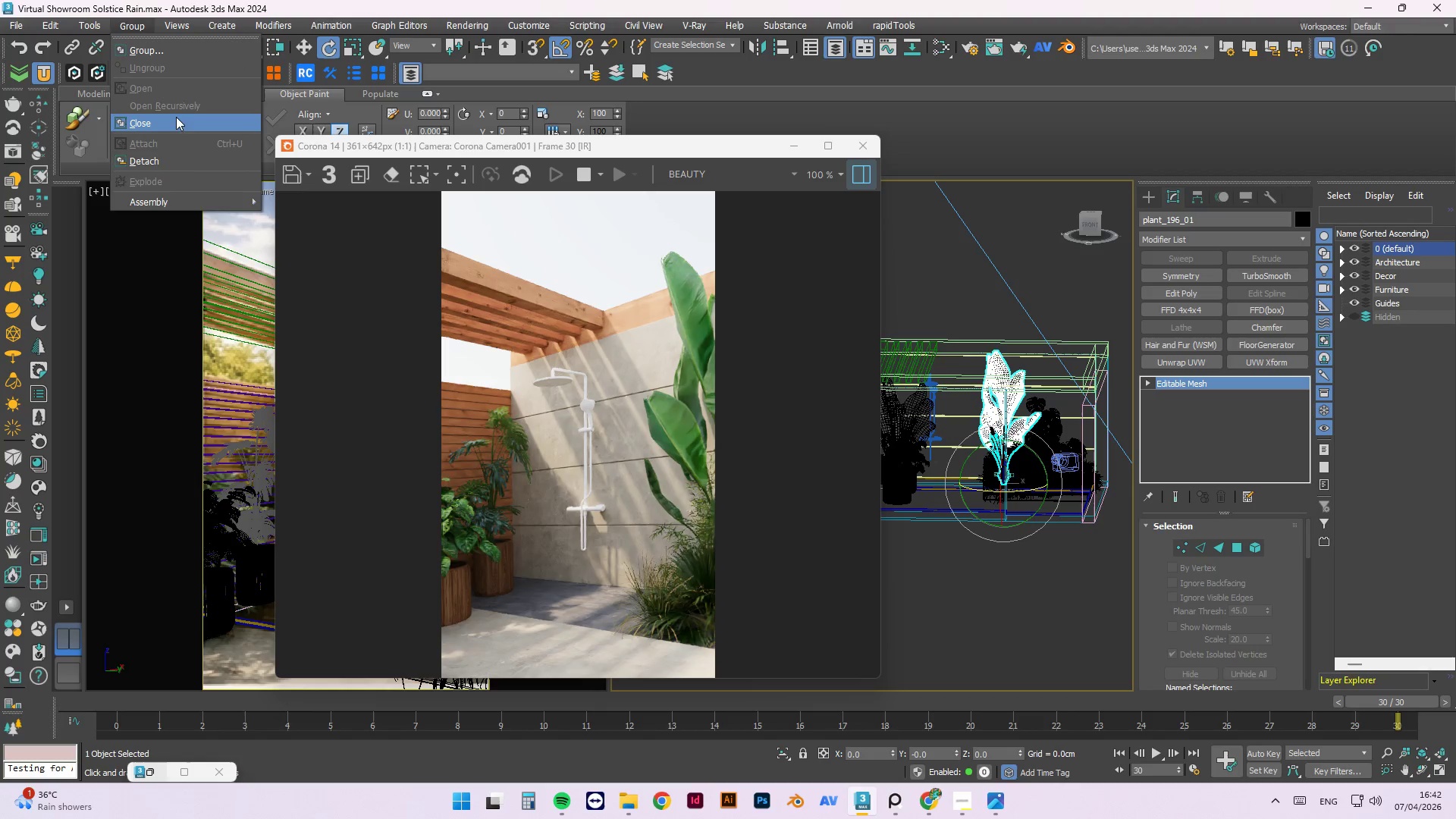 
left_click([177, 119])
 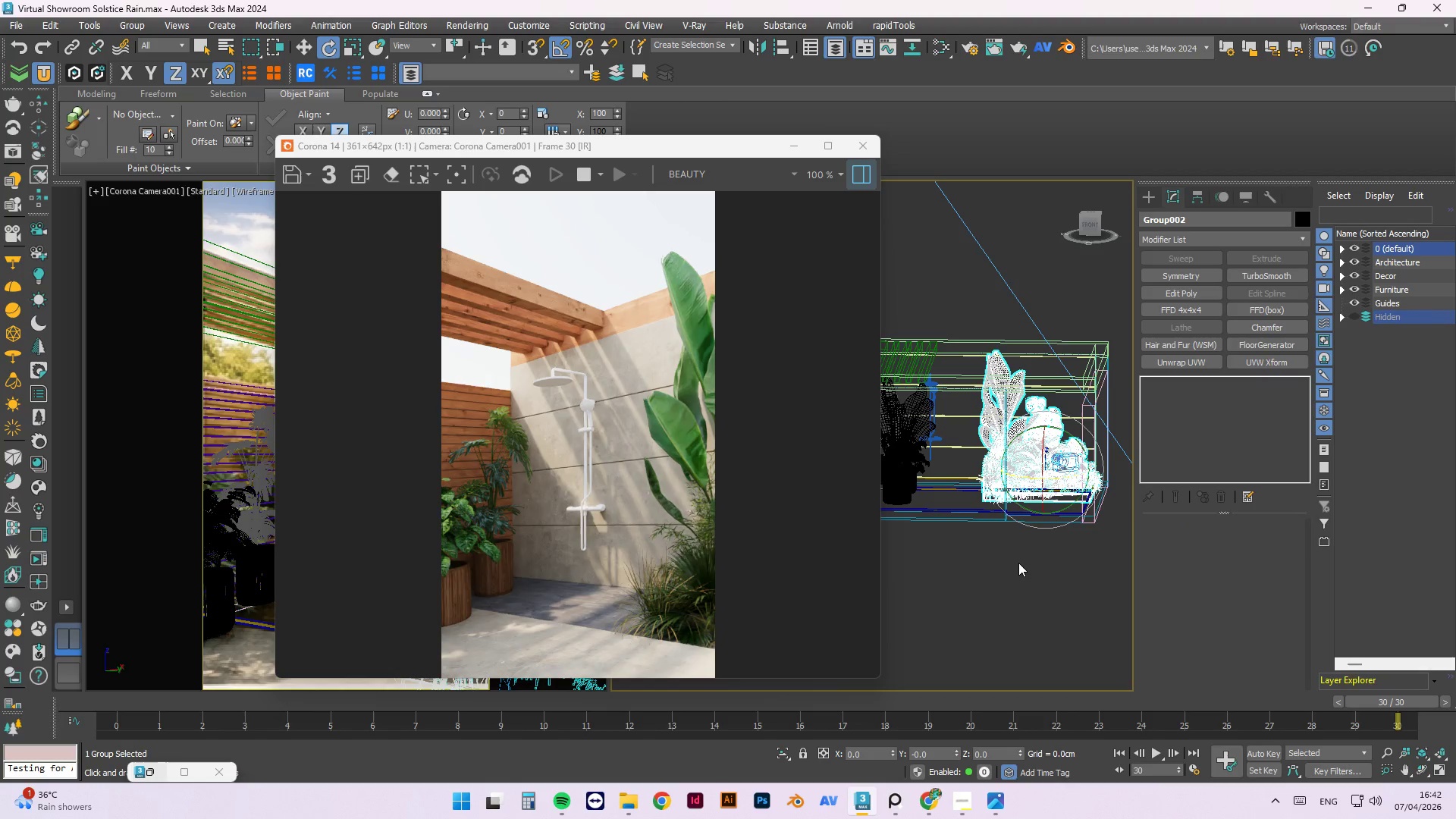 
left_click([1018, 563])
 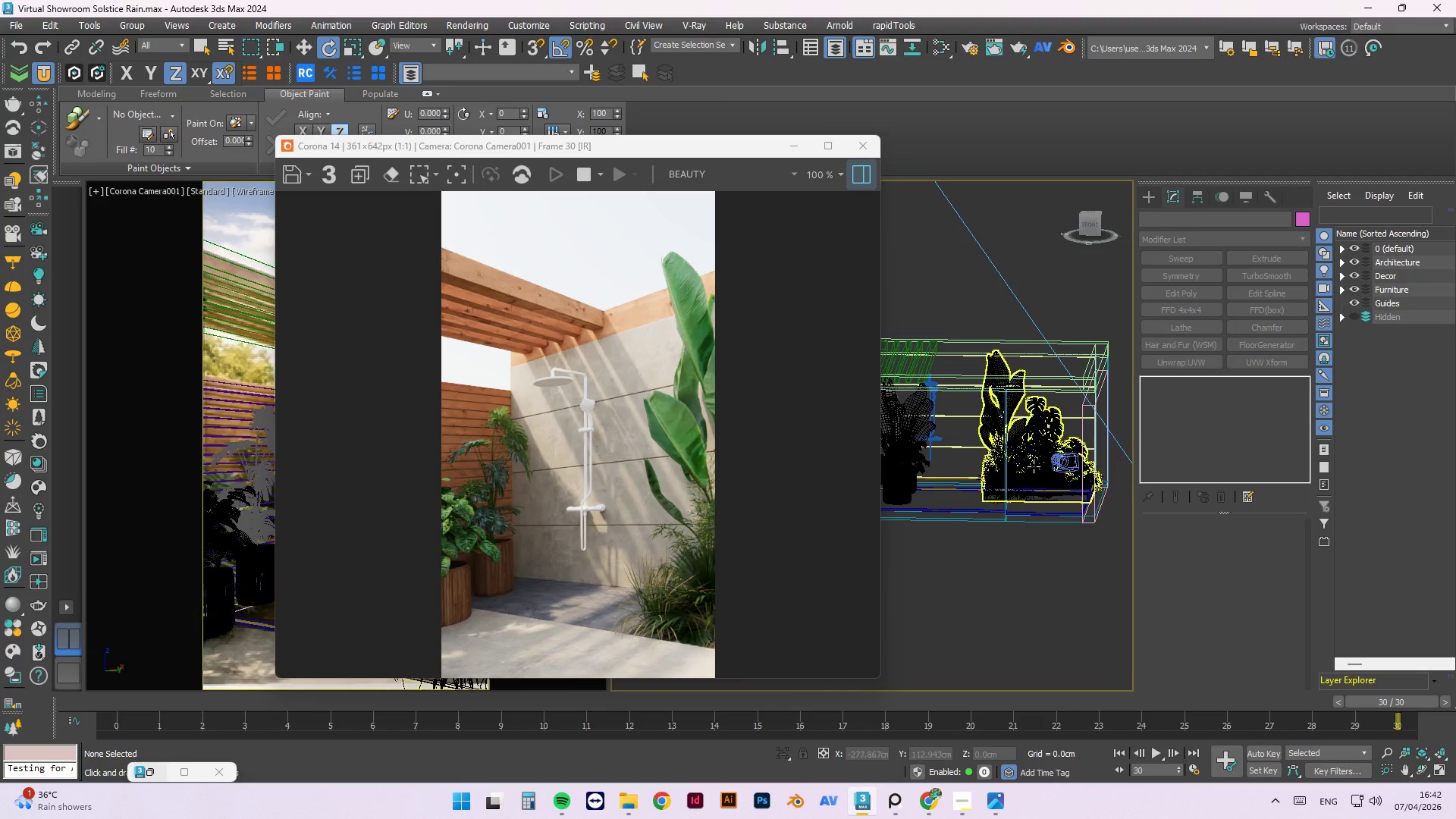 
left_click([1034, 466])
 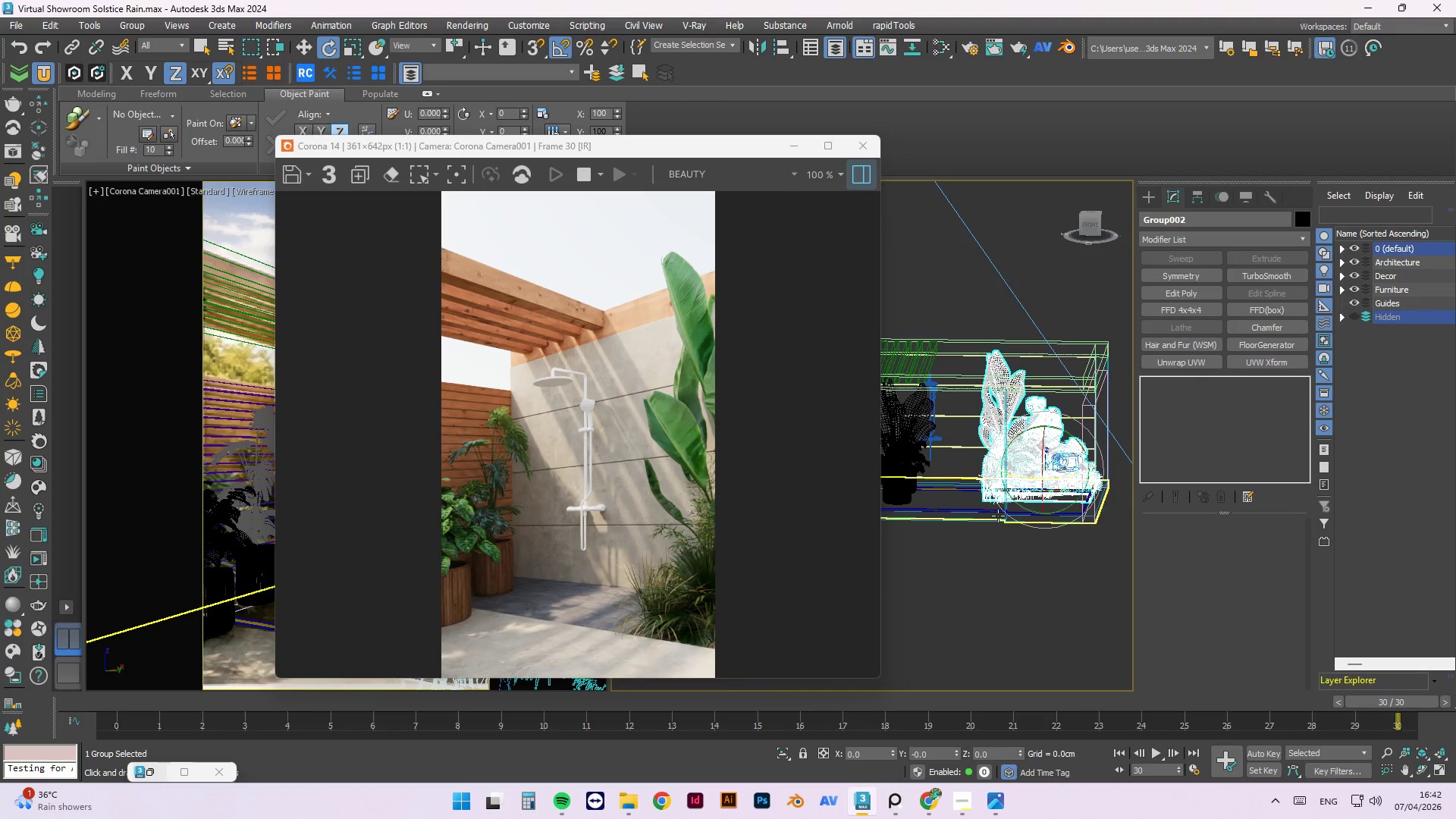 
hold_key(key=ControlLeft, duration=0.66)
left_click([995, 522])
 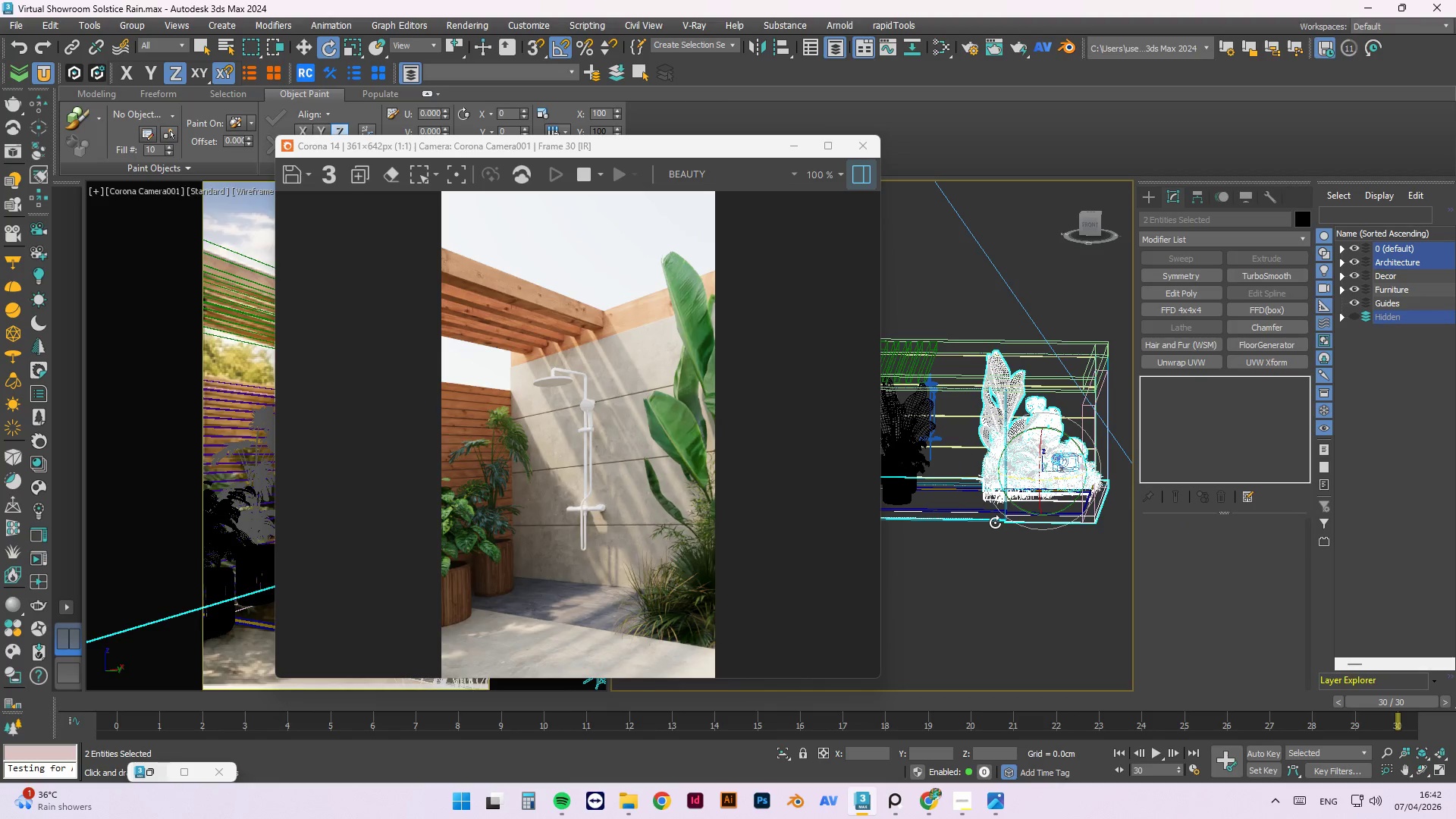 
key(Alt+AltLeft)
 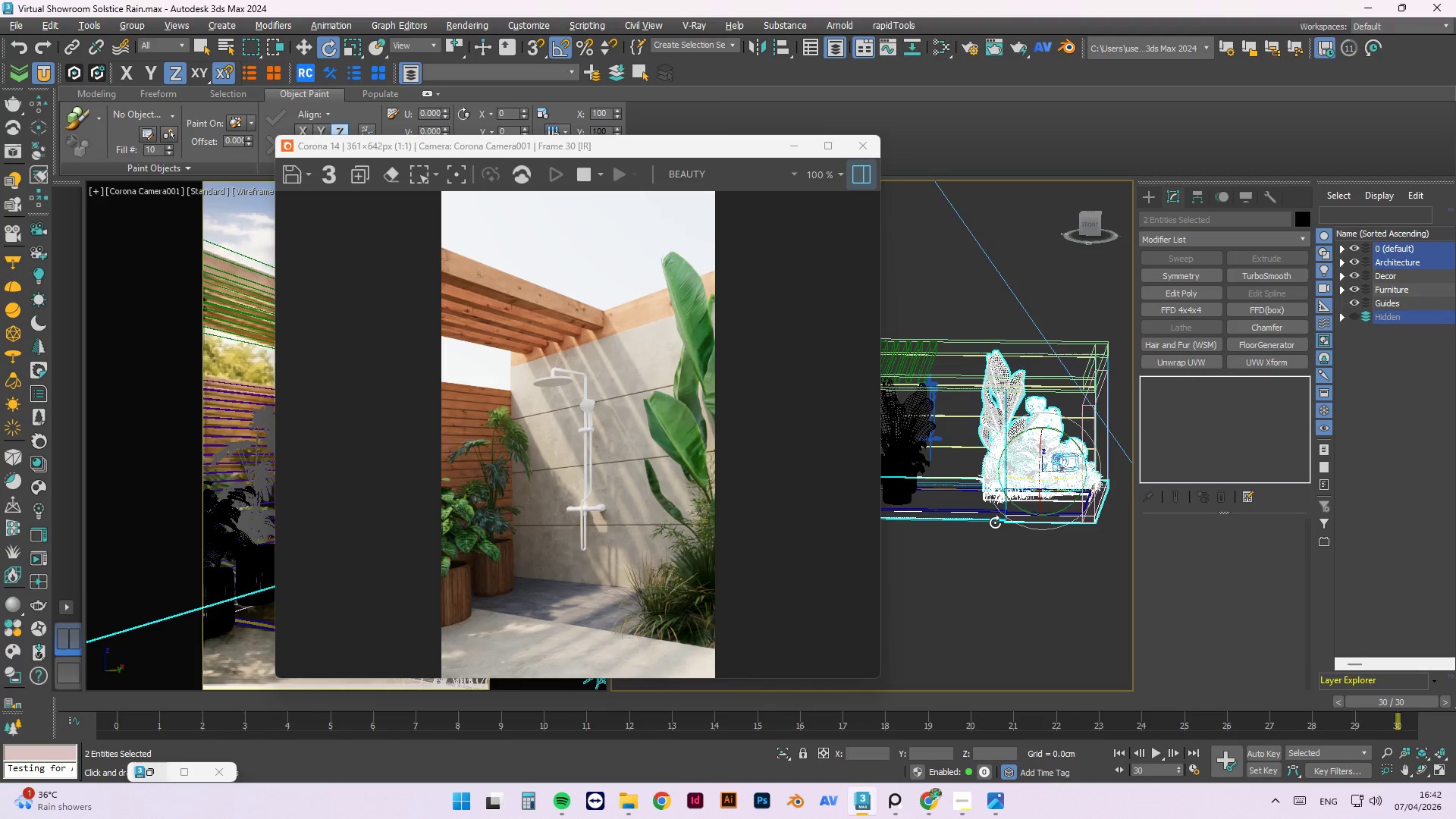 
key(Alt+Q)
 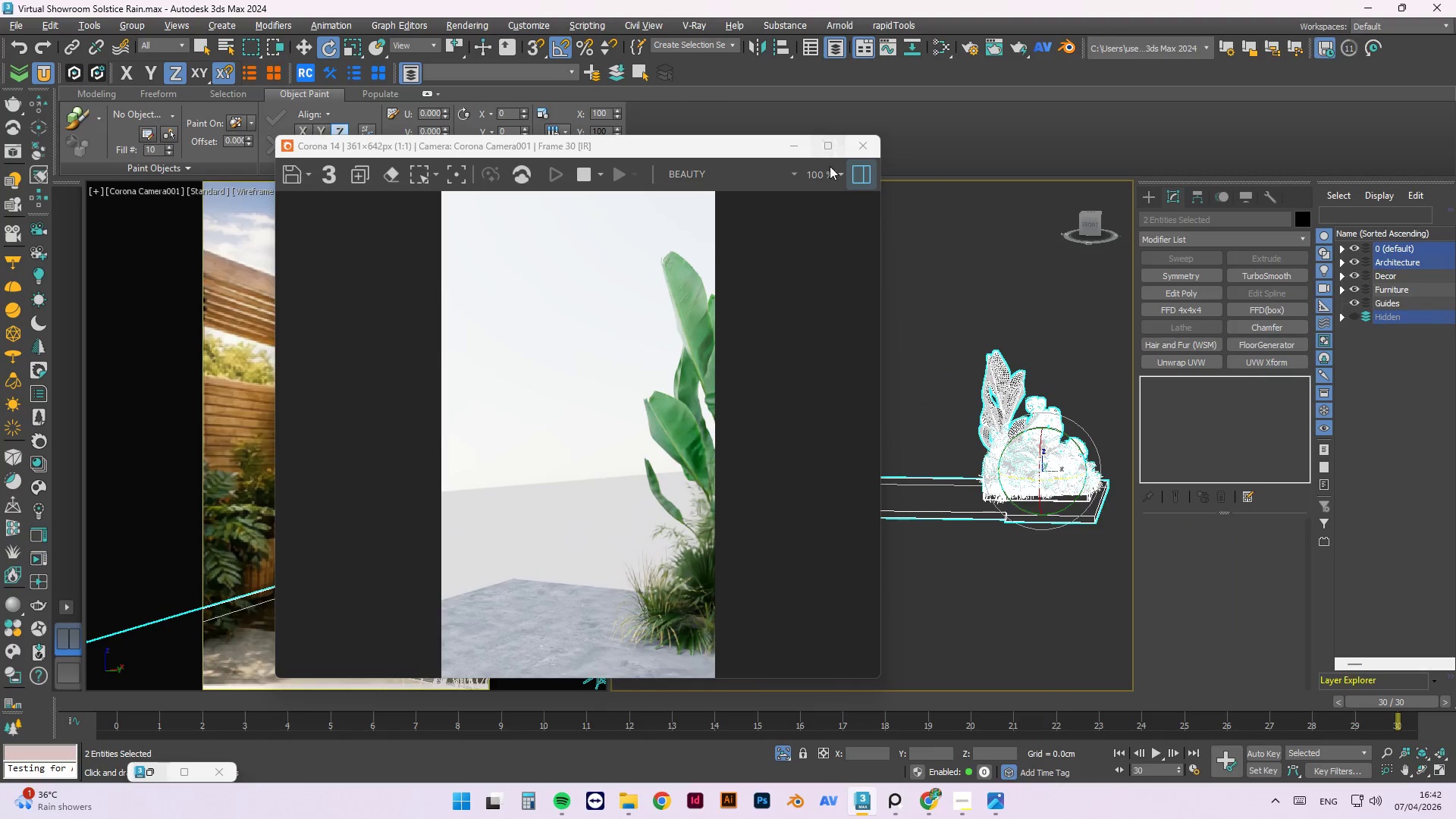 
left_click([853, 145])
 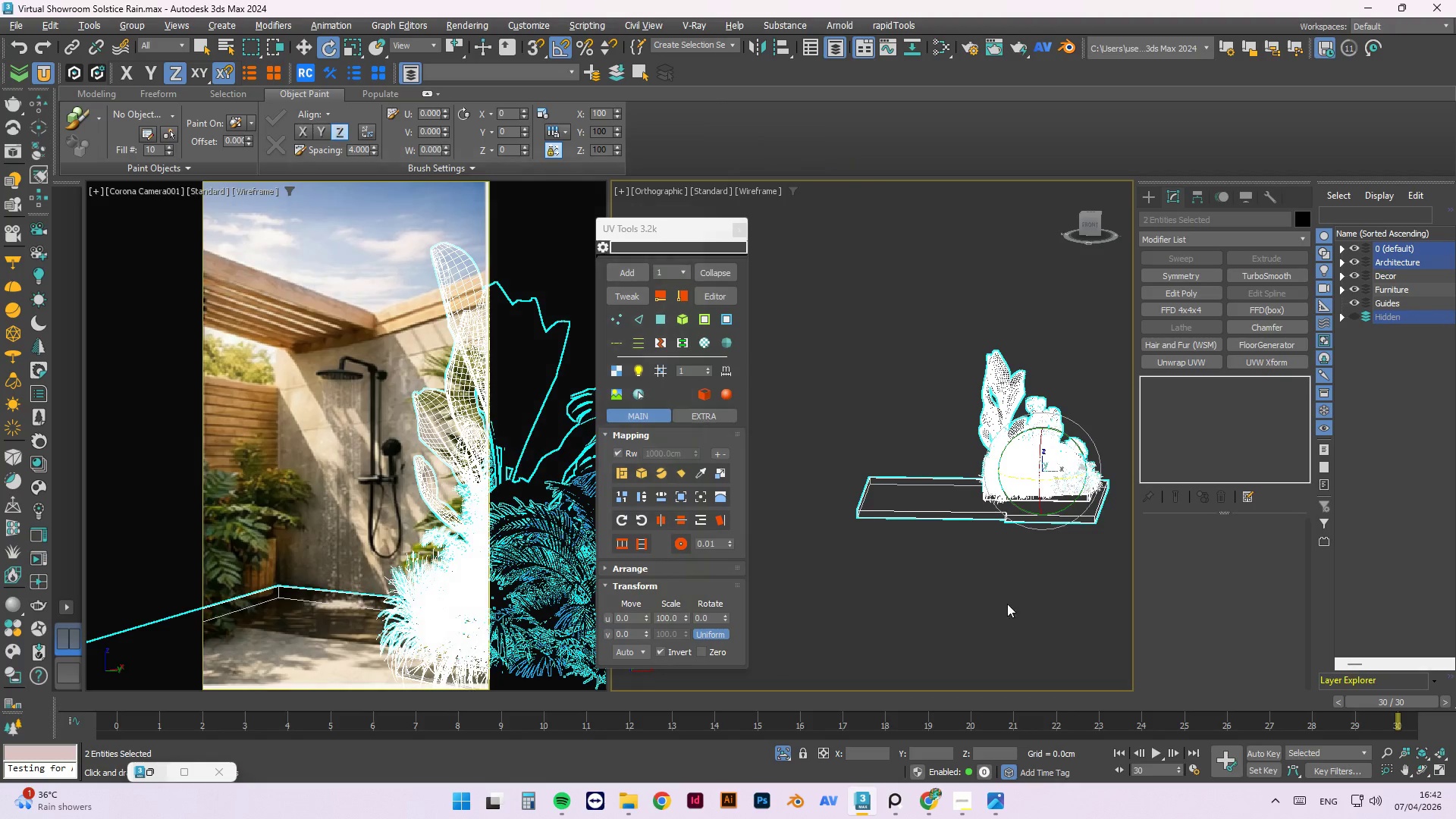 
left_click([1003, 585])
 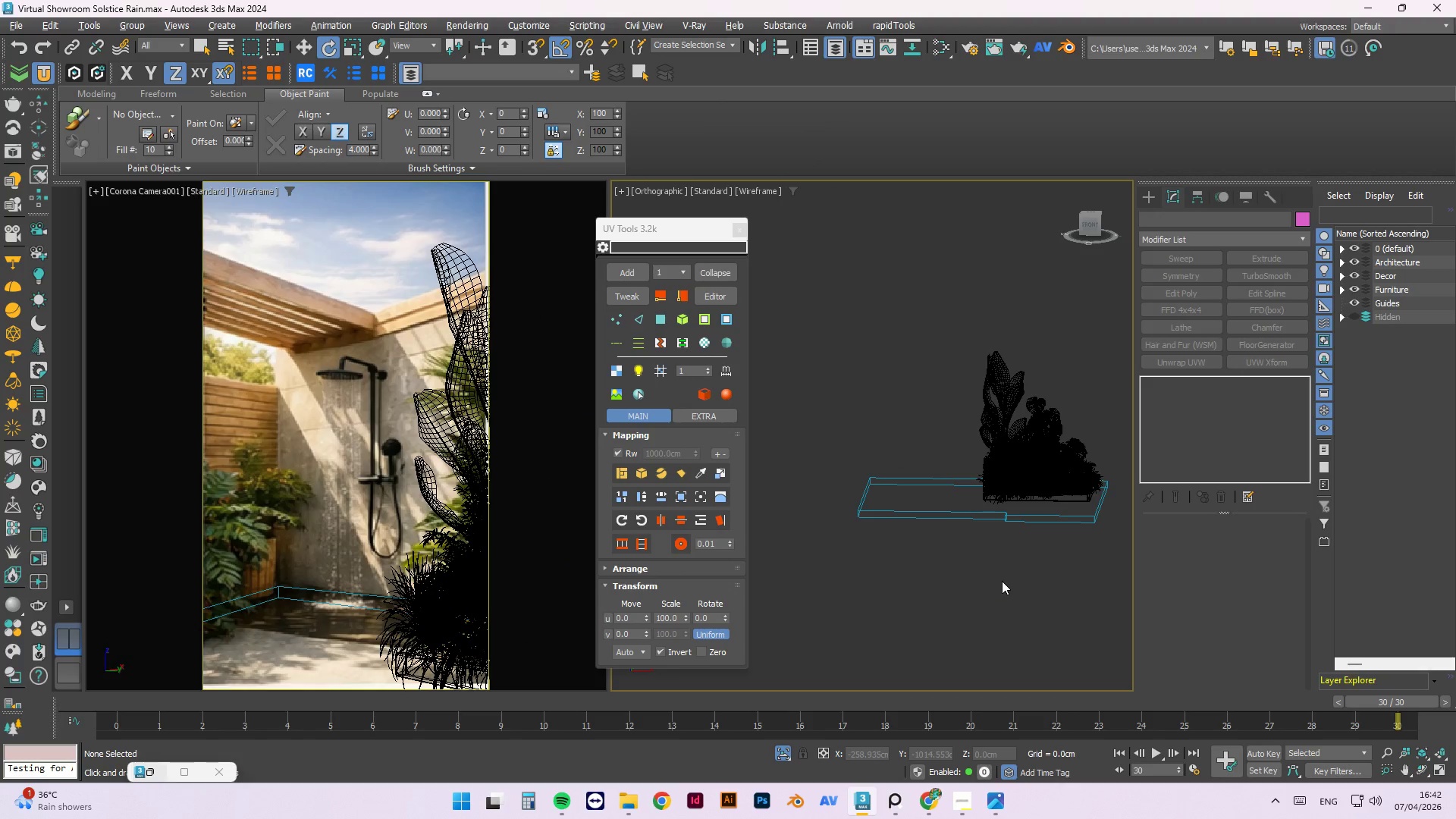 
key(F)
 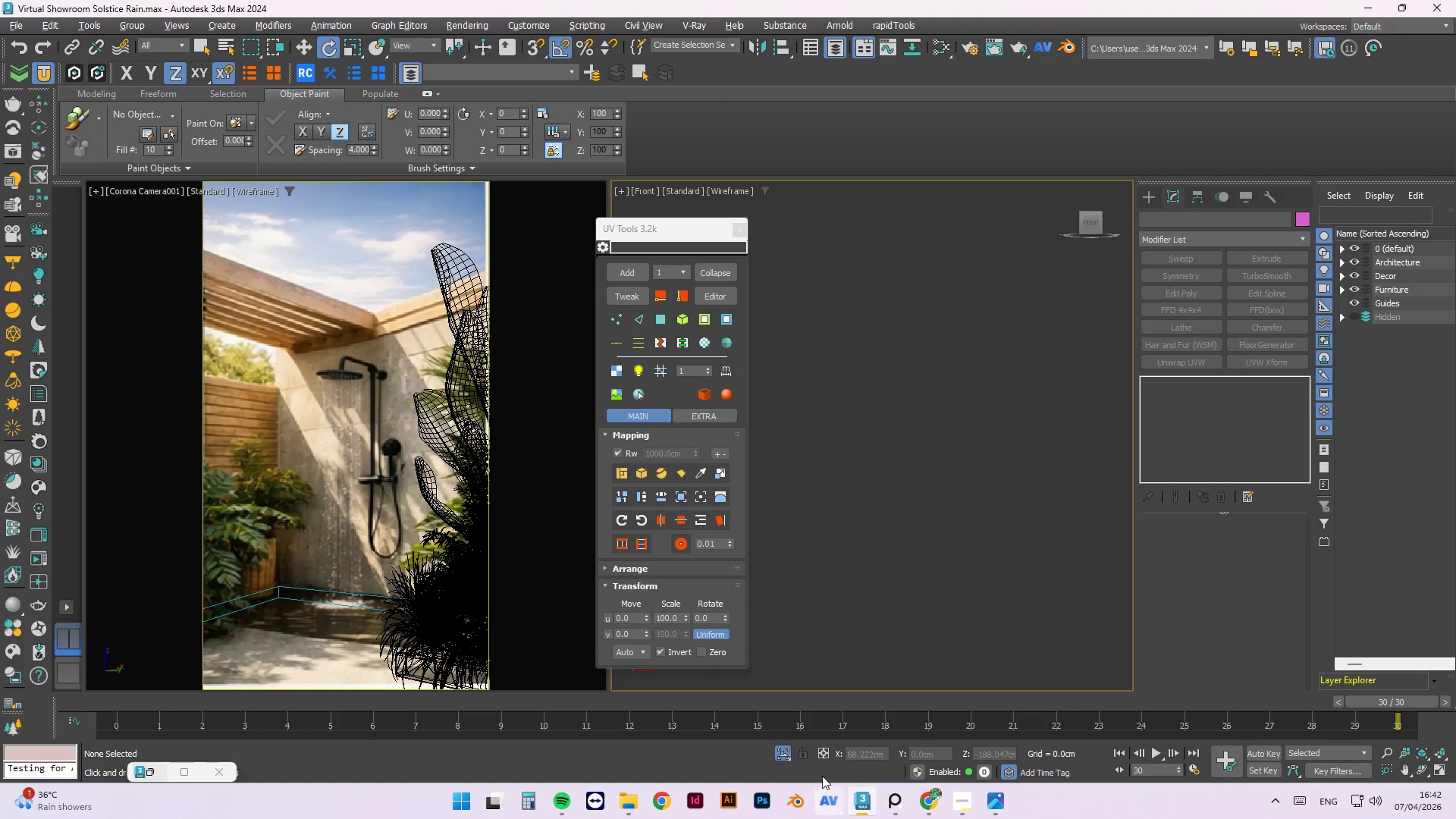 
left_click([780, 751])
 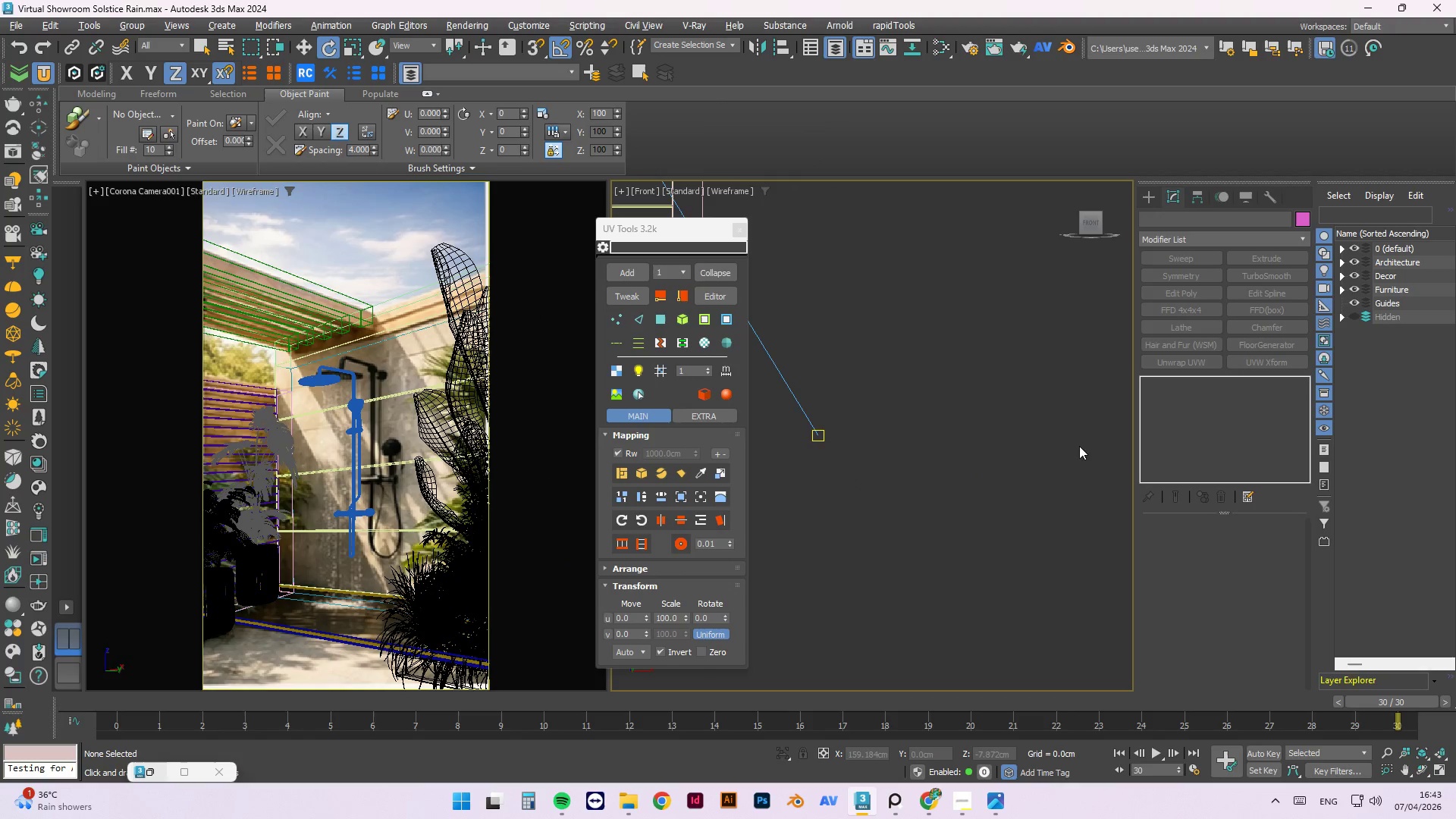 
scroll: coordinate [886, 366], scroll_direction: down, amount: 1.0
 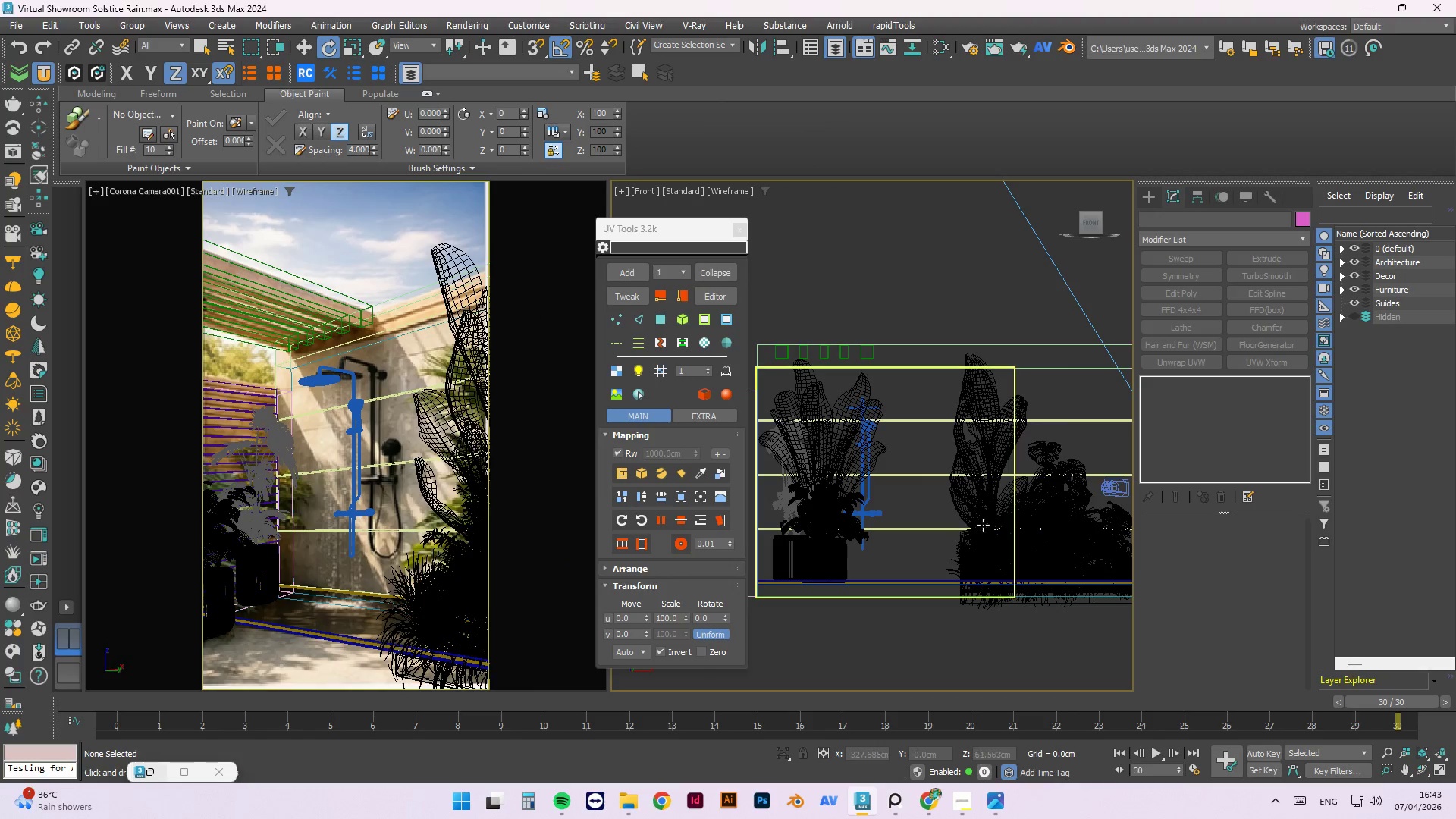 
key(T)
 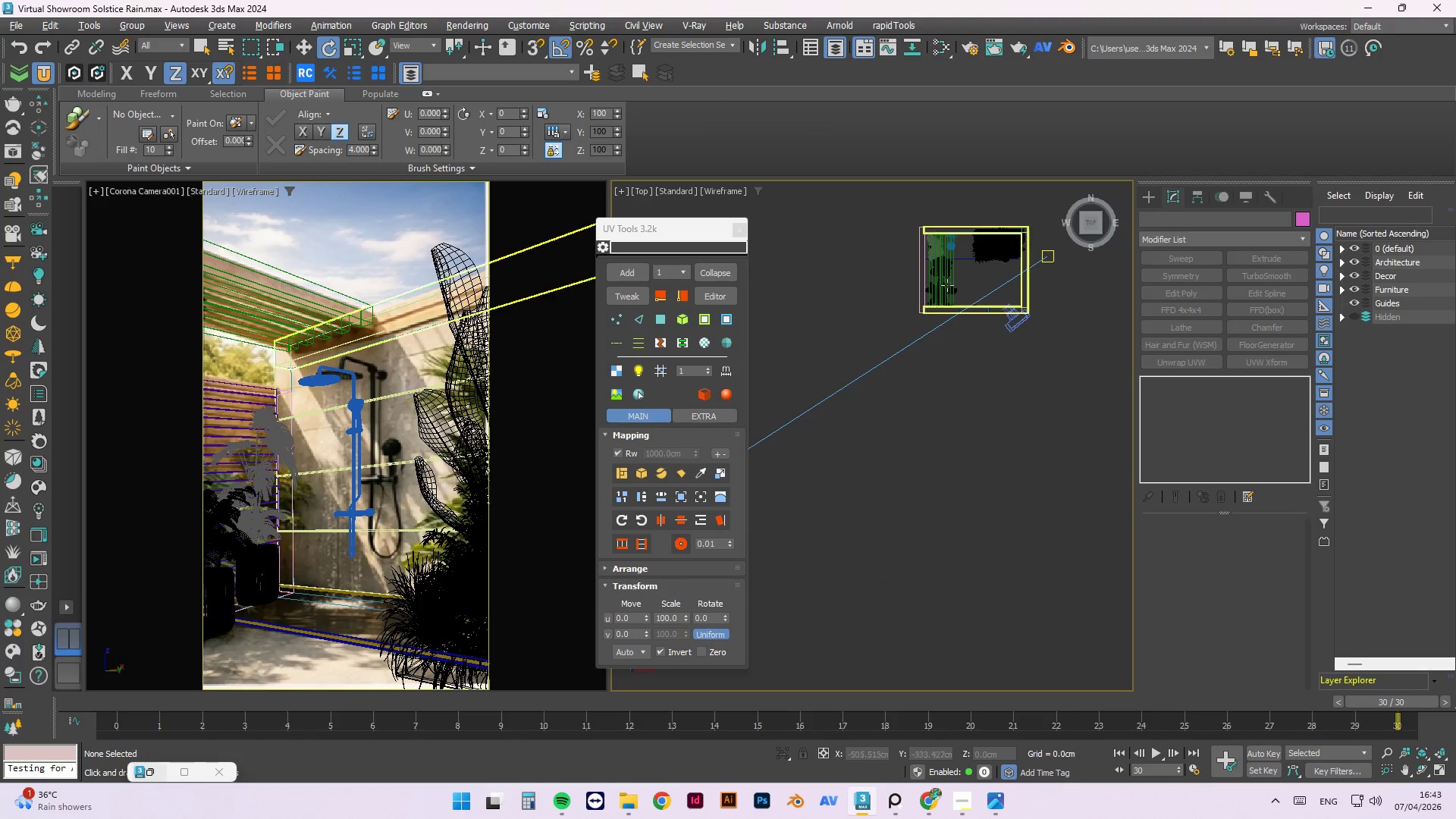 
left_click([1006, 251])
 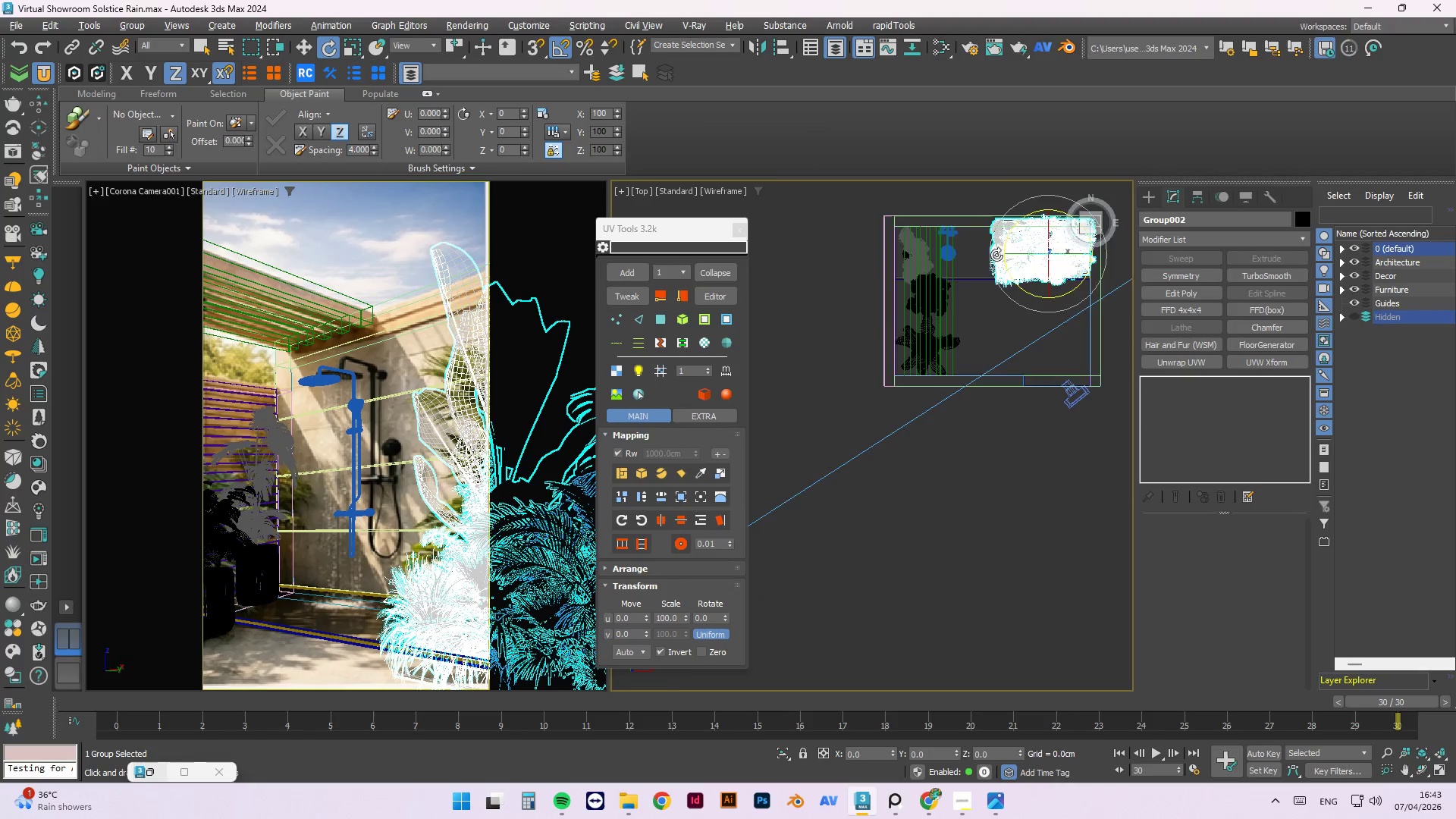 
scroll: coordinate [993, 258], scroll_direction: up, amount: 4.0
 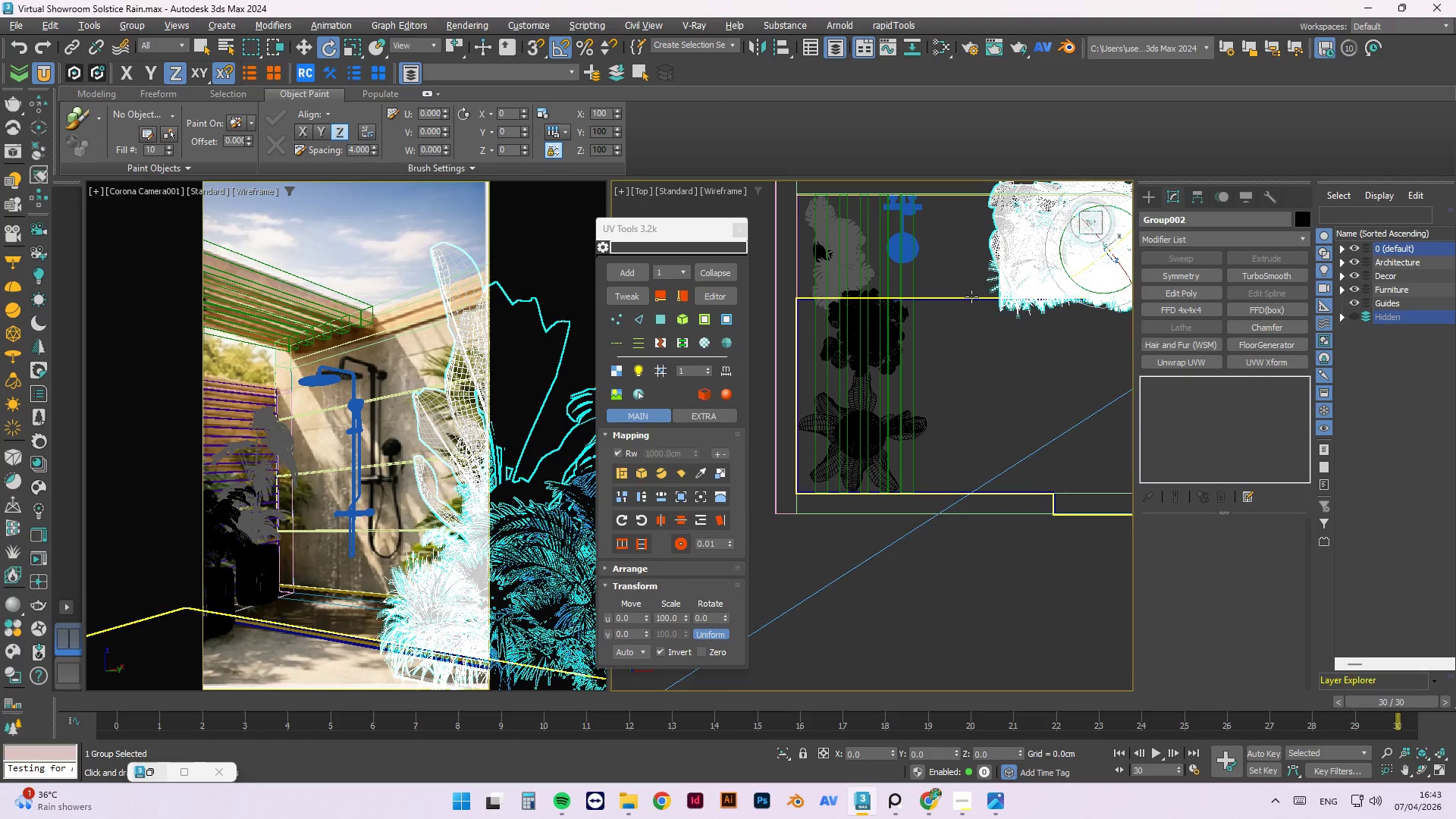 
hold_key(key=ControlLeft, duration=0.92)
 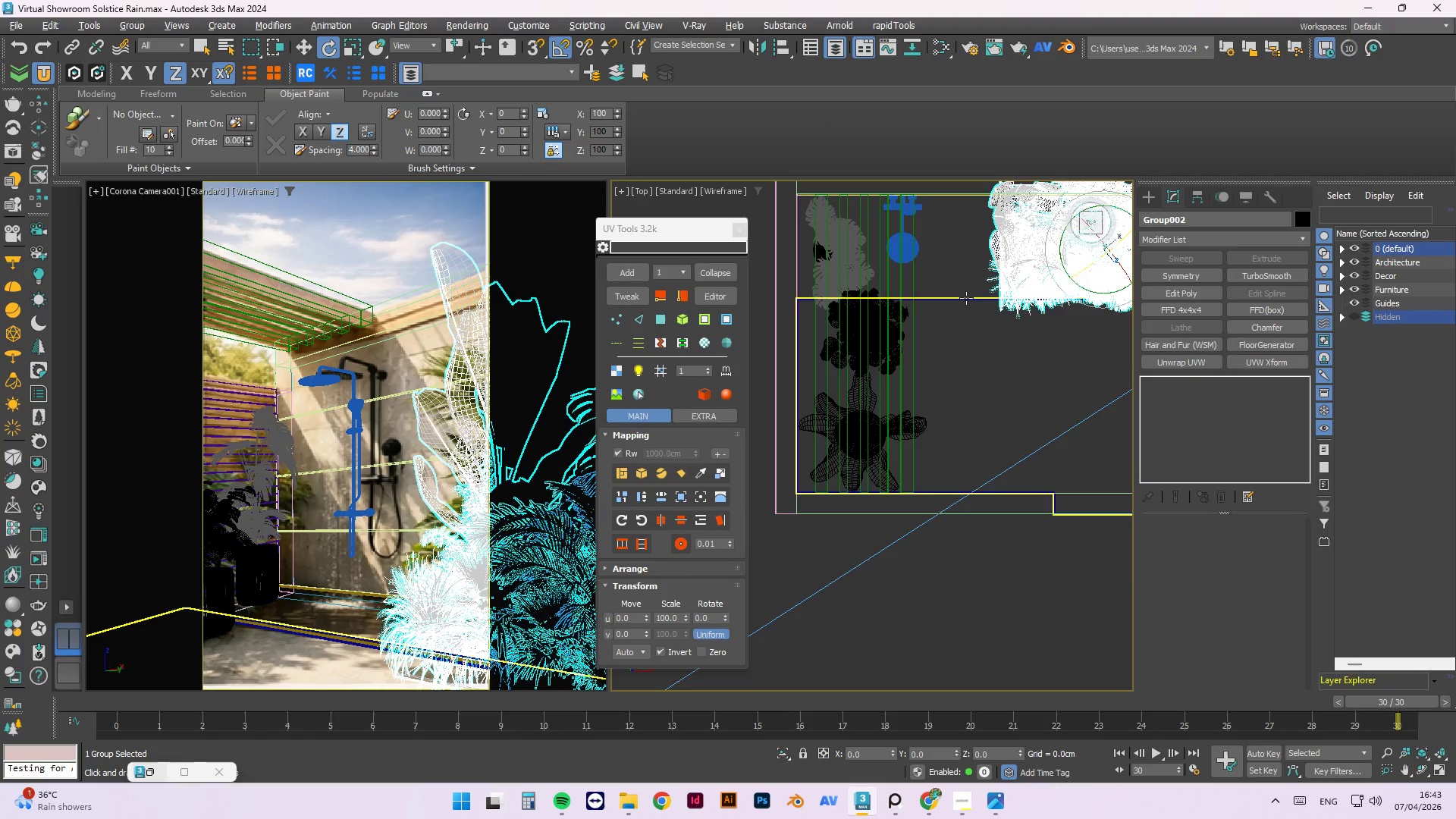 
hold_key(key=CapsLock, duration=1.28)
 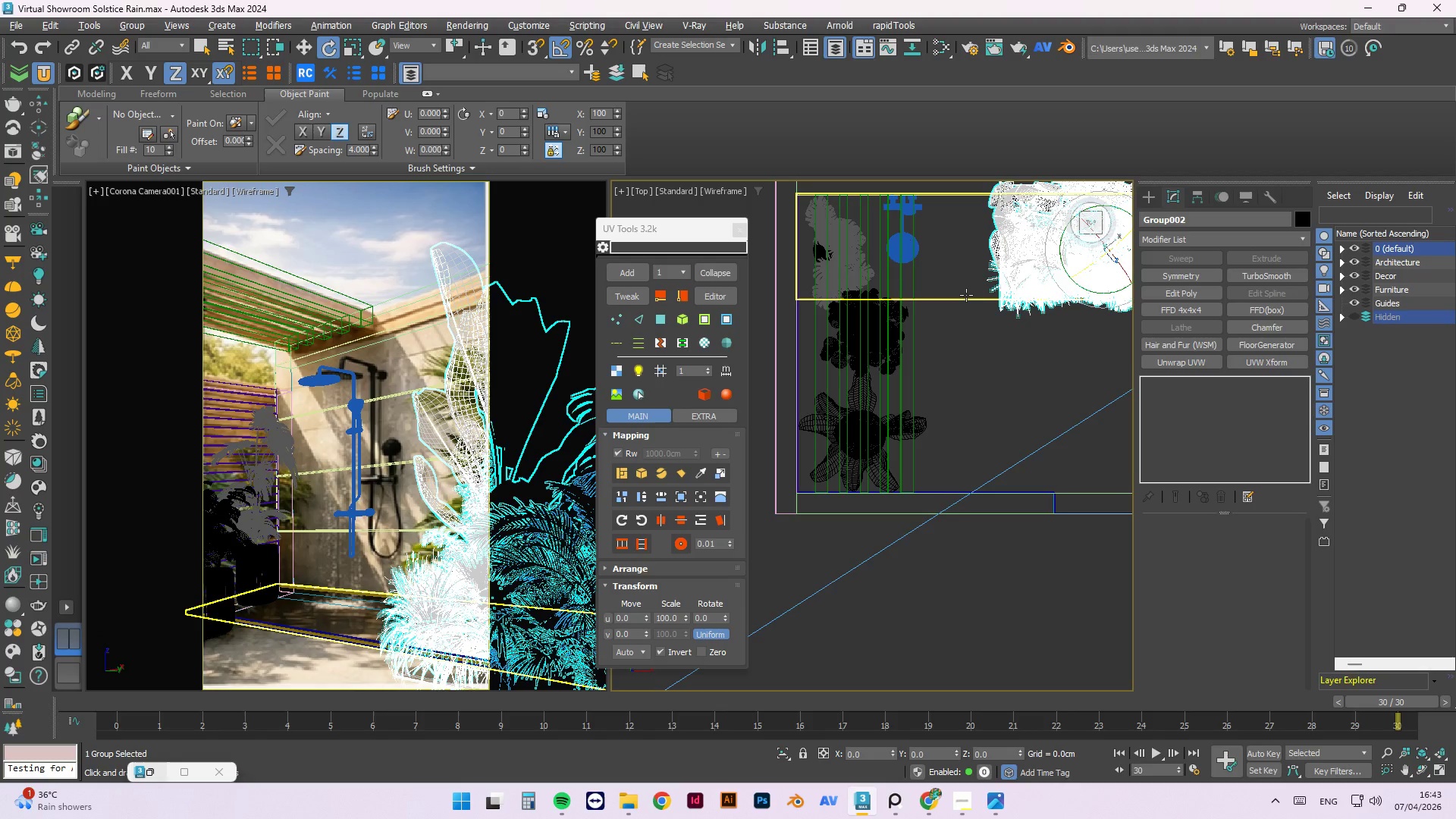 
hold_key(key=ControlLeft, duration=1.05)
left_click([966, 295])
 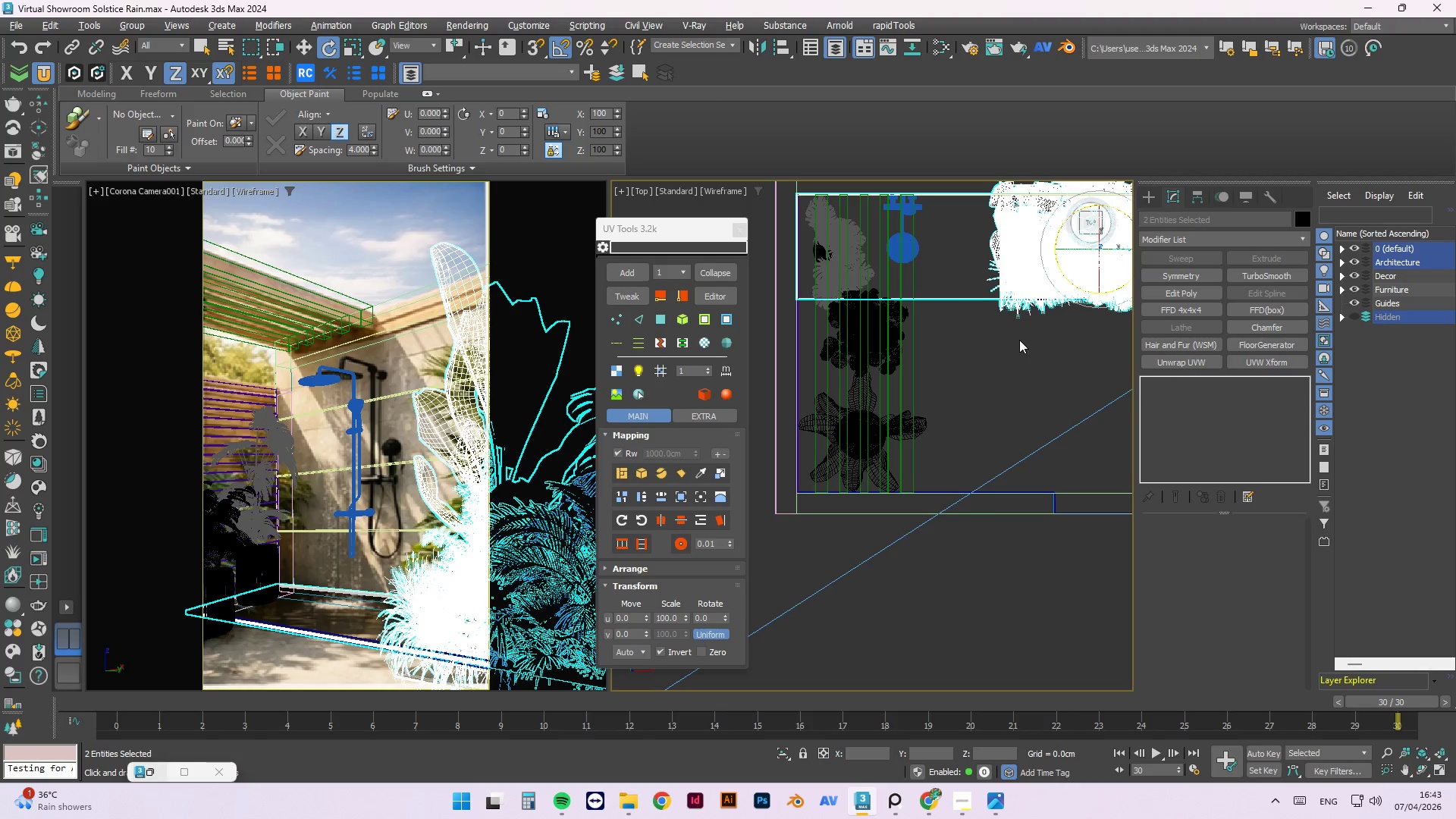 
key(Alt+AltLeft)
 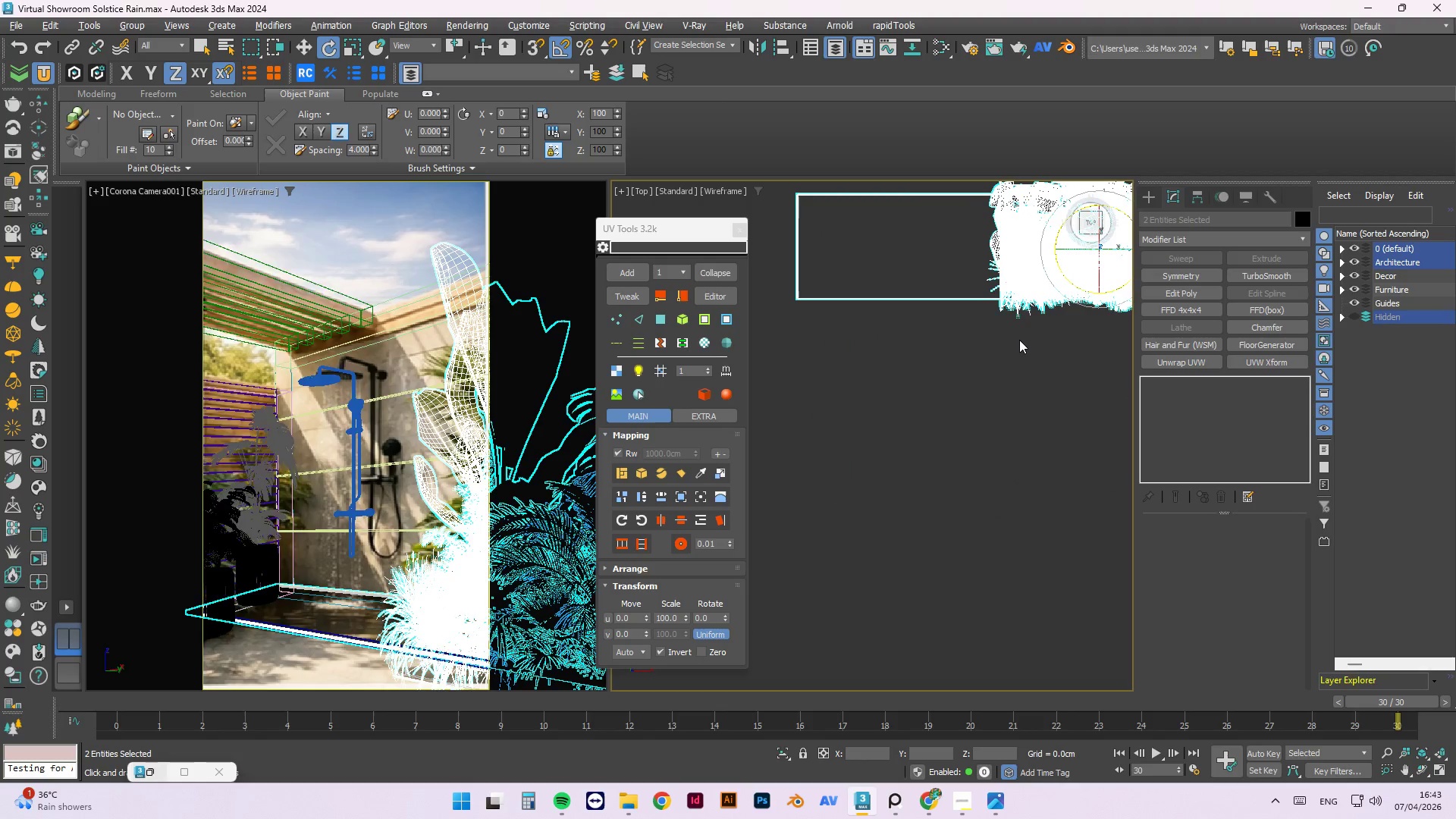 
key(Alt+Q)
 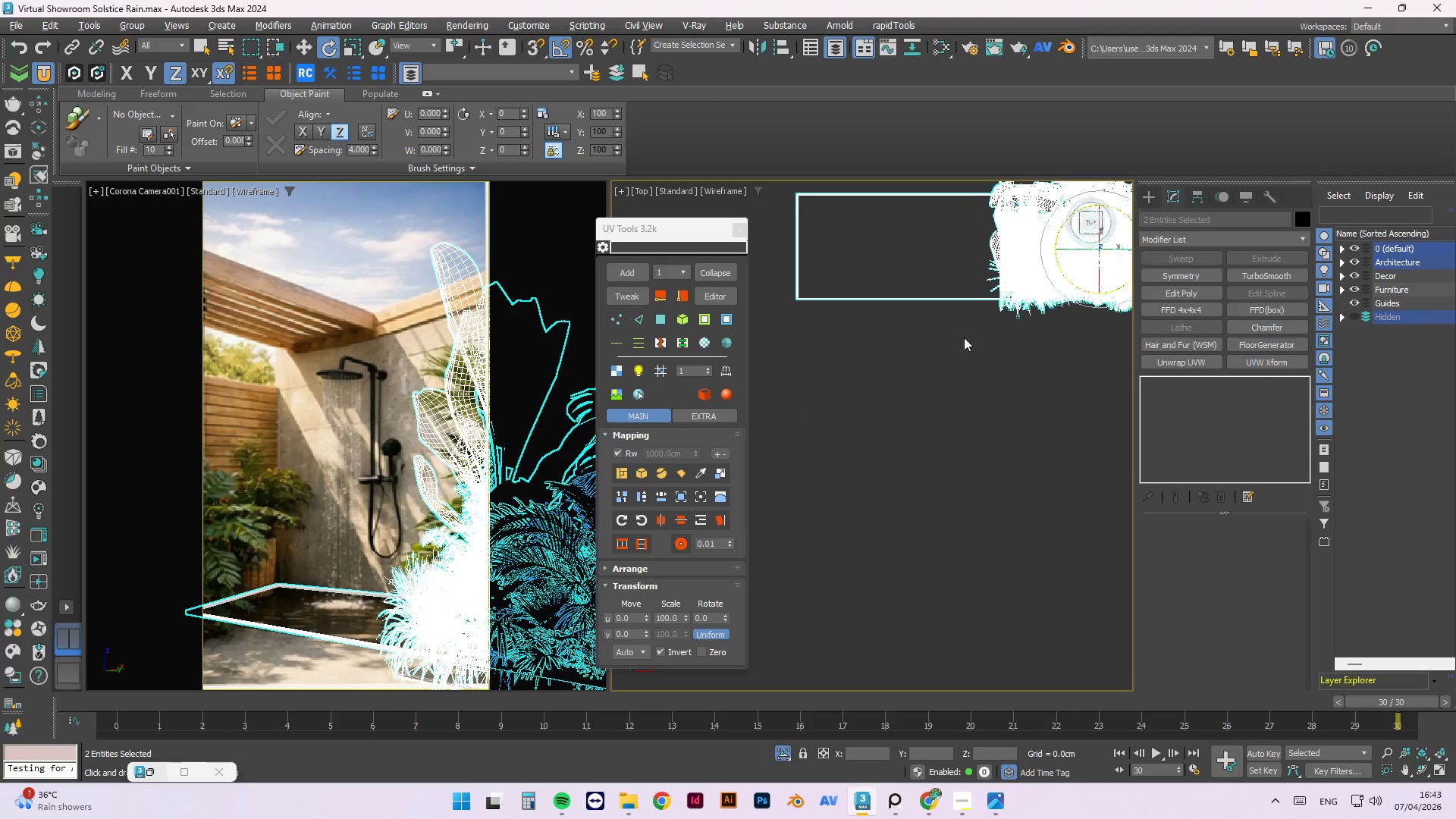 
scroll: coordinate [920, 356], scroll_direction: down, amount: 3.0
 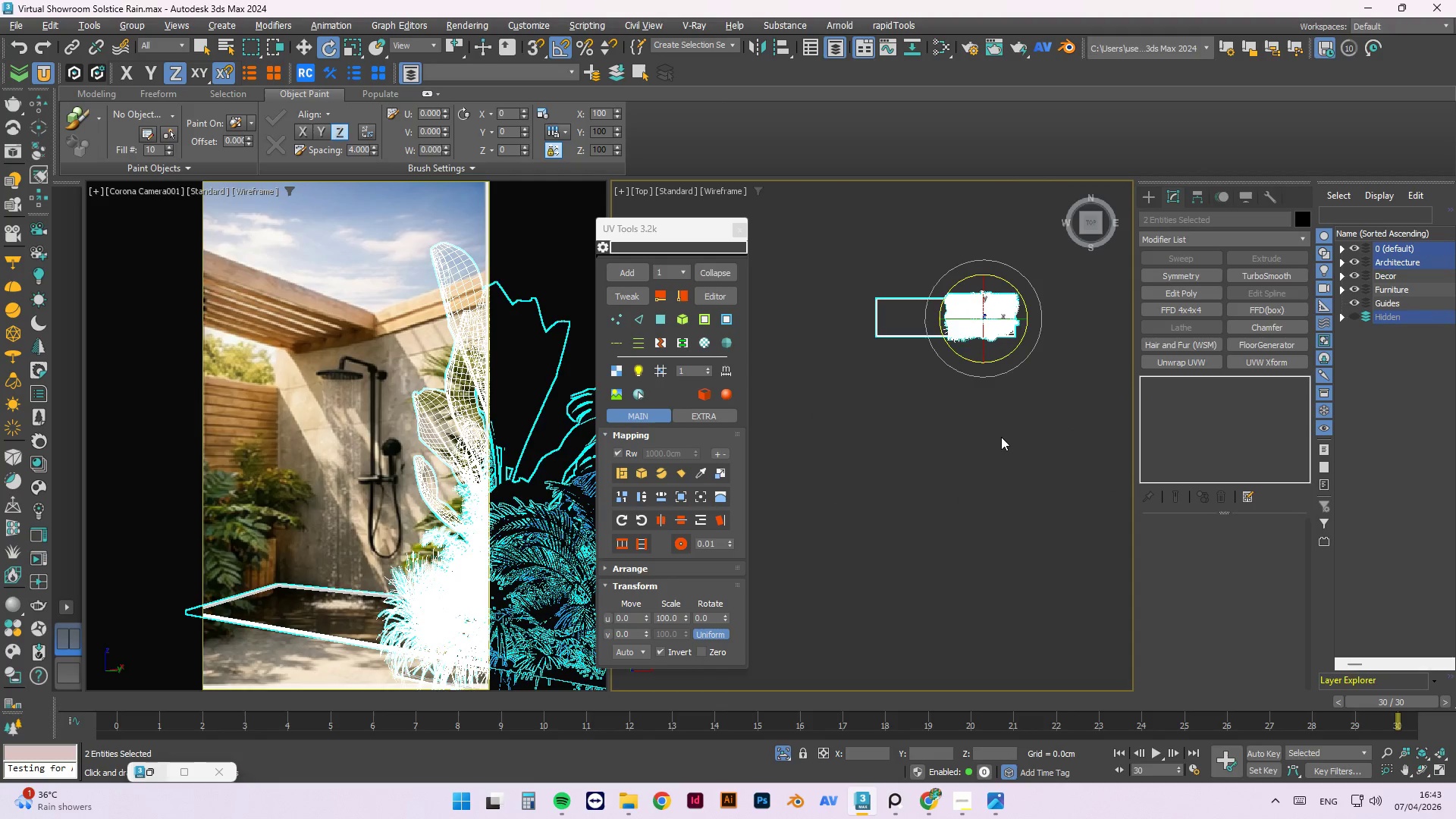 
left_click([1002, 436])
 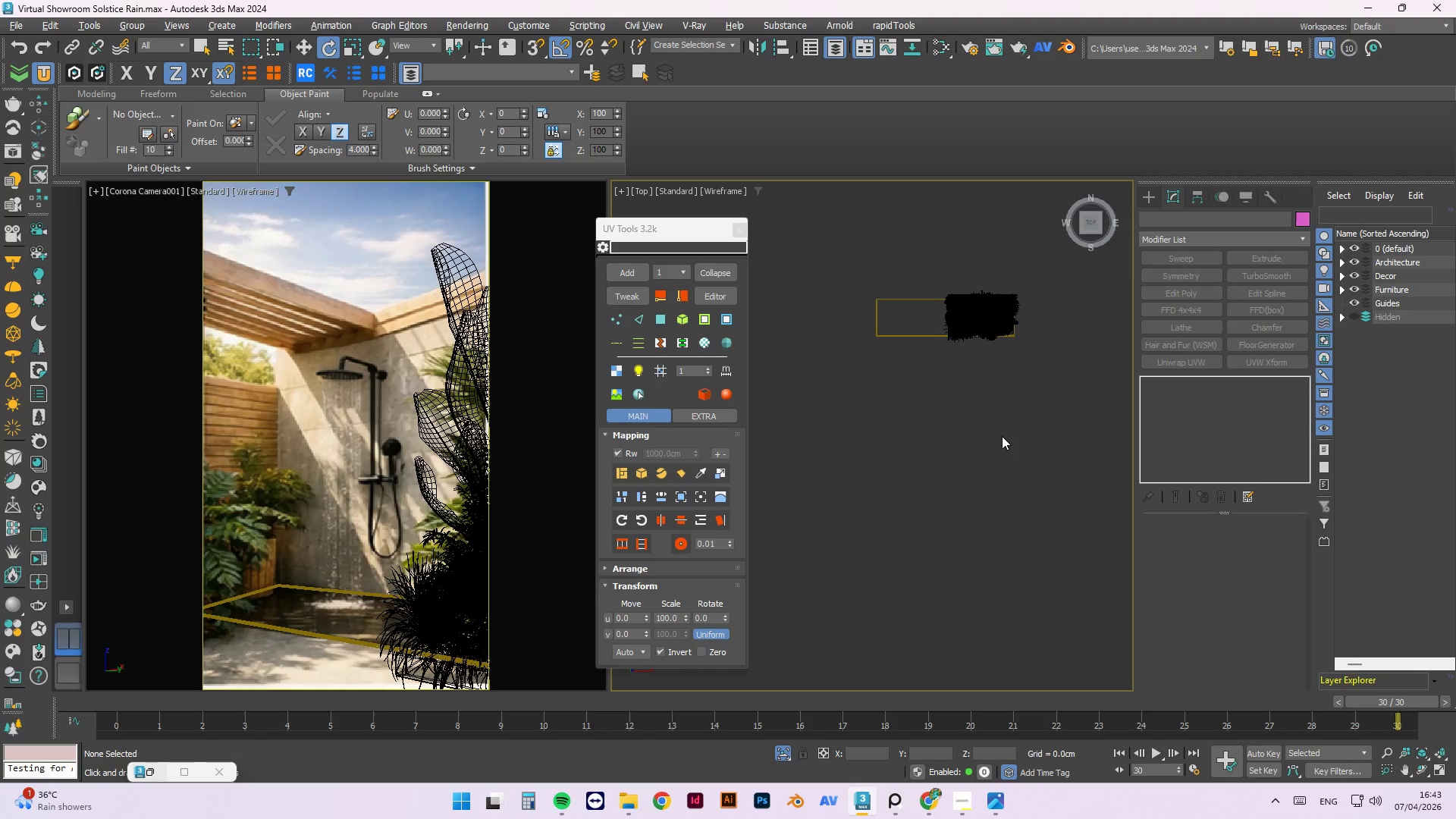 
key(F)
 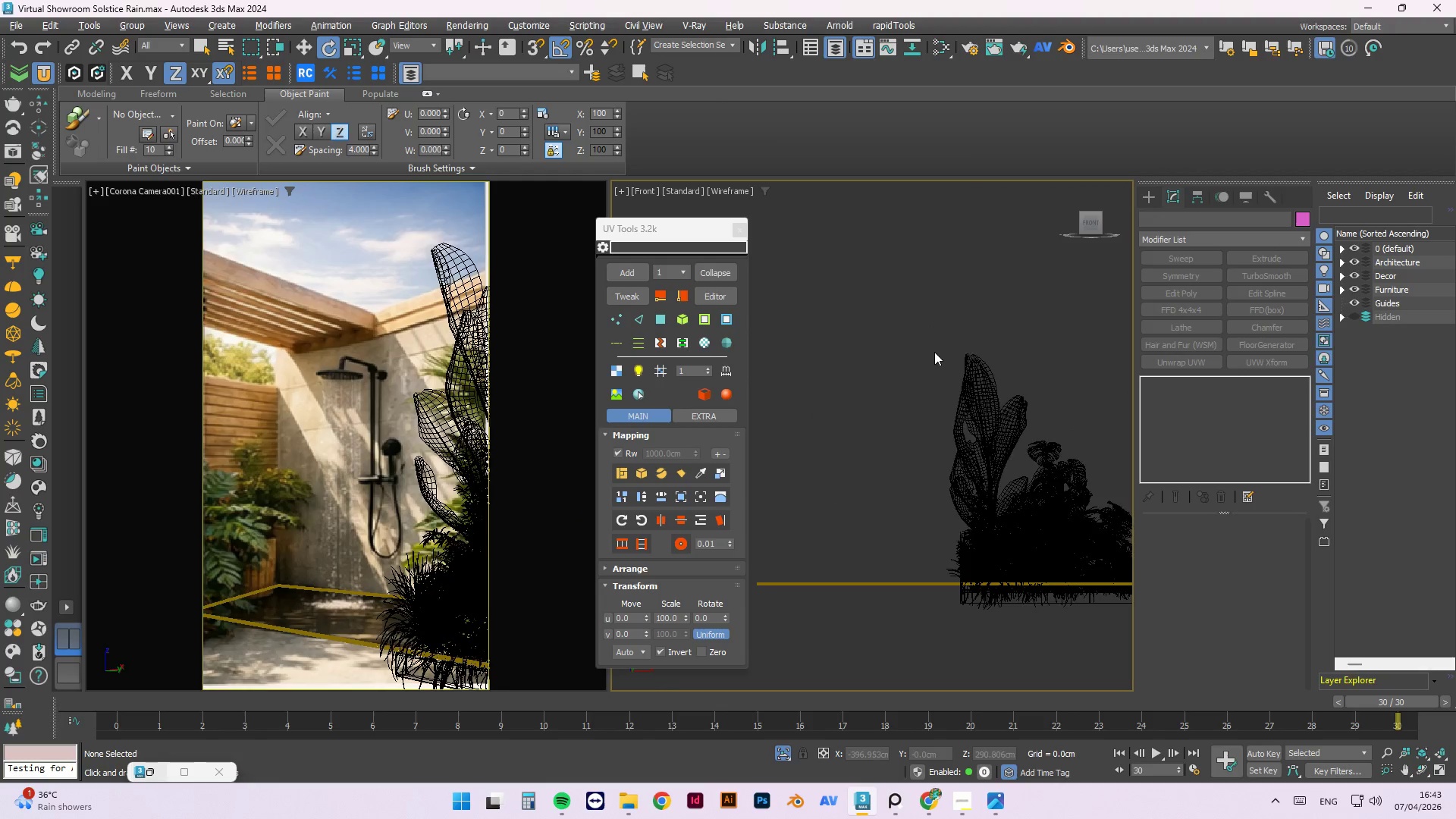 
scroll: coordinate [875, 641], scroll_direction: up, amount: 7.0
 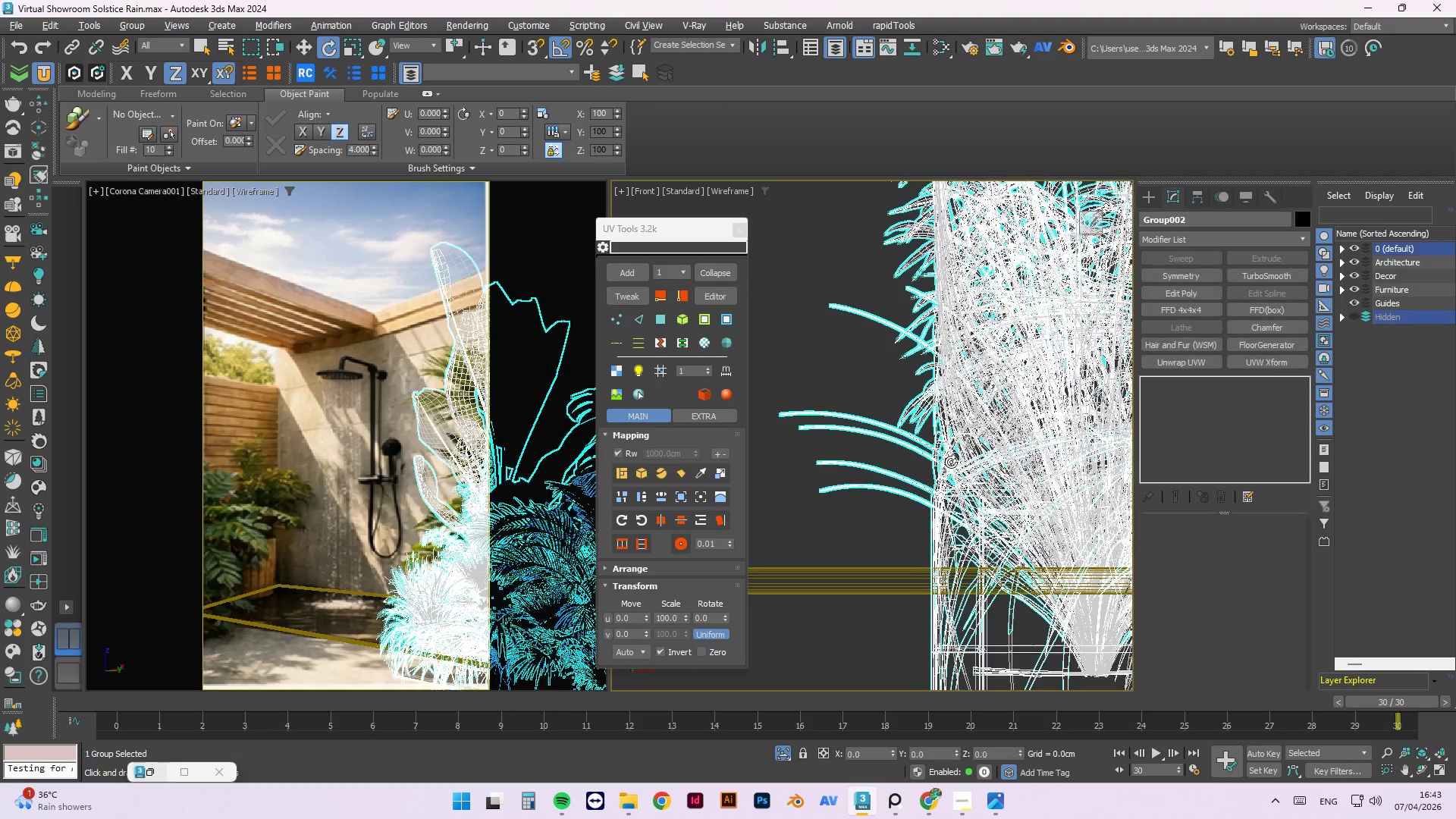 
scroll: coordinate [868, 481], scroll_direction: down, amount: 5.0
 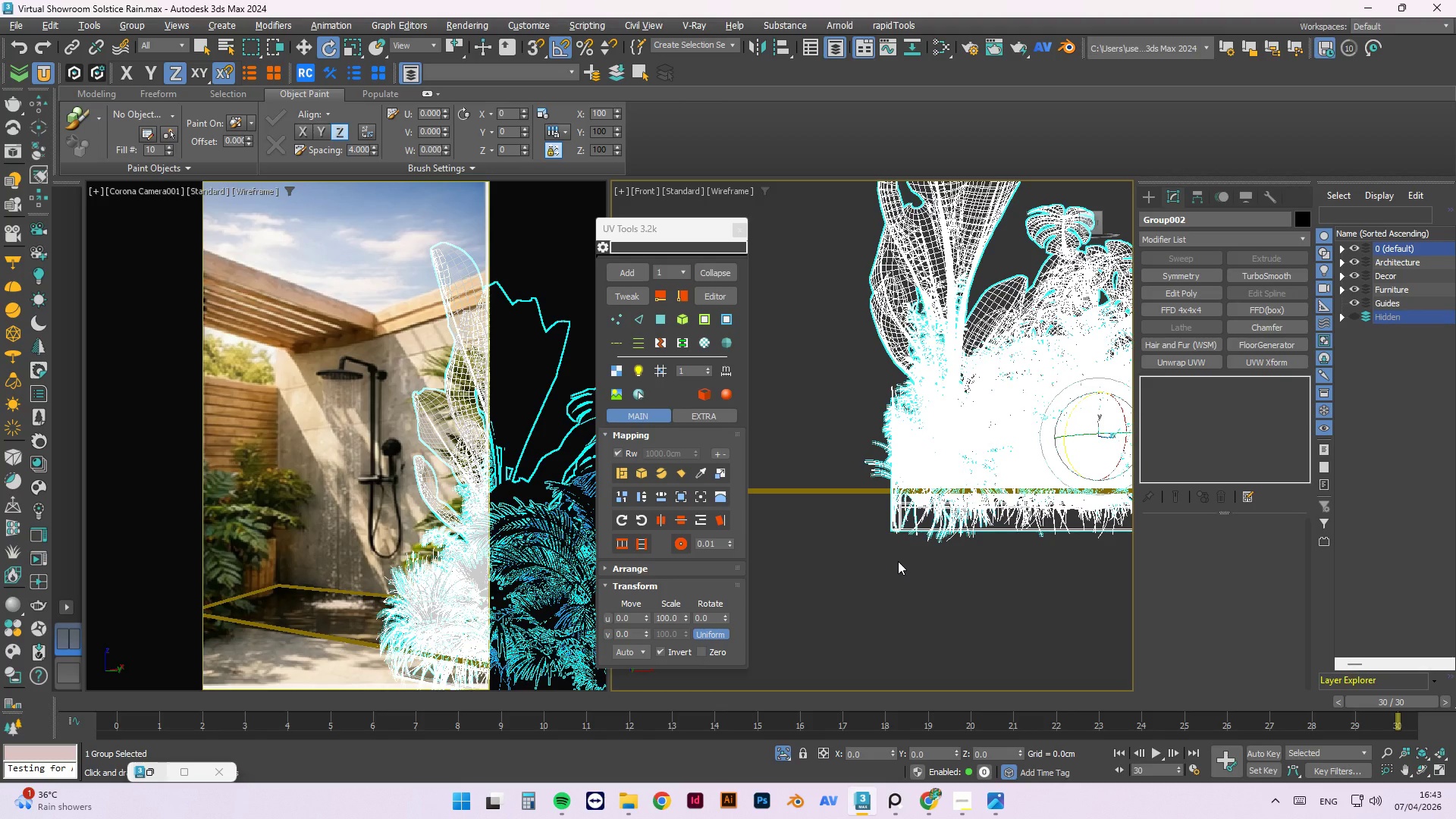 
key(W)
 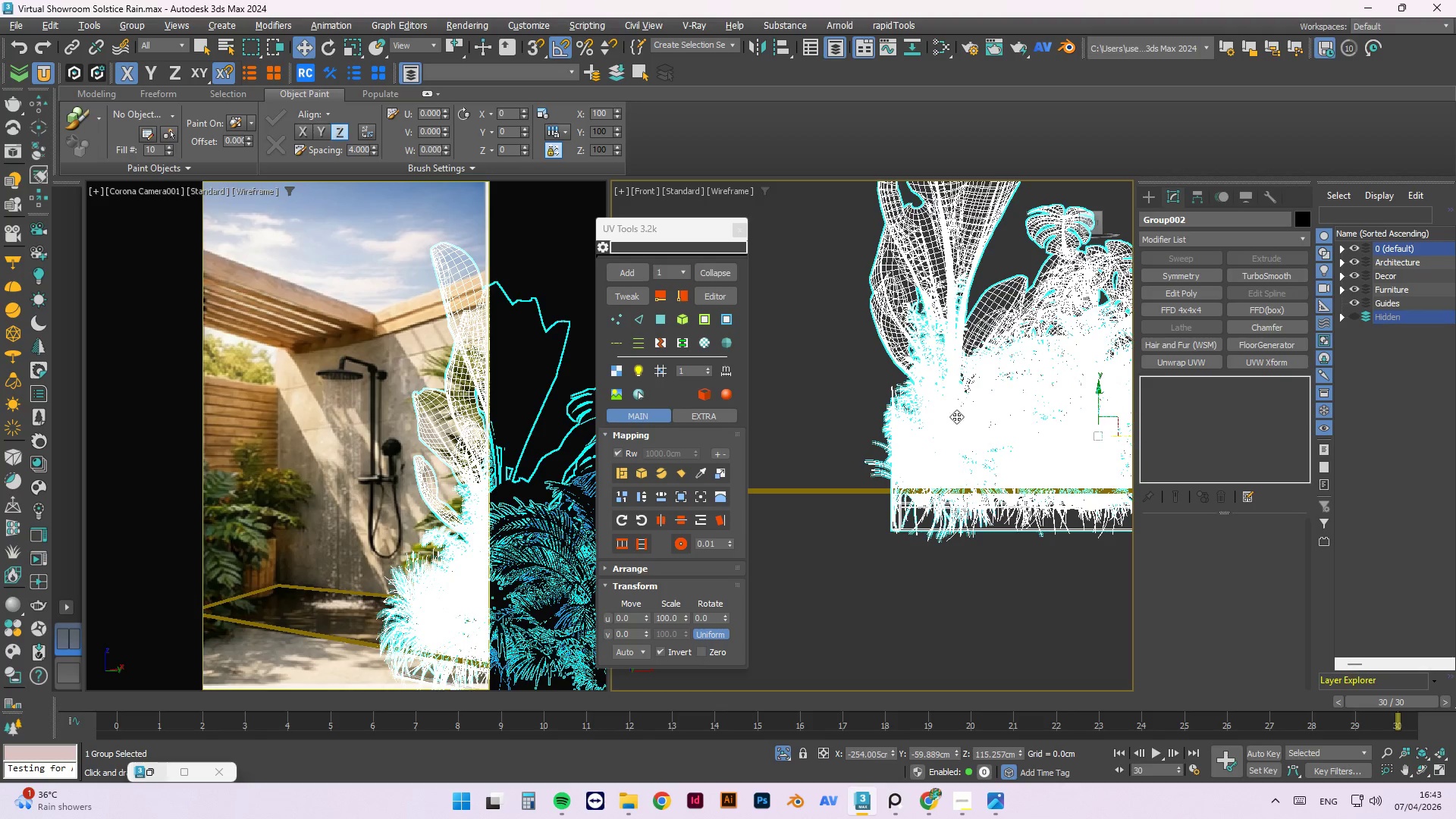 
scroll: coordinate [1012, 417], scroll_direction: up, amount: 1.0
 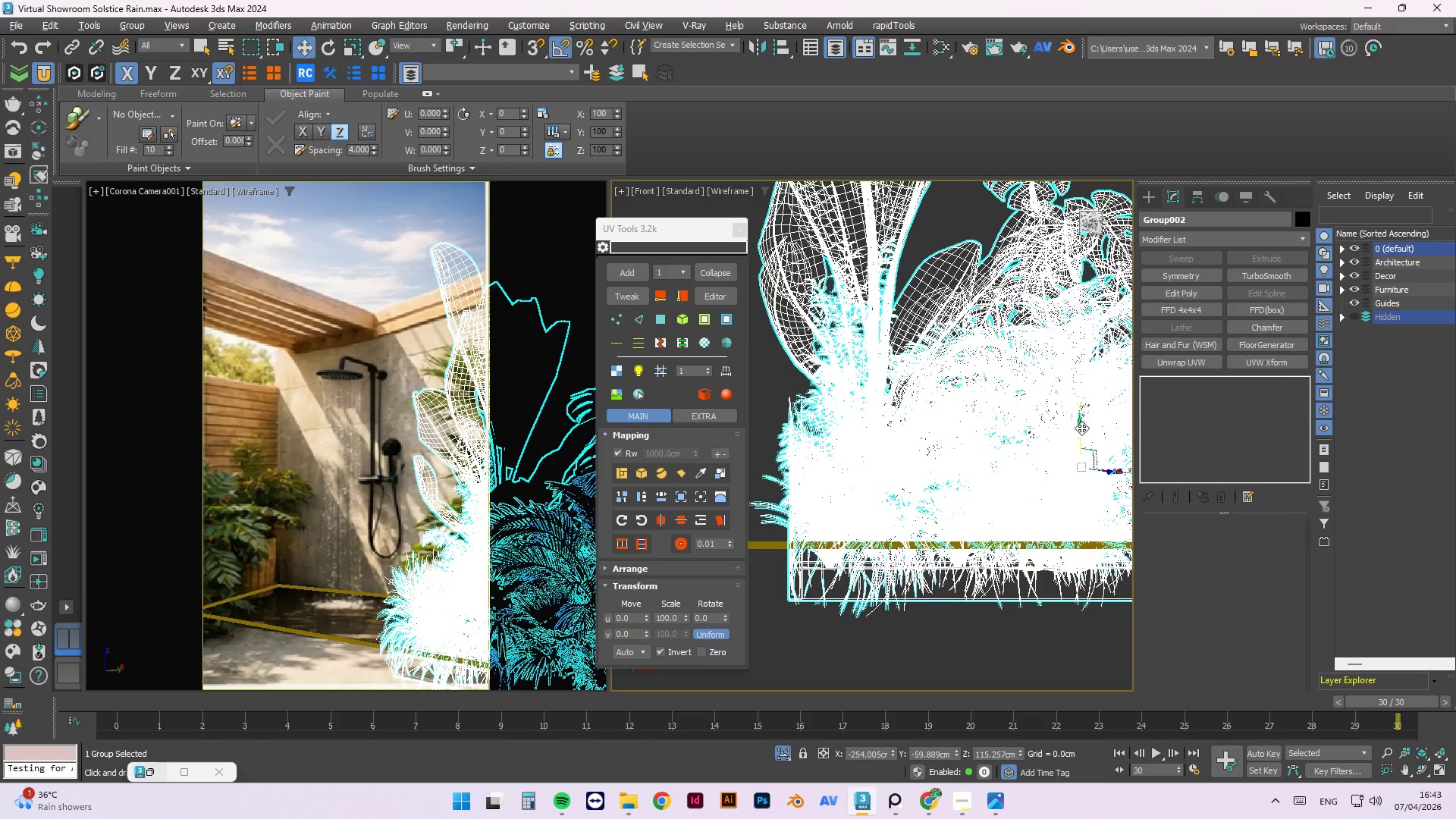 
left_click_drag(start_coordinate=[1081, 428], to_coordinate=[1080, 399])
 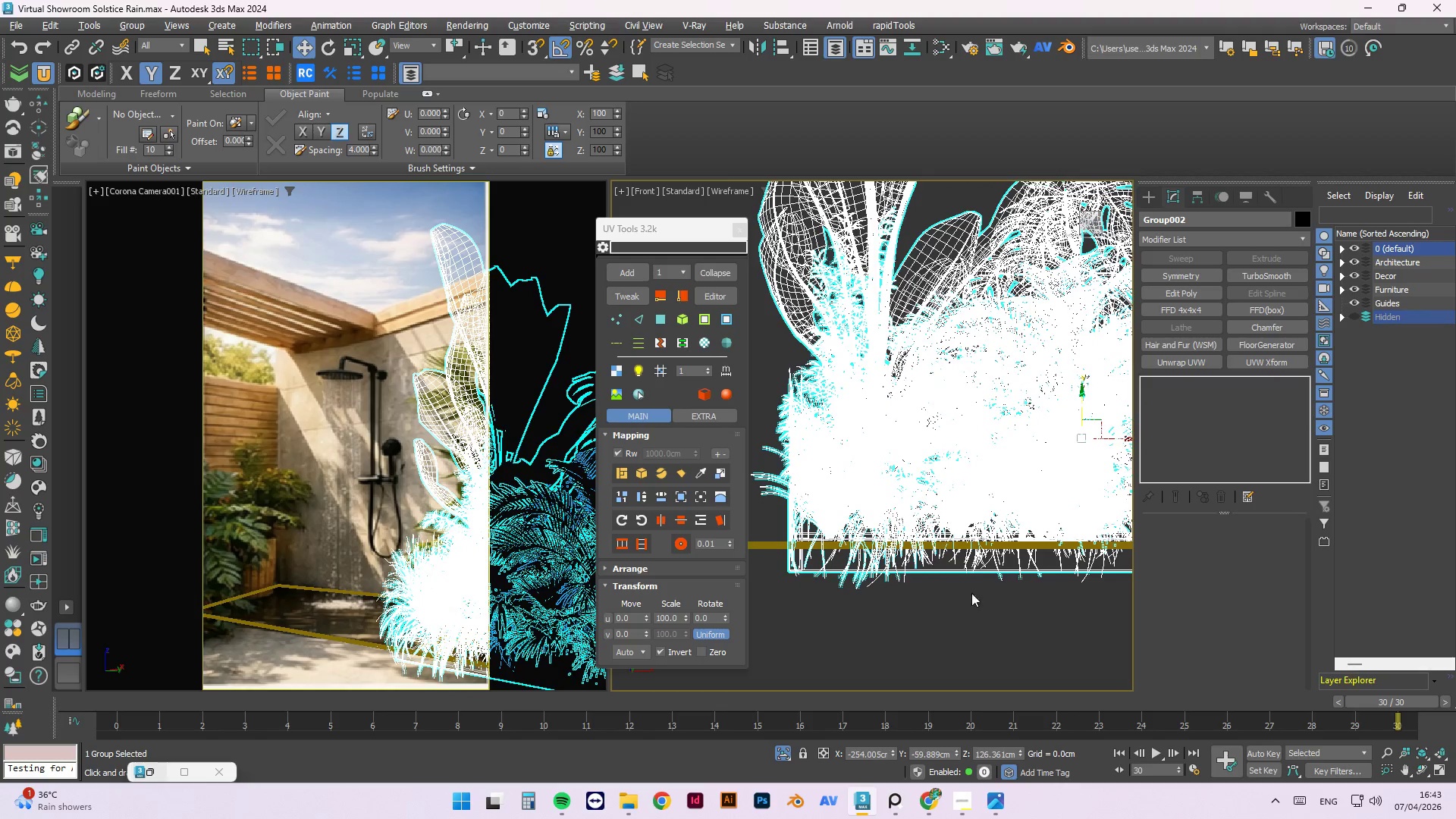 
left_click([971, 620])
 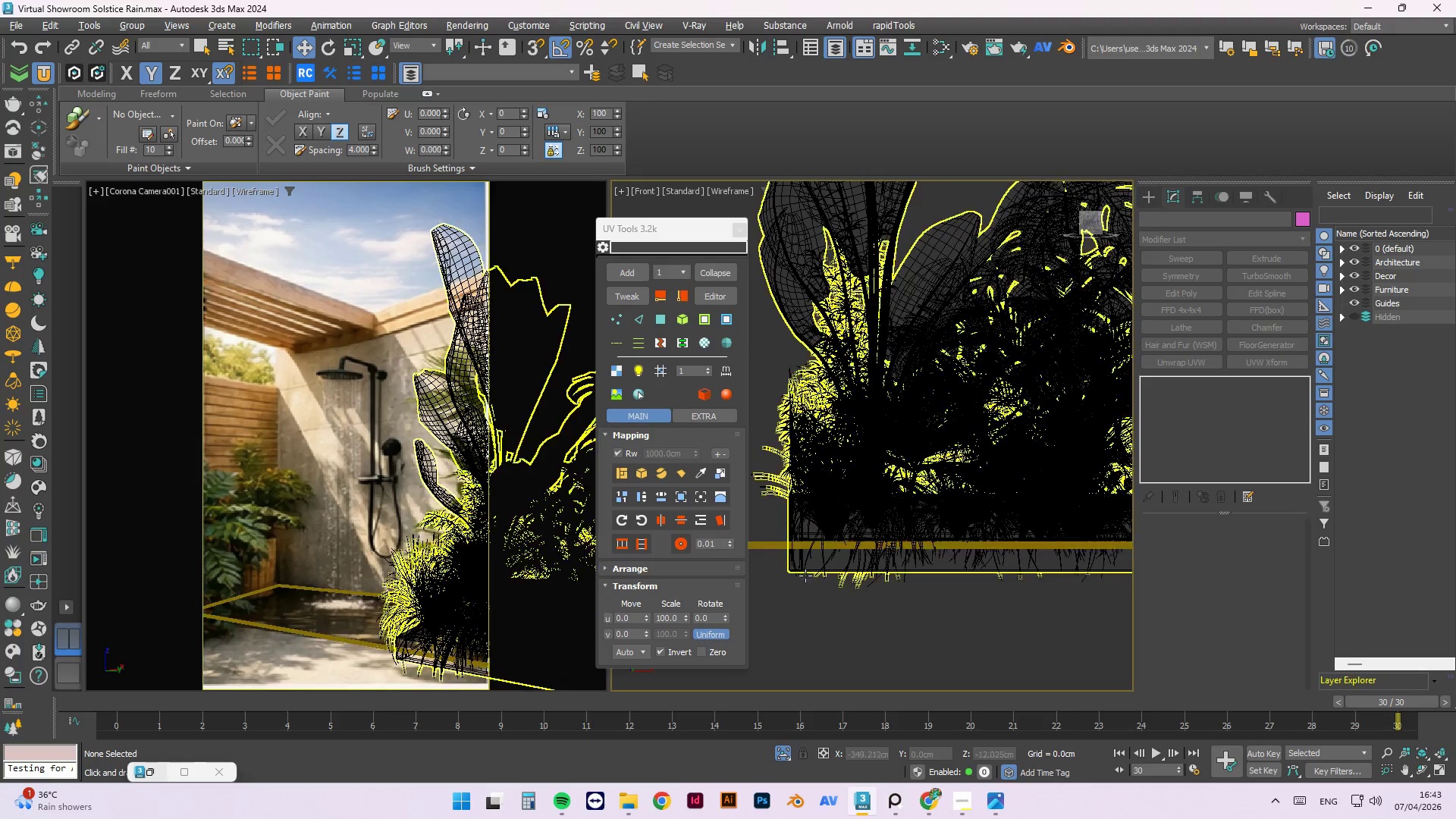 
left_click([799, 566])
 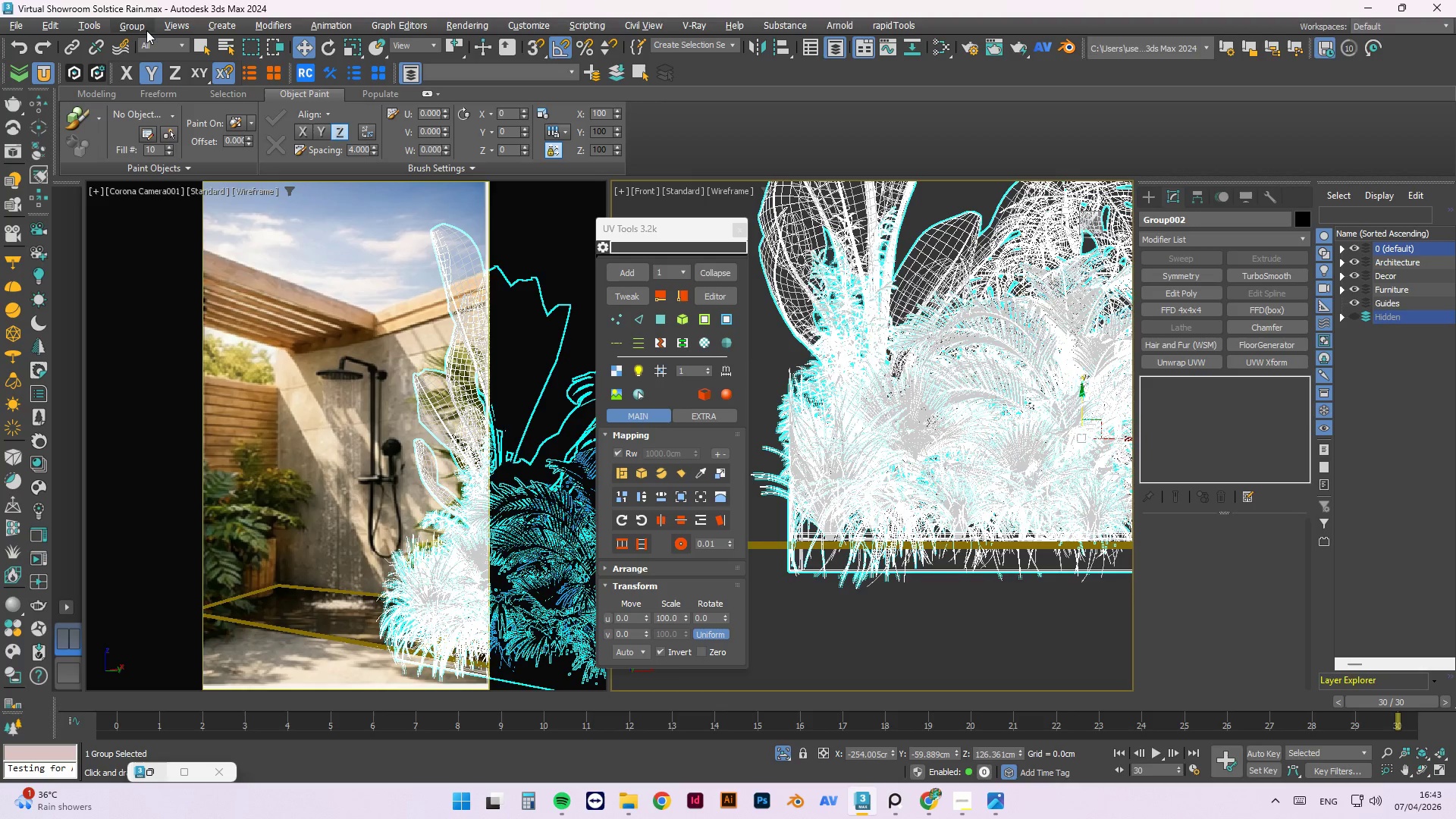 
left_click([140, 30])
 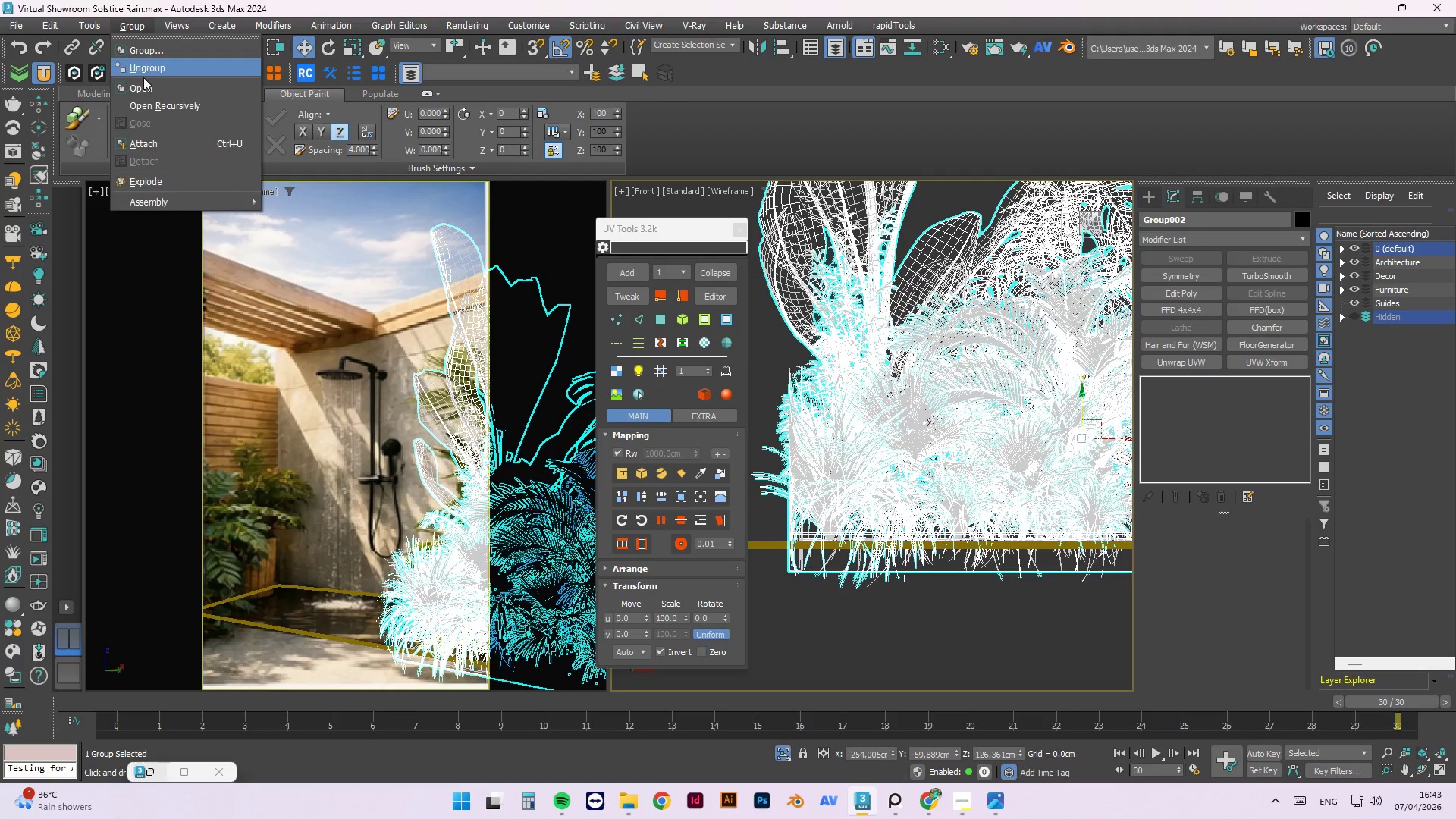 
left_click([145, 85])
 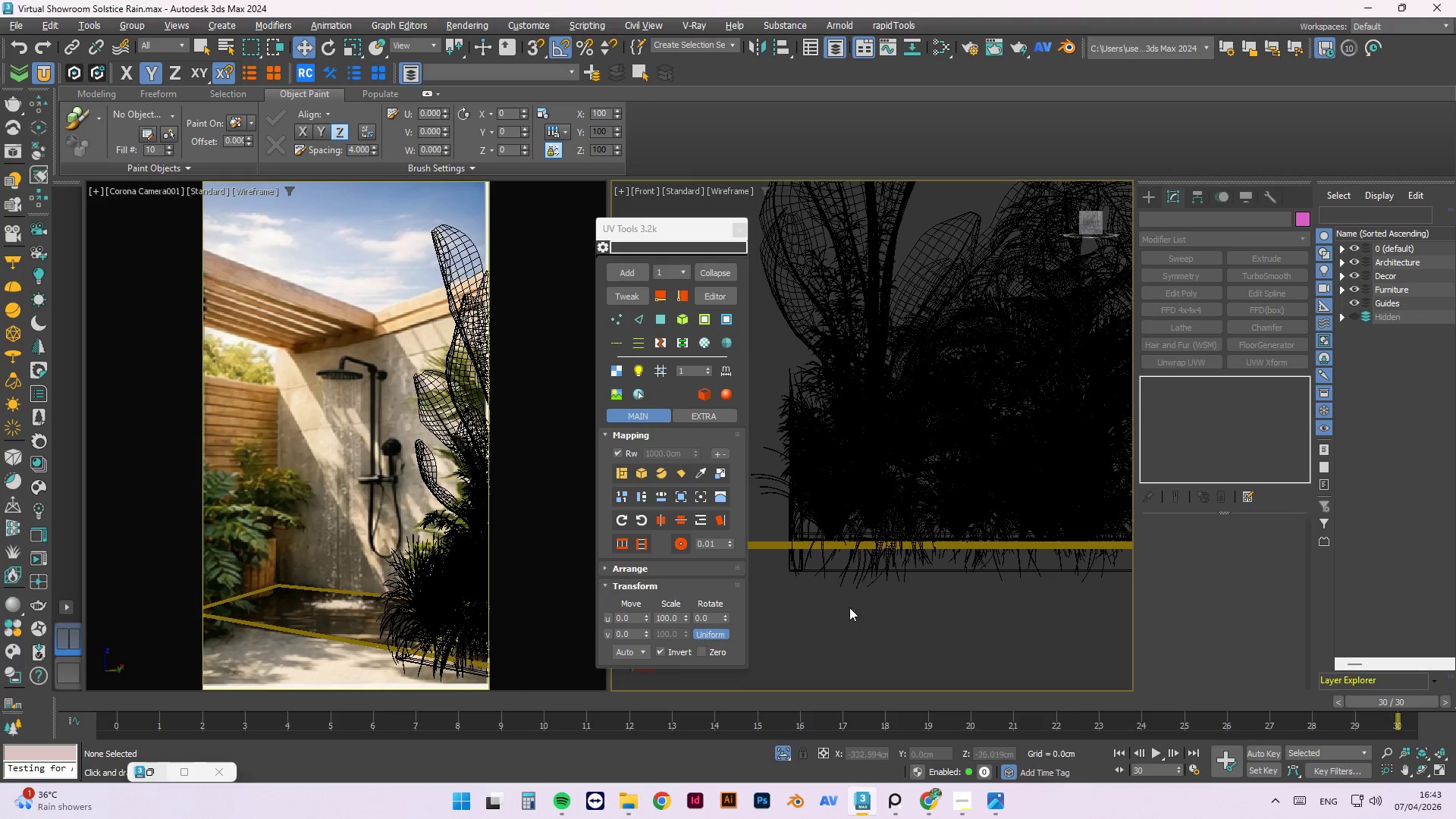 
left_click([828, 576])
 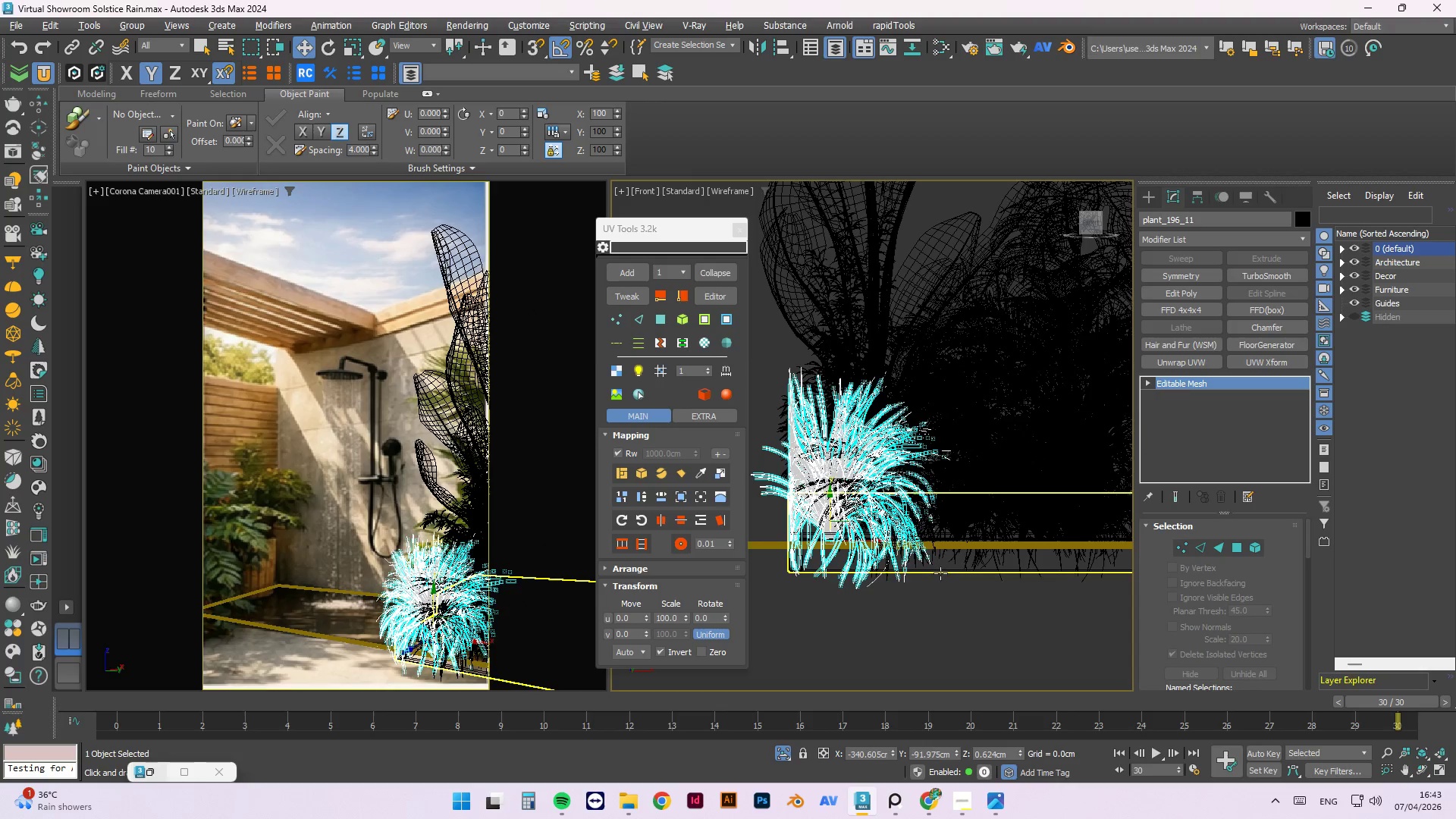 
left_click([950, 599])
 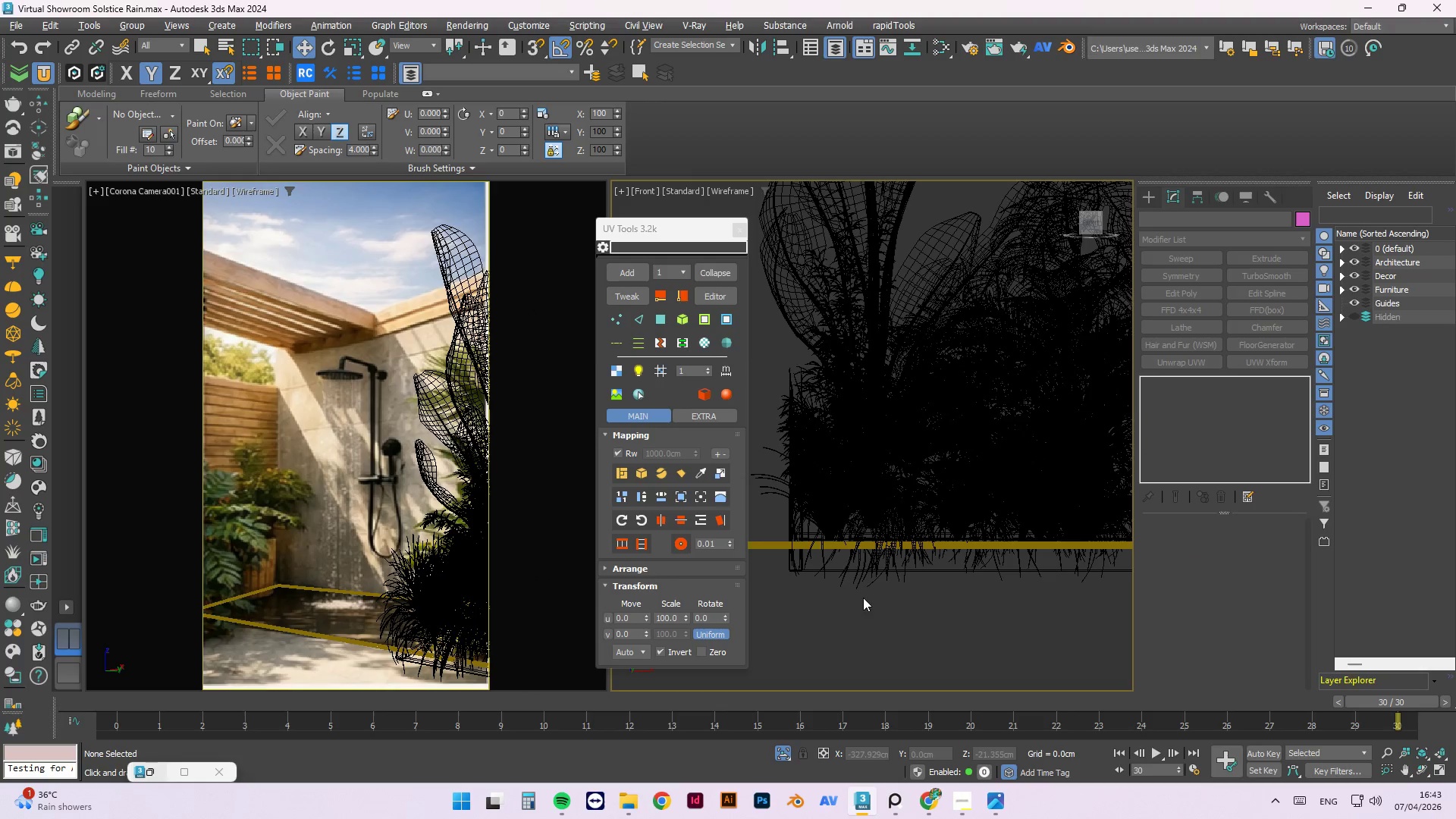 
hold_key(key=AltLeft, duration=1.08)
 